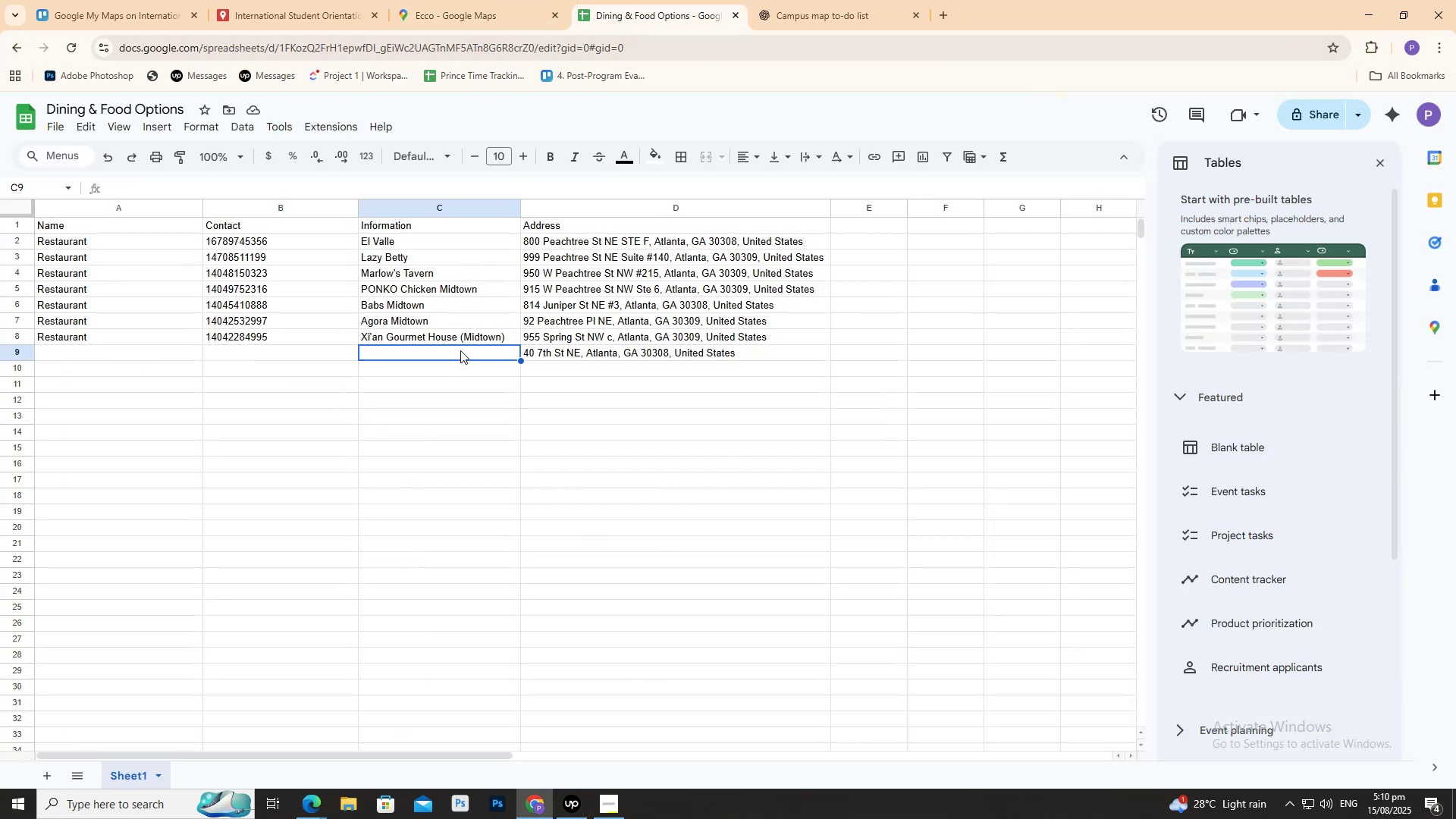 
double_click([460, 350])
 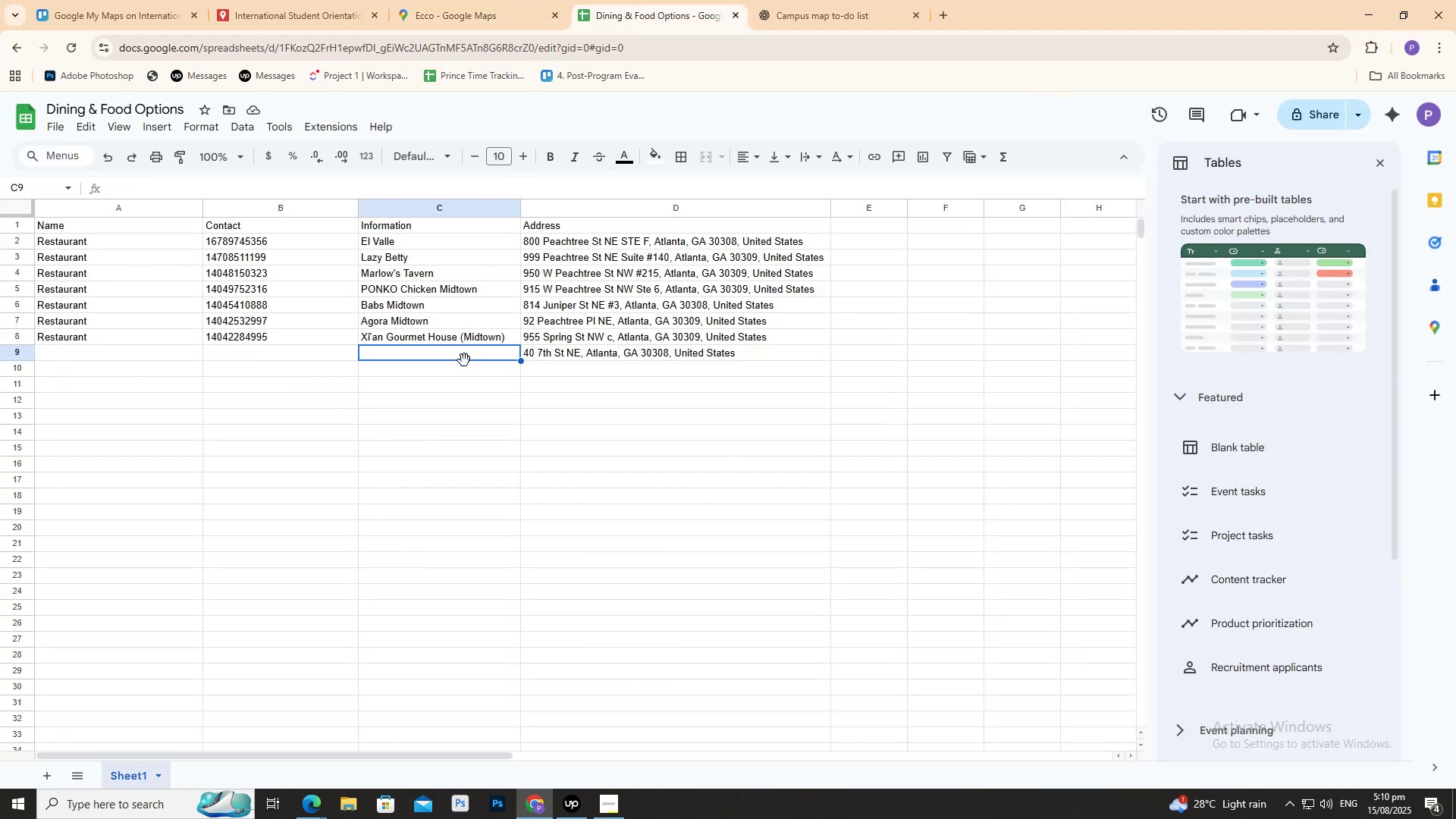 
left_click([464, 360])
 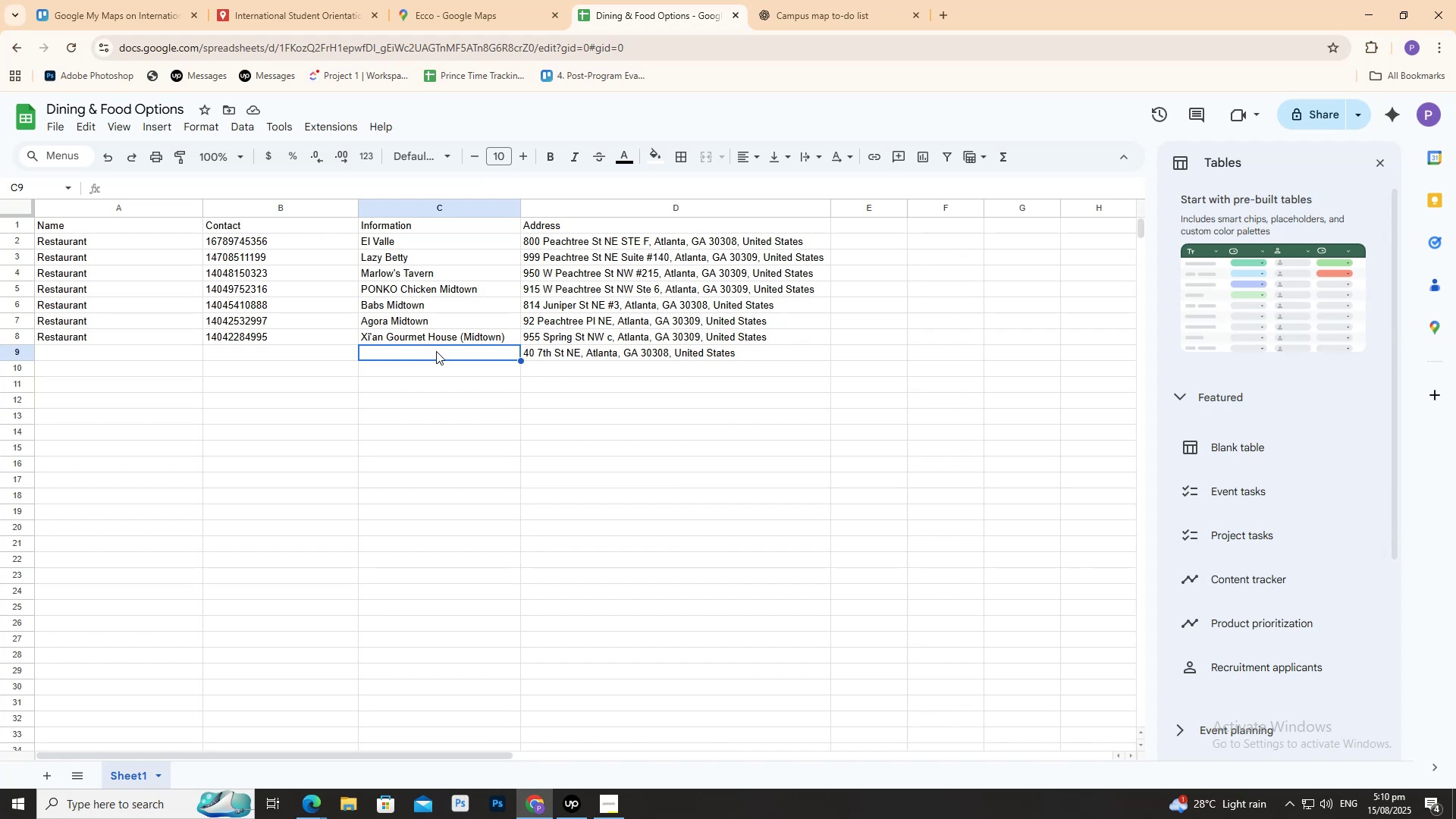 
left_click([436, 351])
 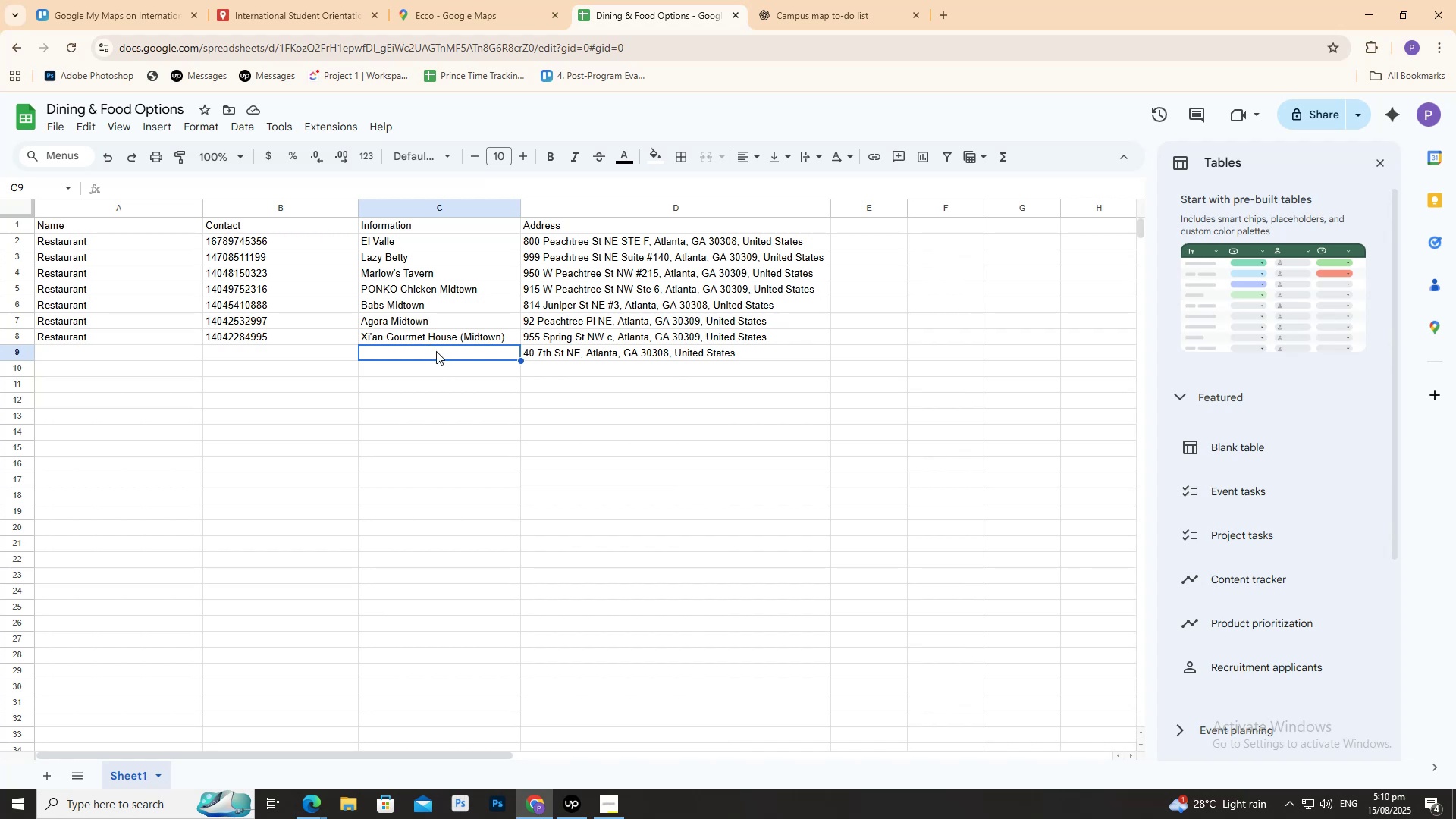 
double_click([436, 351])
 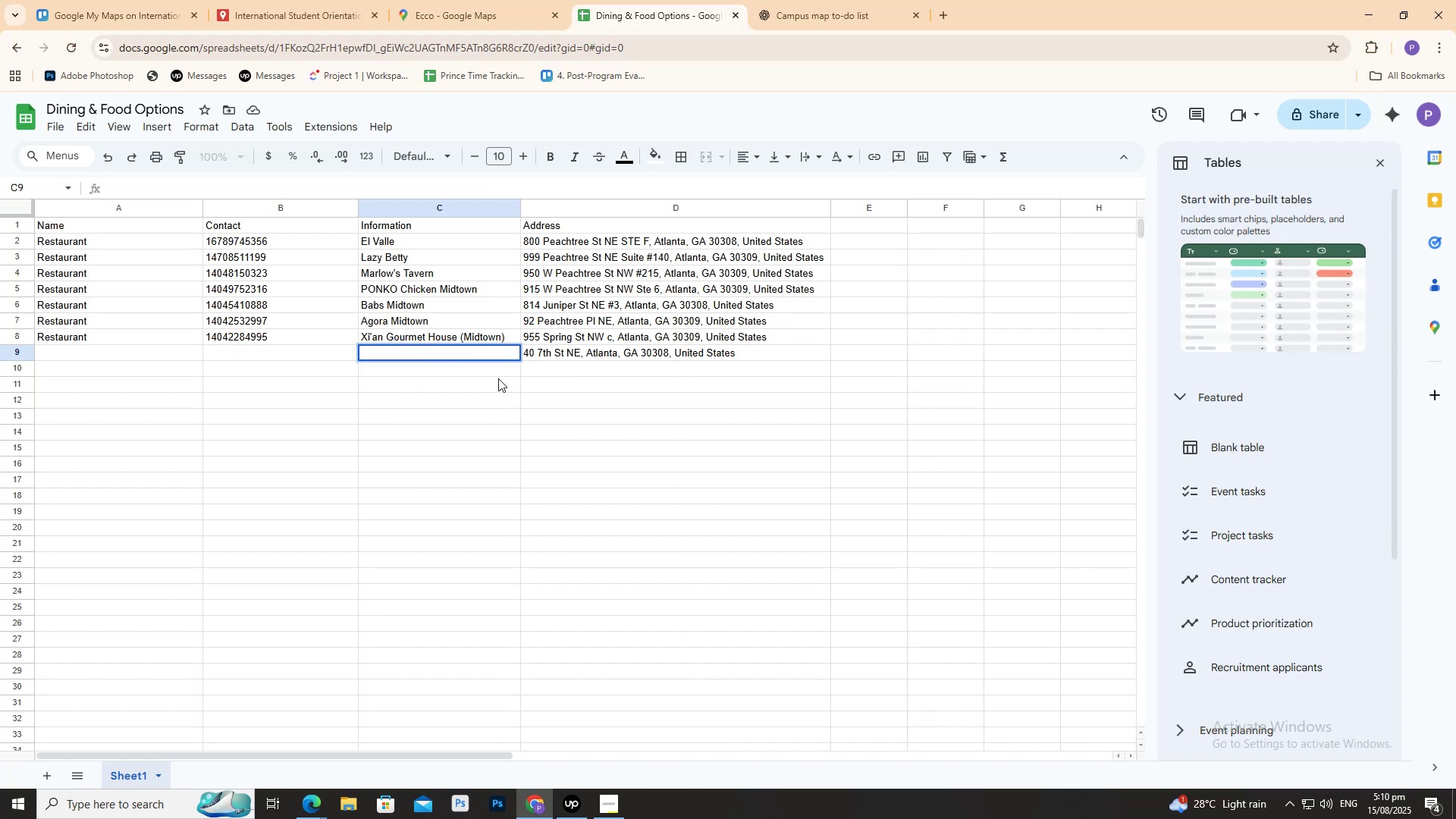 
key(Control+V)
 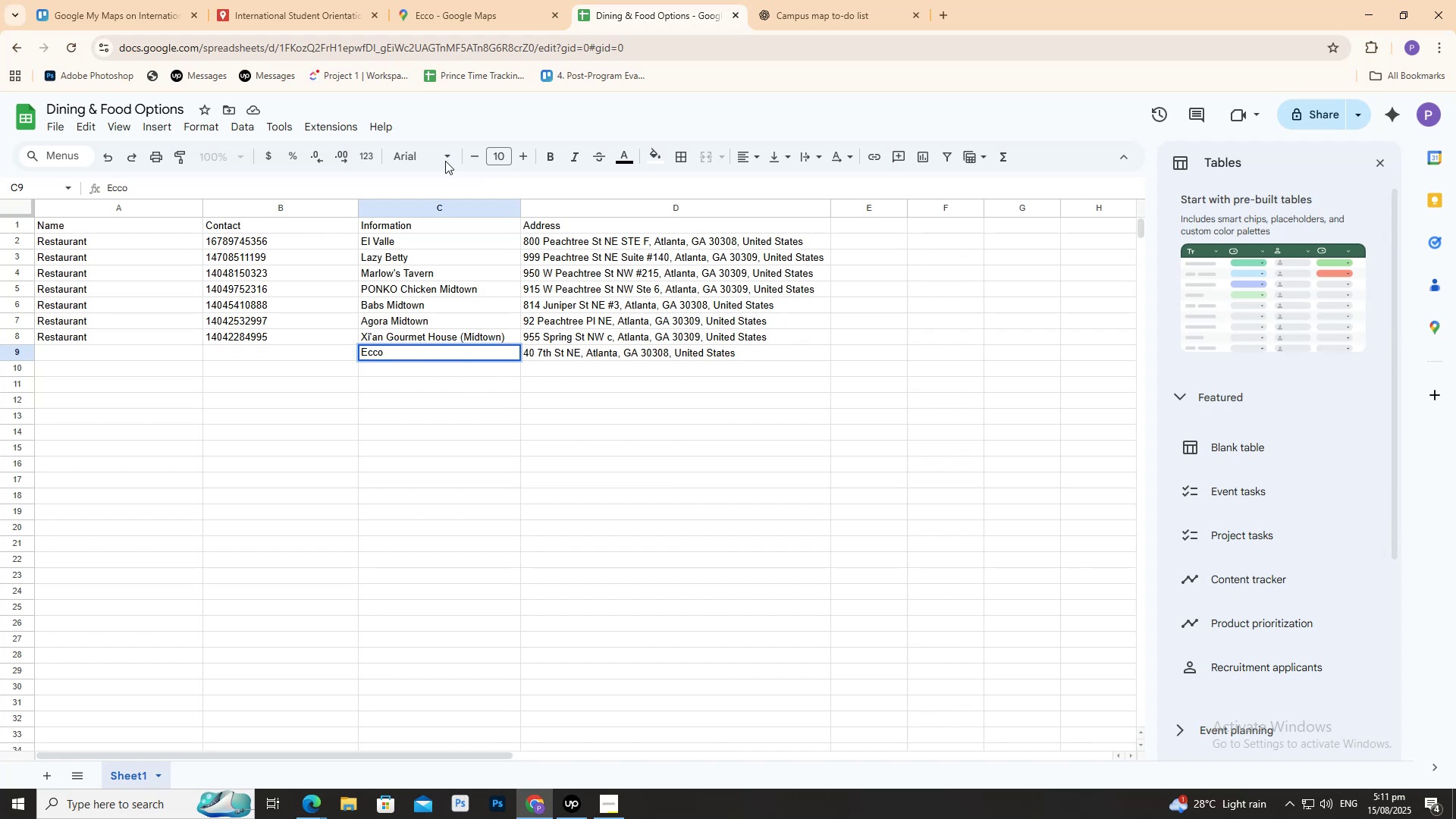 
left_click([491, 0])
 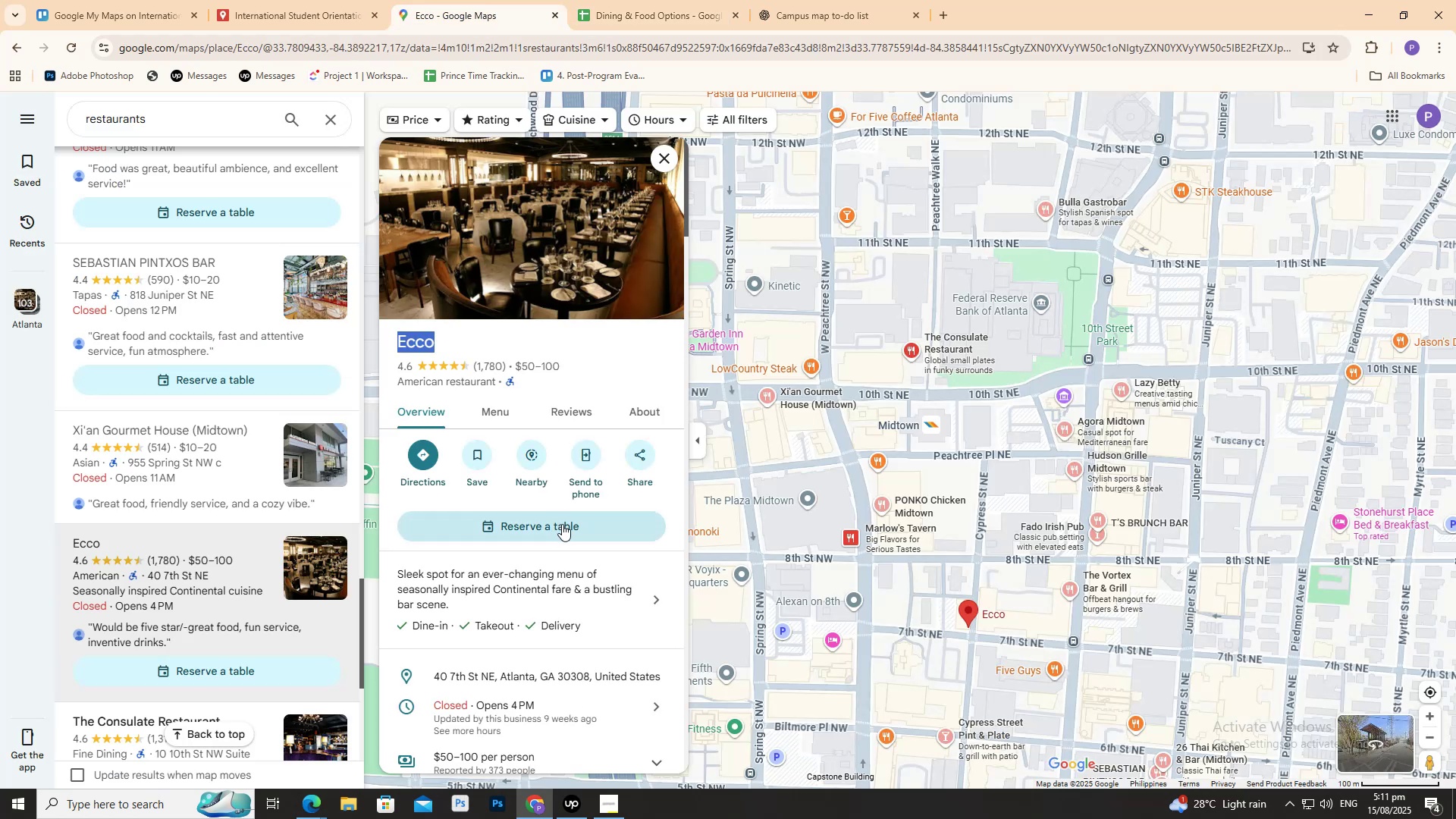 
scroll: coordinate [573, 528], scroll_direction: down, amount: 3.0
 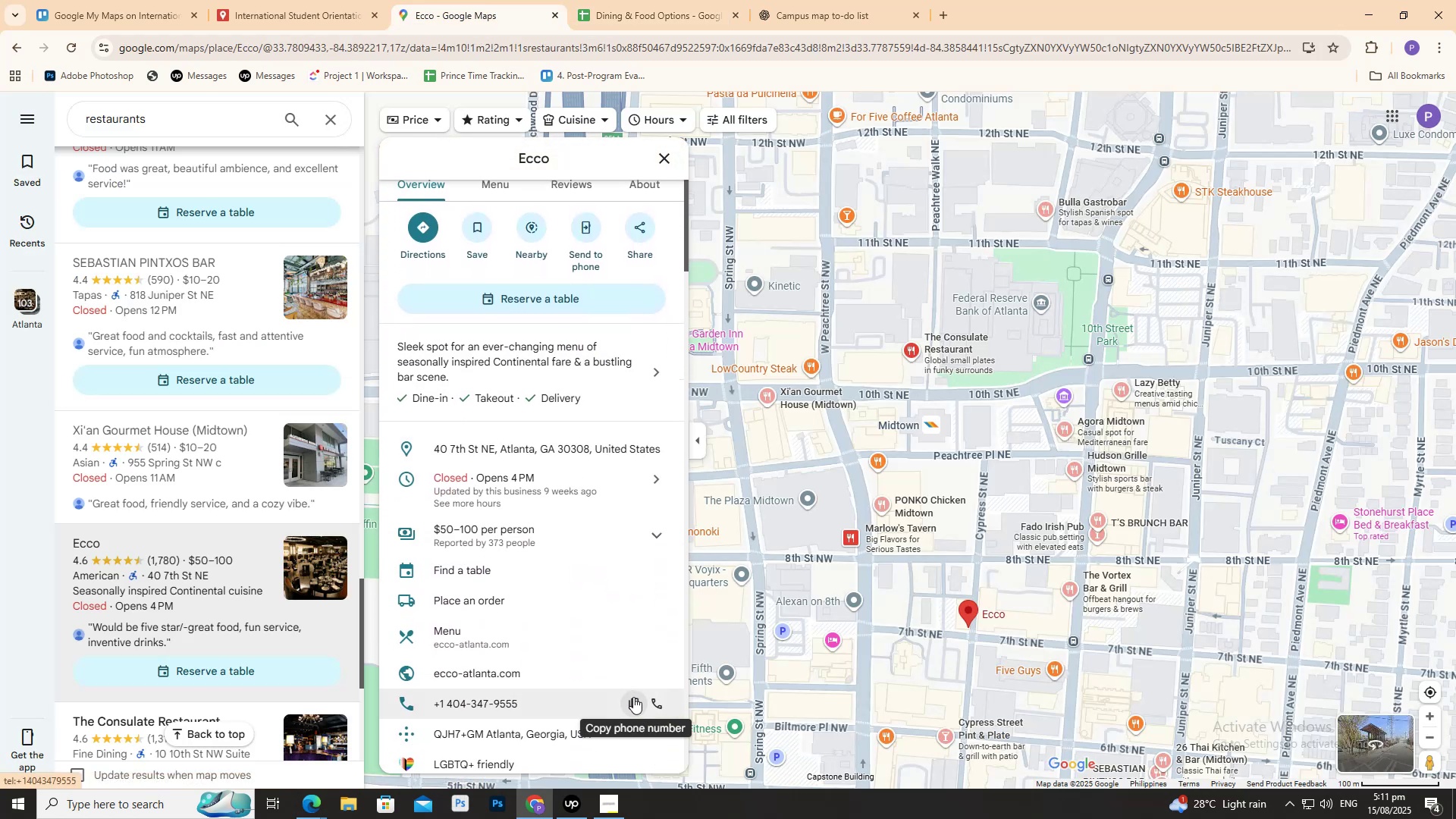 
left_click([634, 697])
 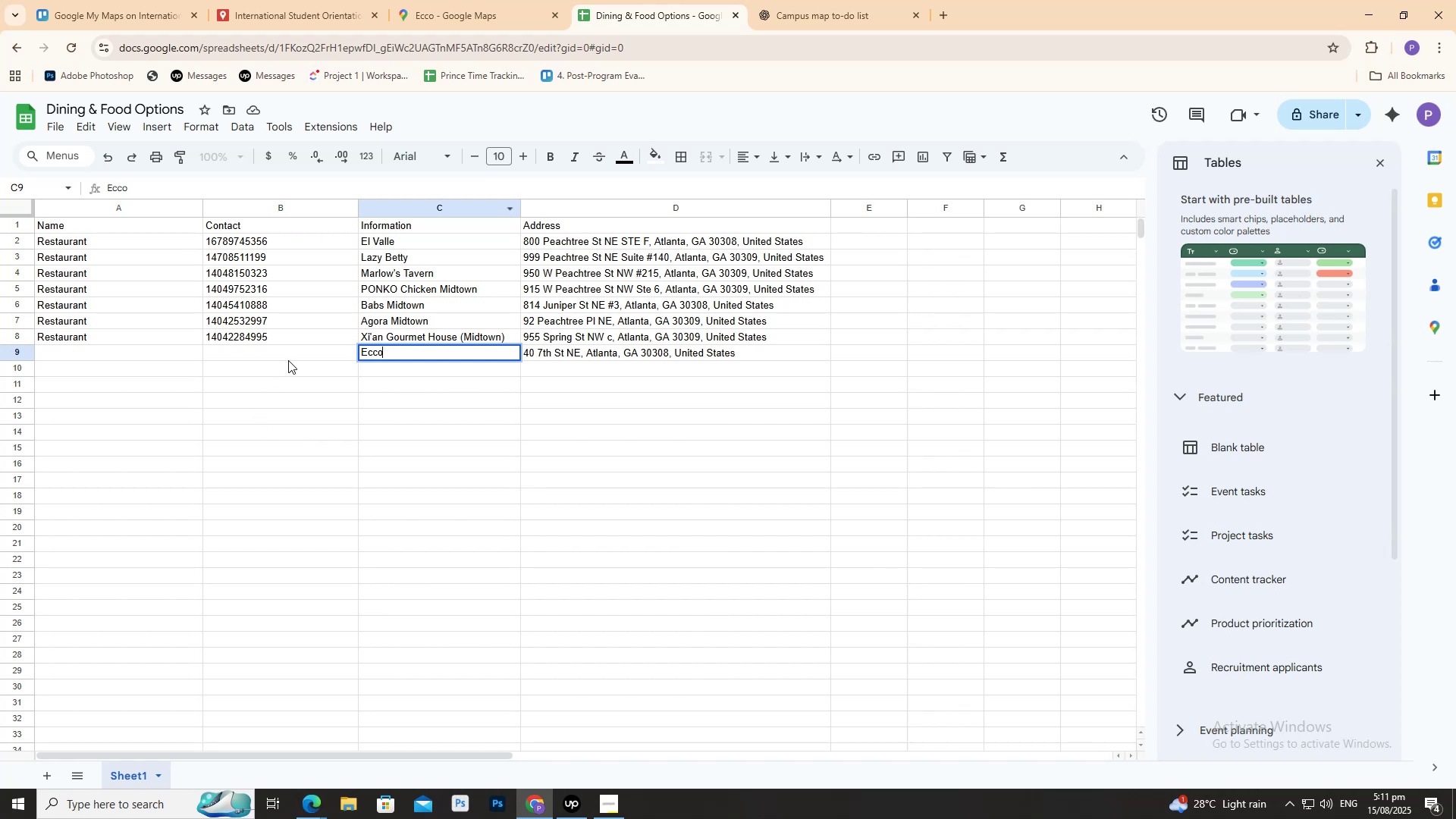 
double_click([292, 357])
 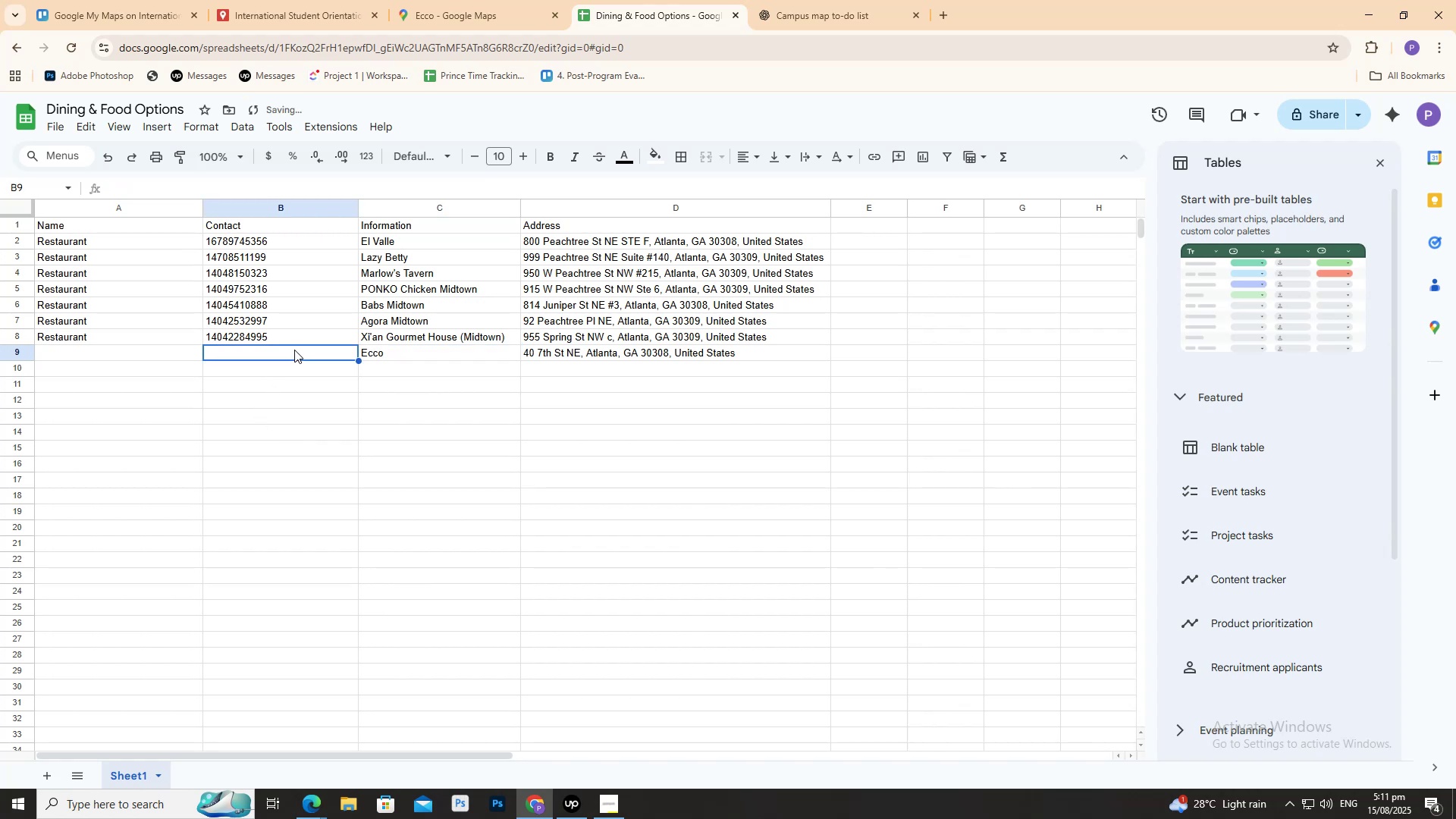 
left_click([294, 349])
 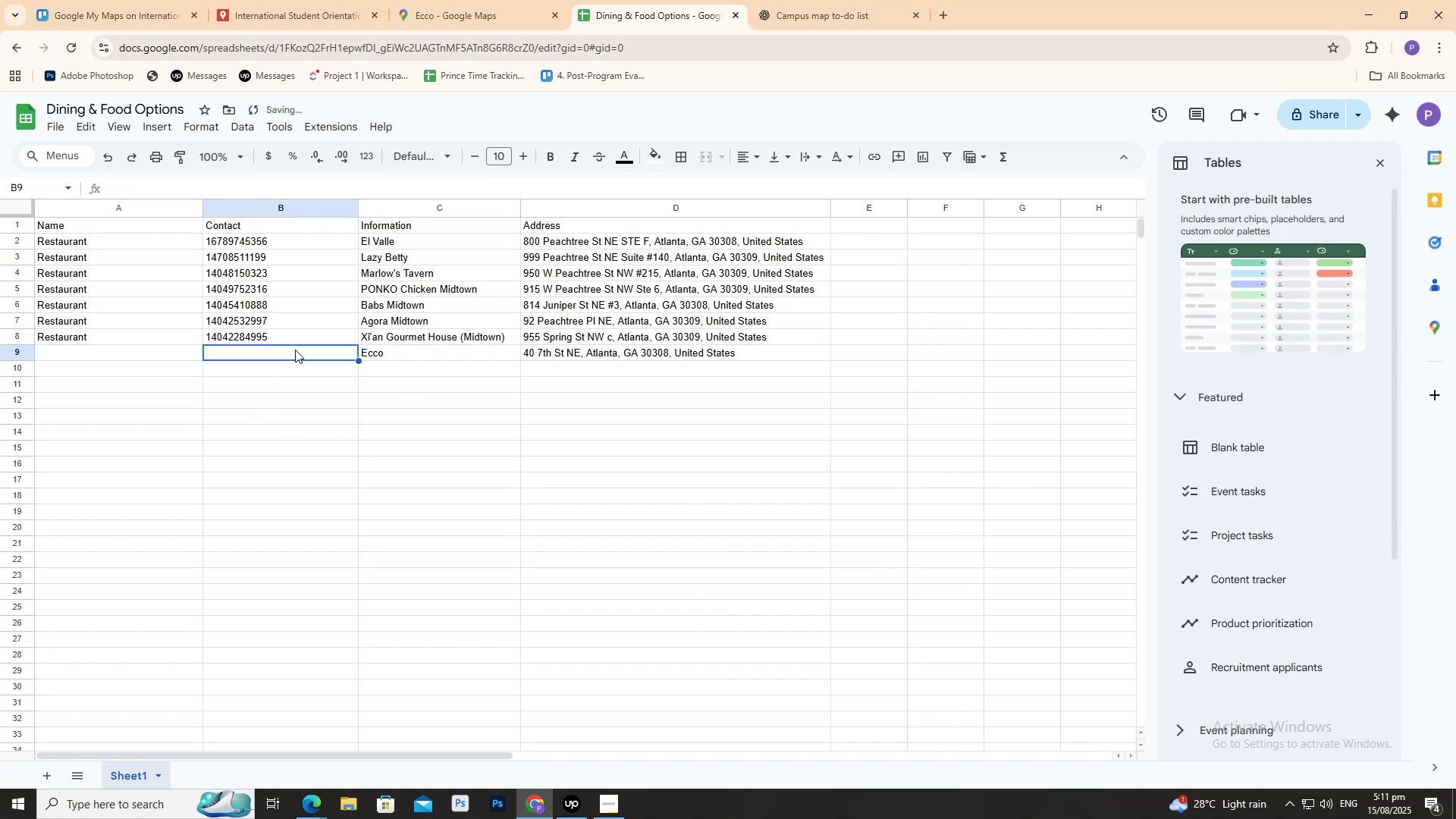 
left_click([295, 350])
 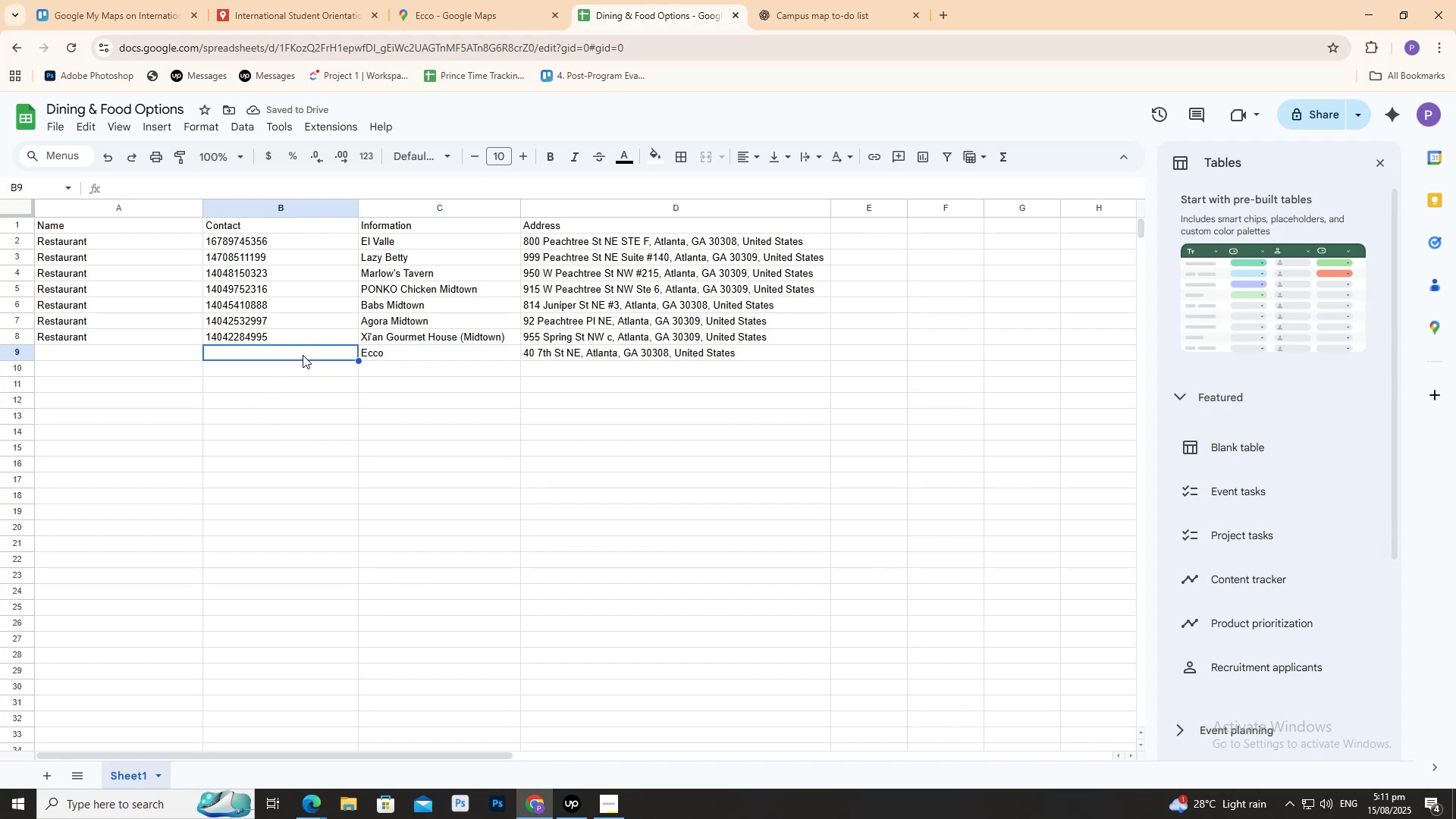 
double_click([290, 349])
 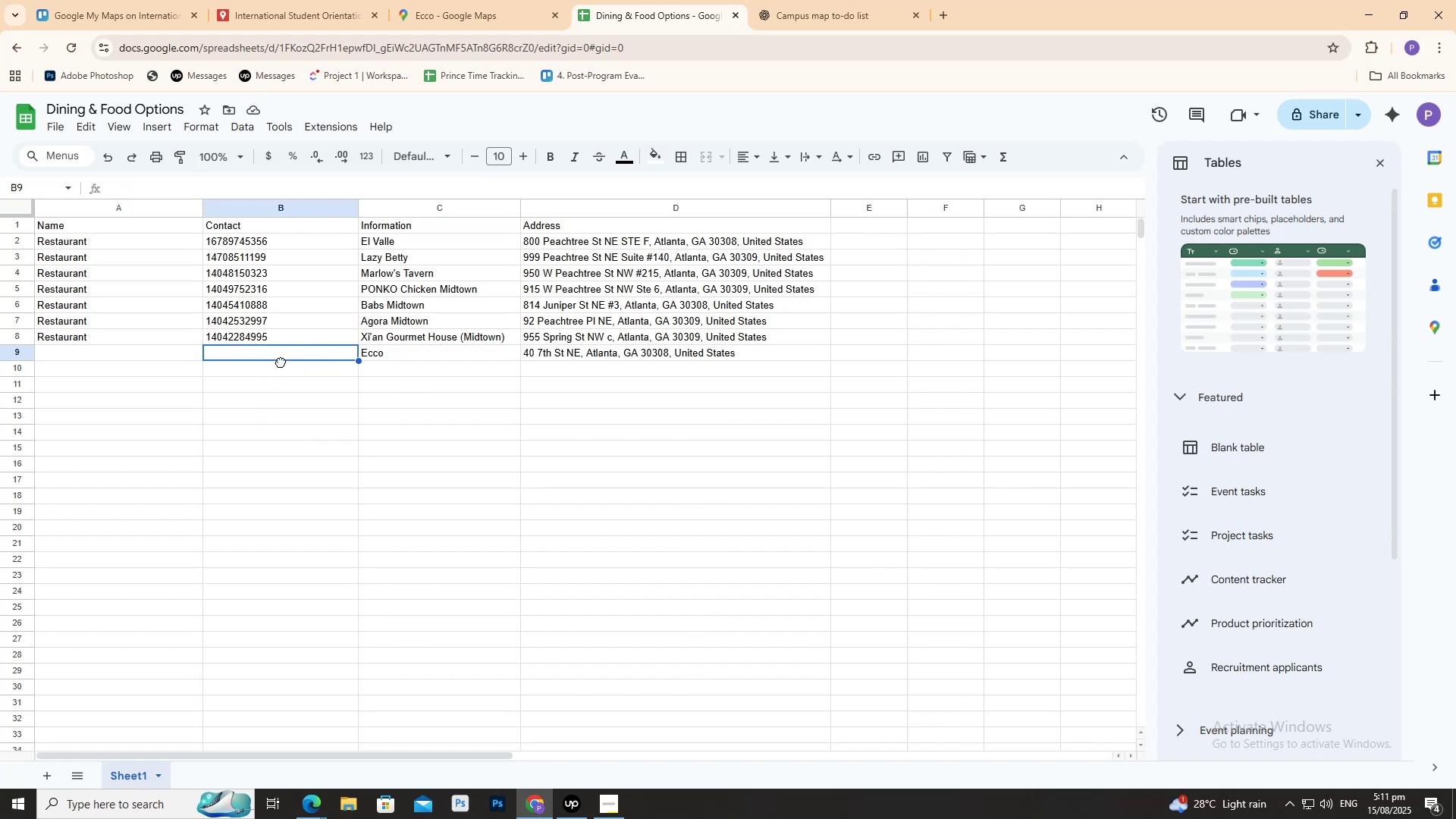 
triple_click([281, 362])
 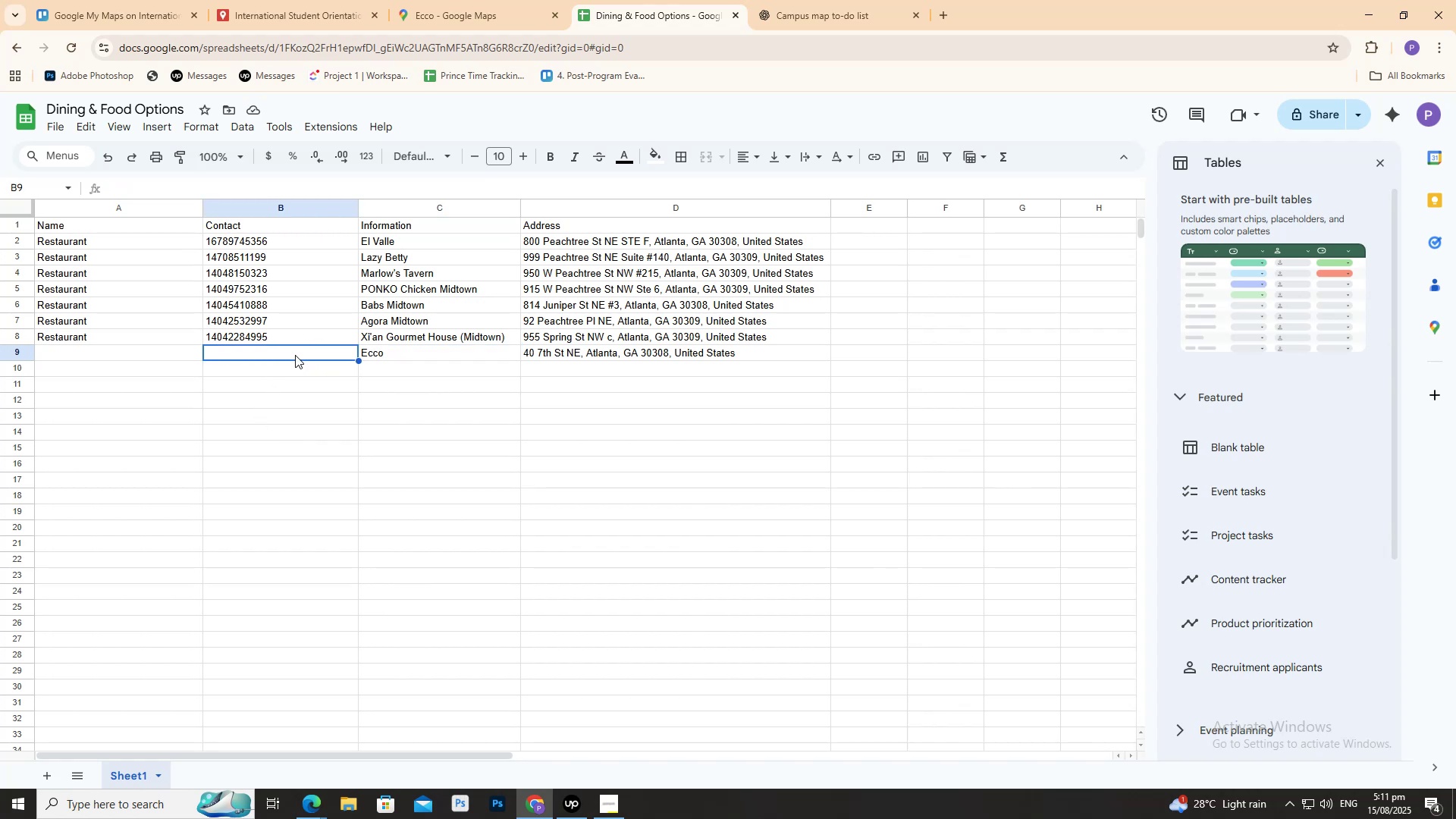 
triple_click([295, 354])
 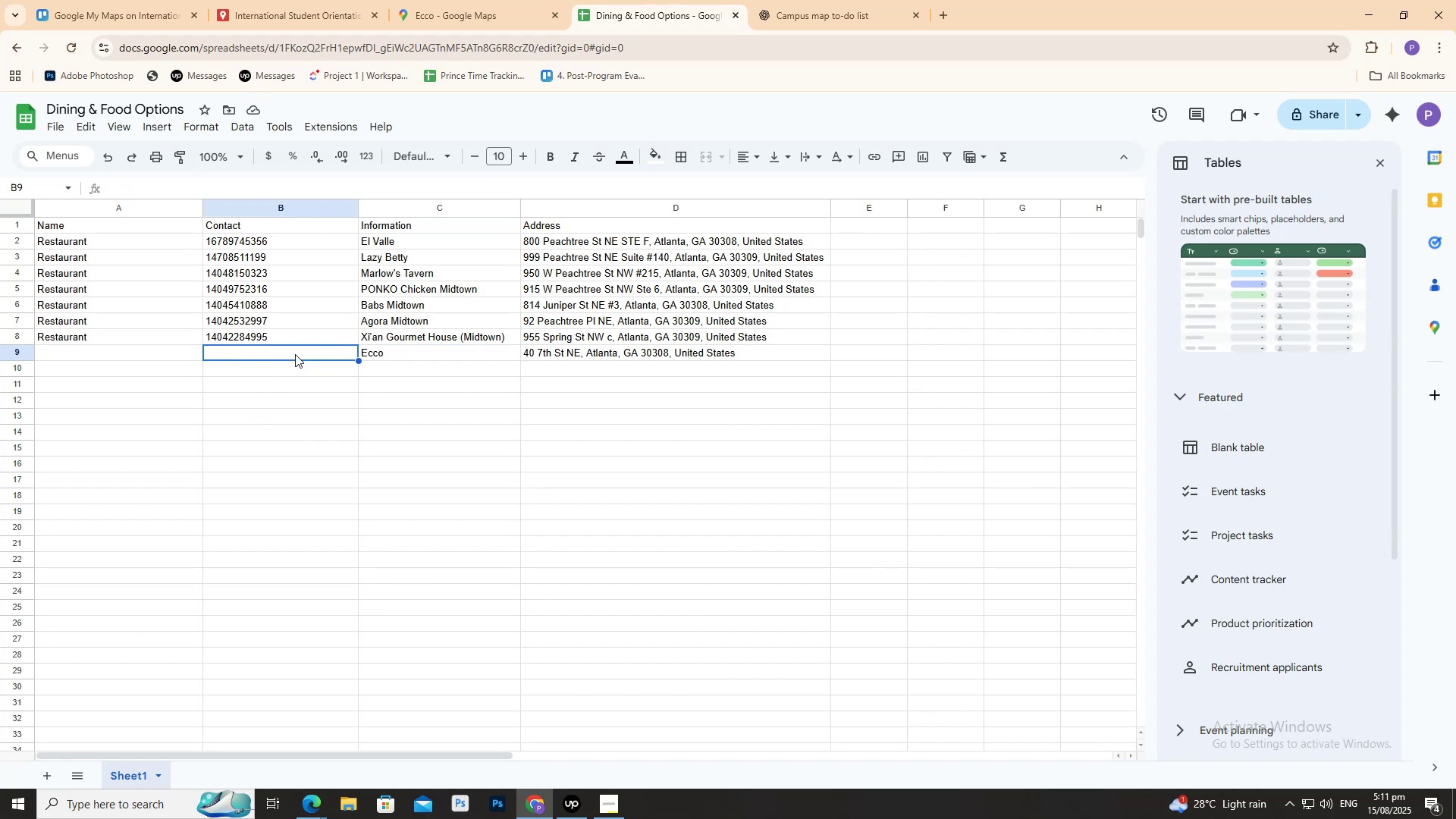 
triple_click([295, 354])
 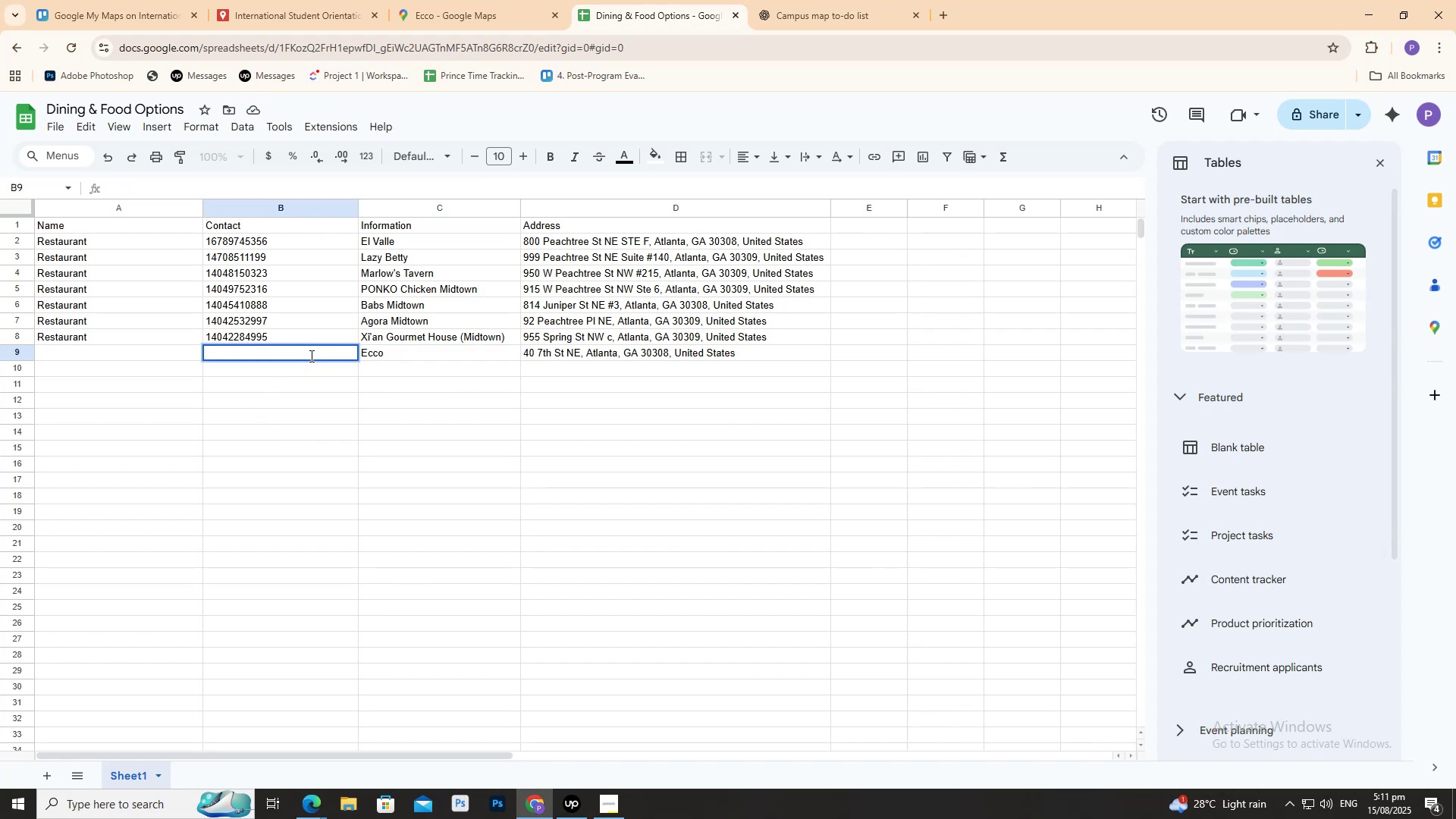 
key(Control+ControlLeft)
 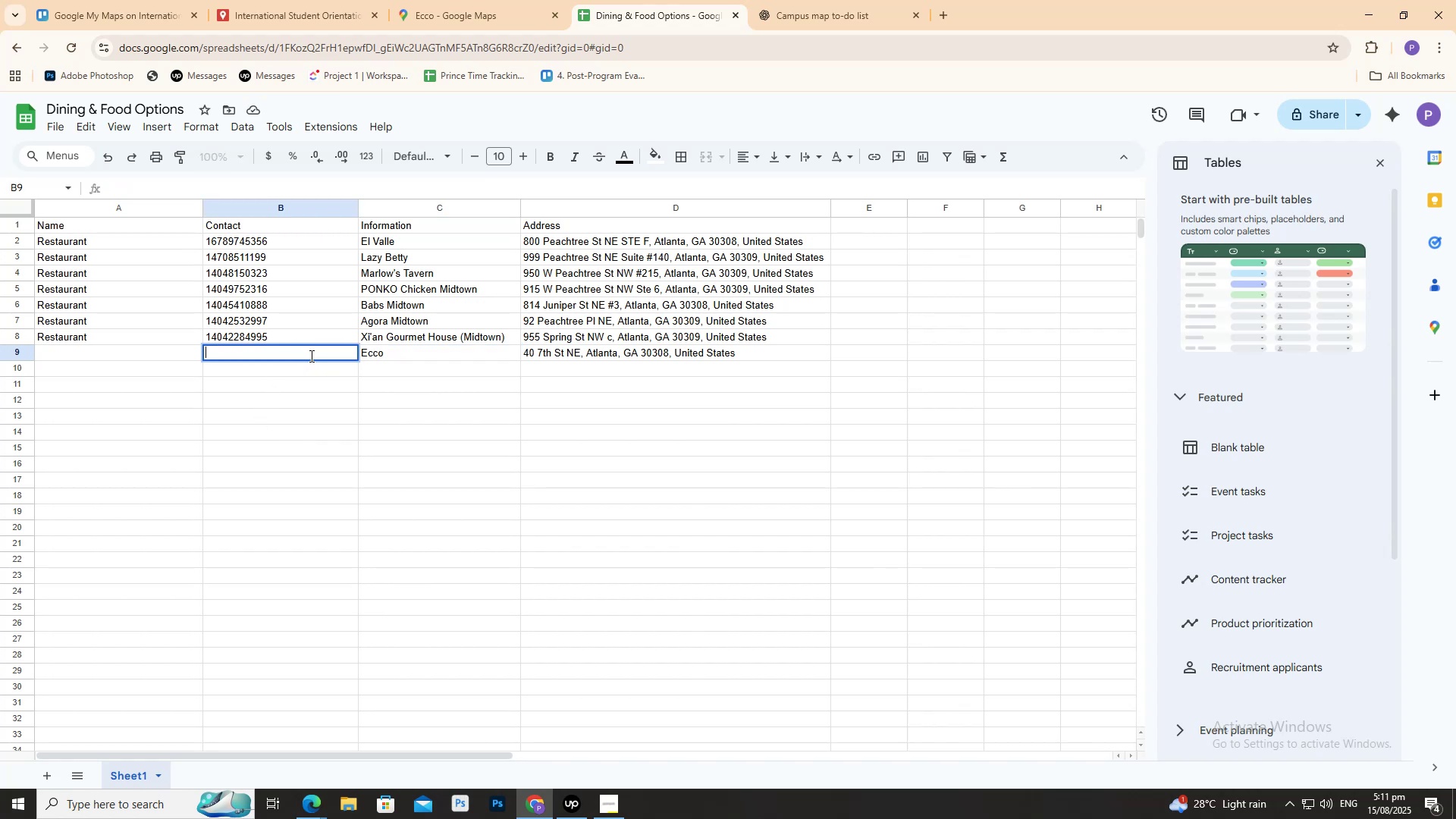 
key(Control+V)
 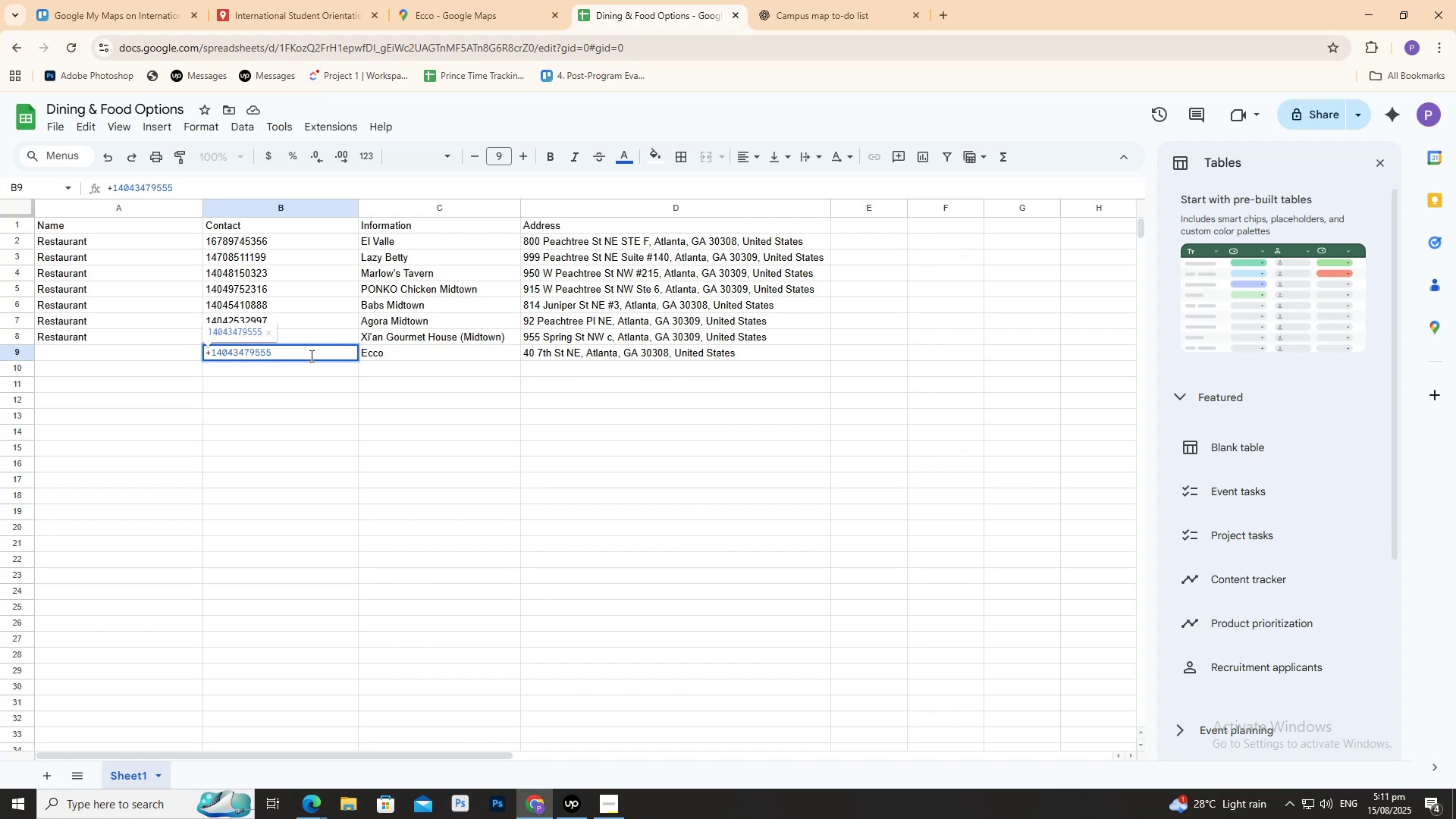 
key(Enter)
 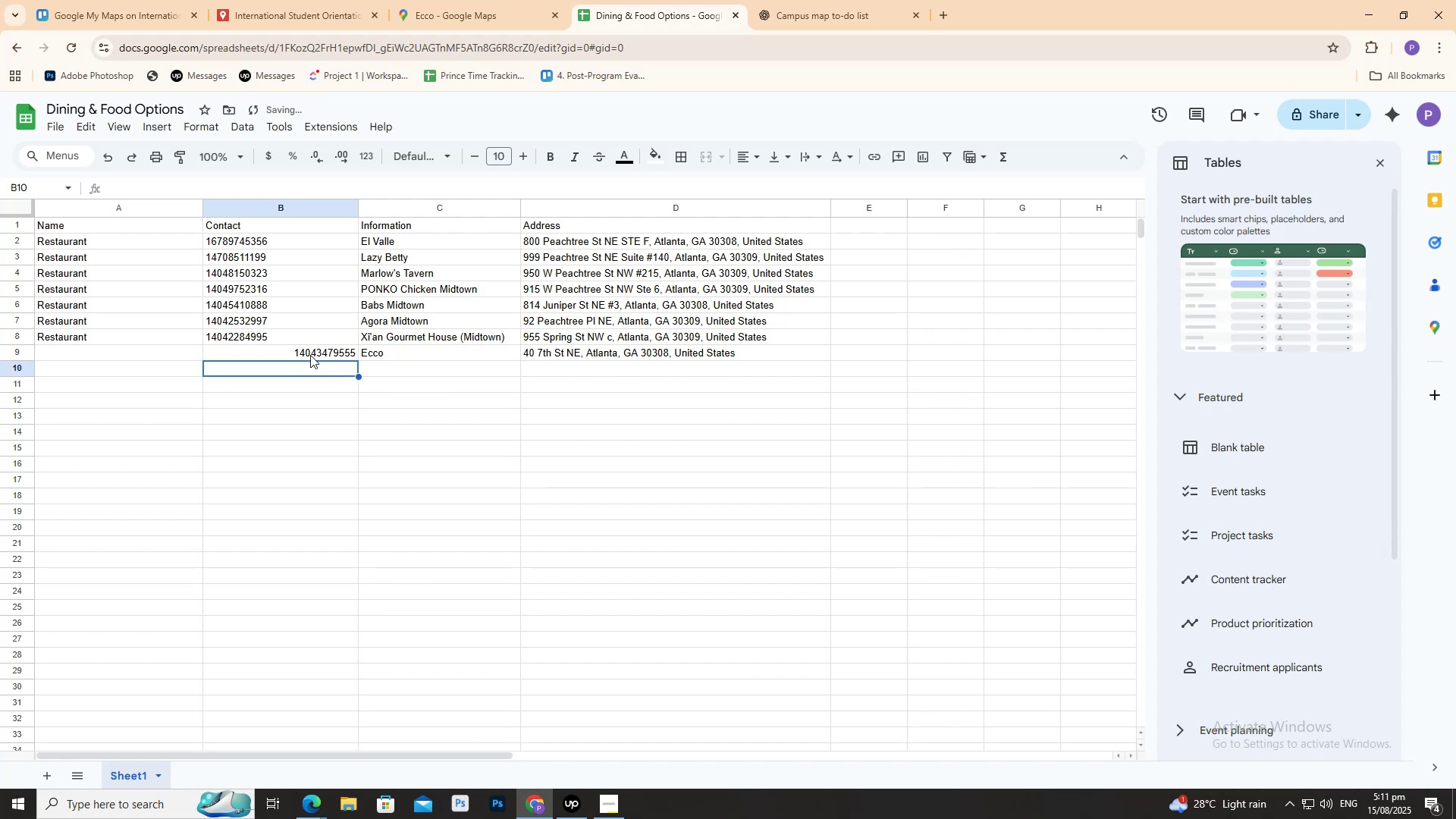 
left_click([310, 355])
 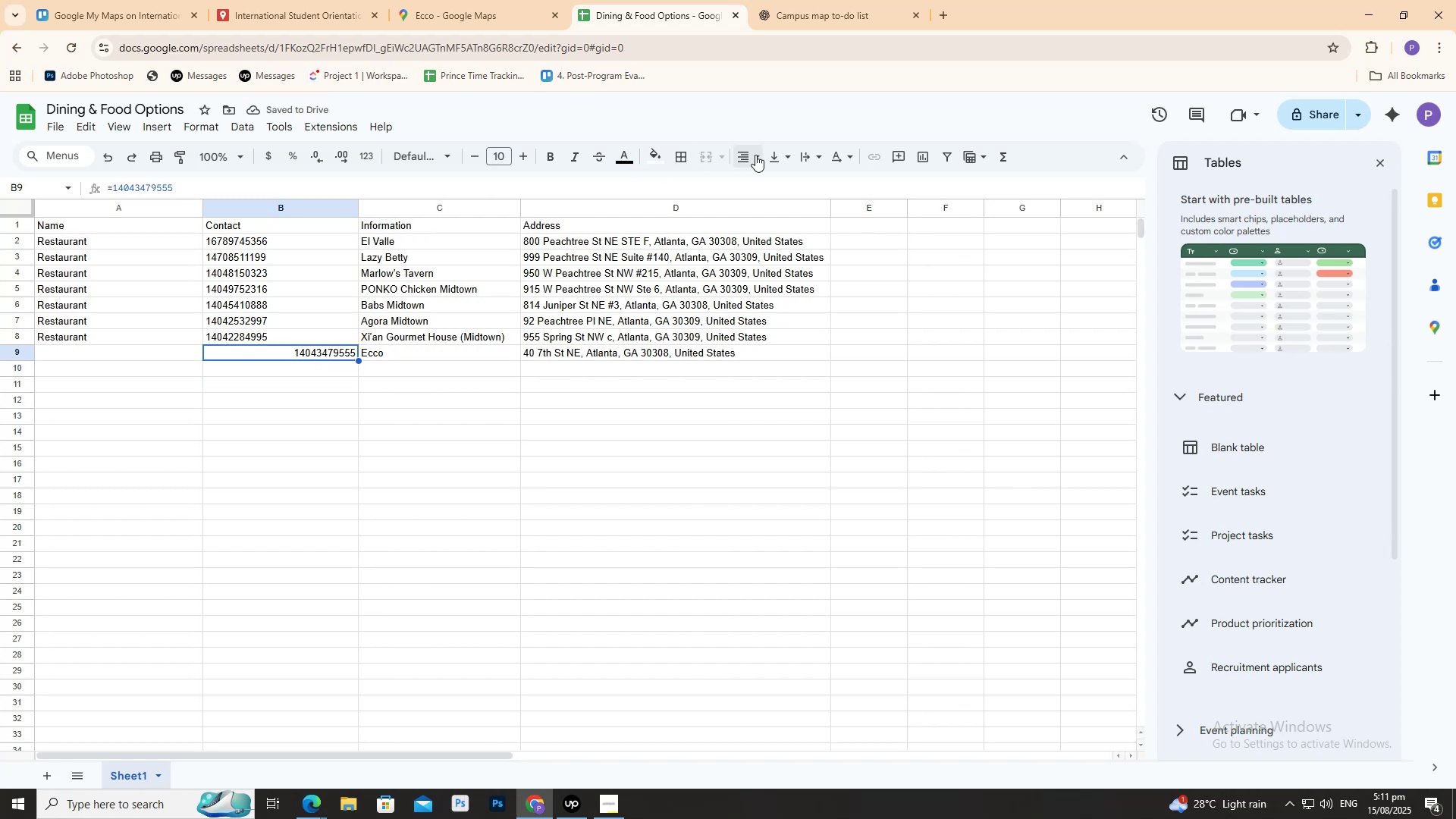 
left_click([755, 154])
 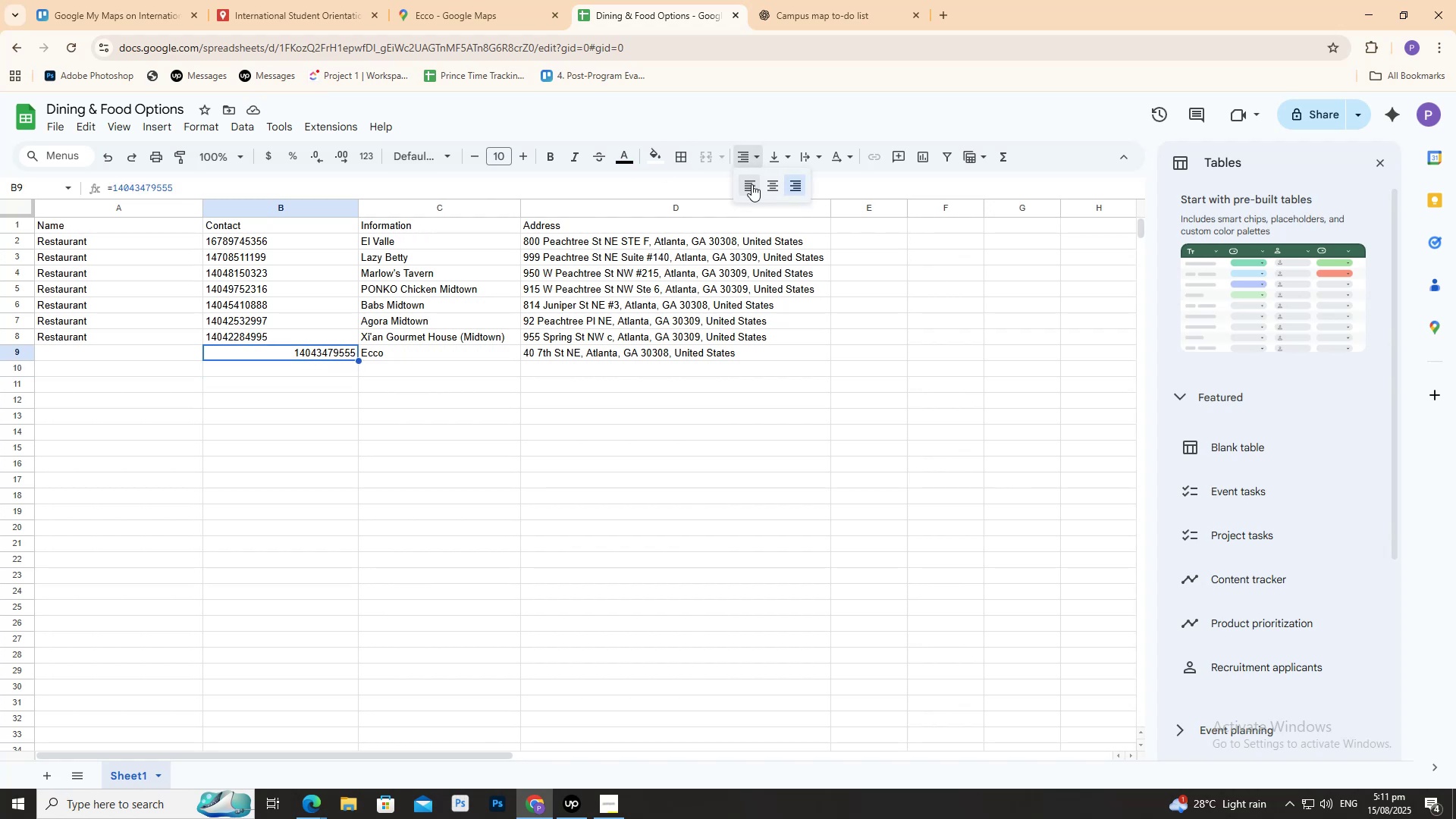 
double_click([752, 184])
 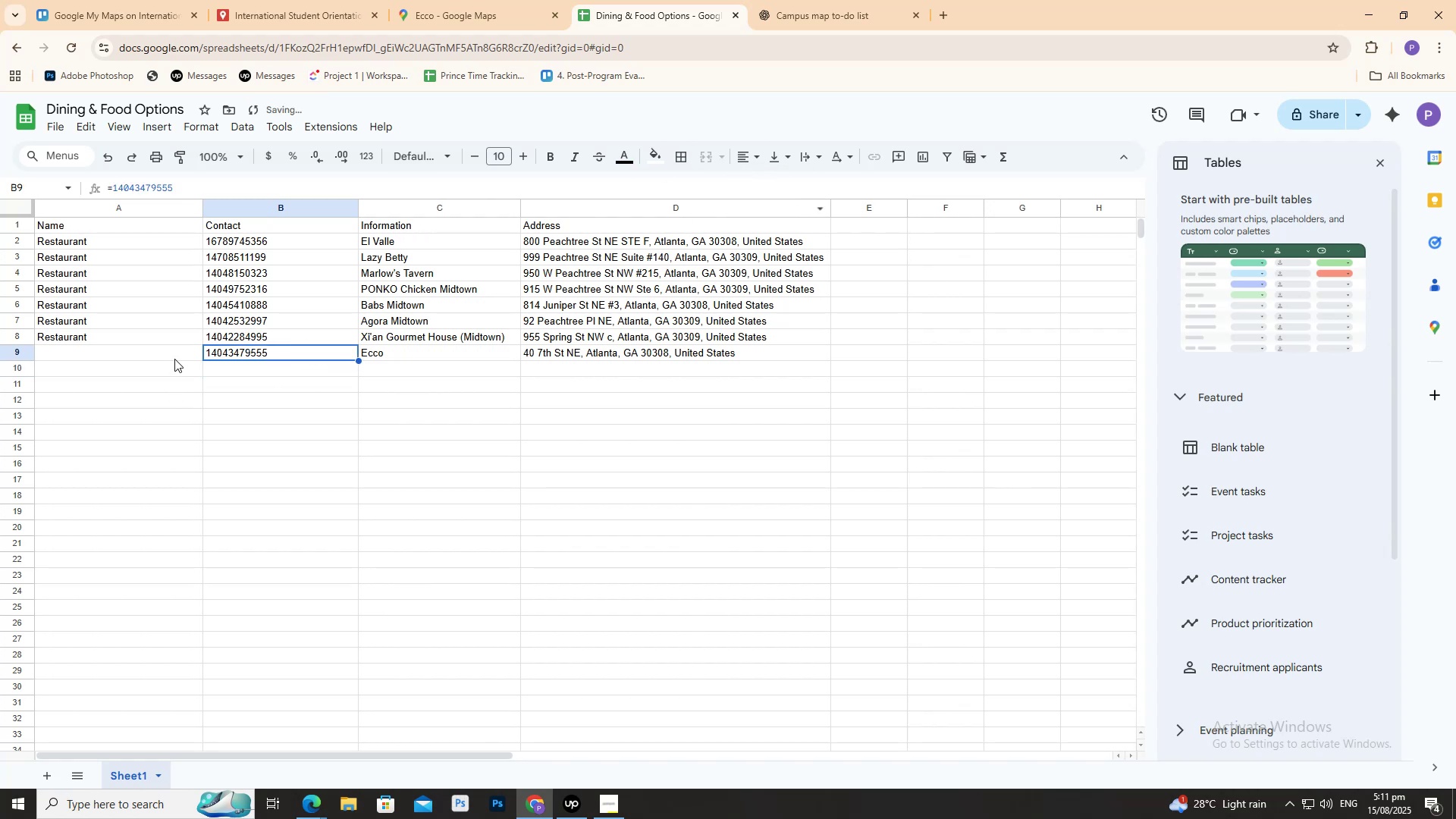 
left_click([176, 356])
 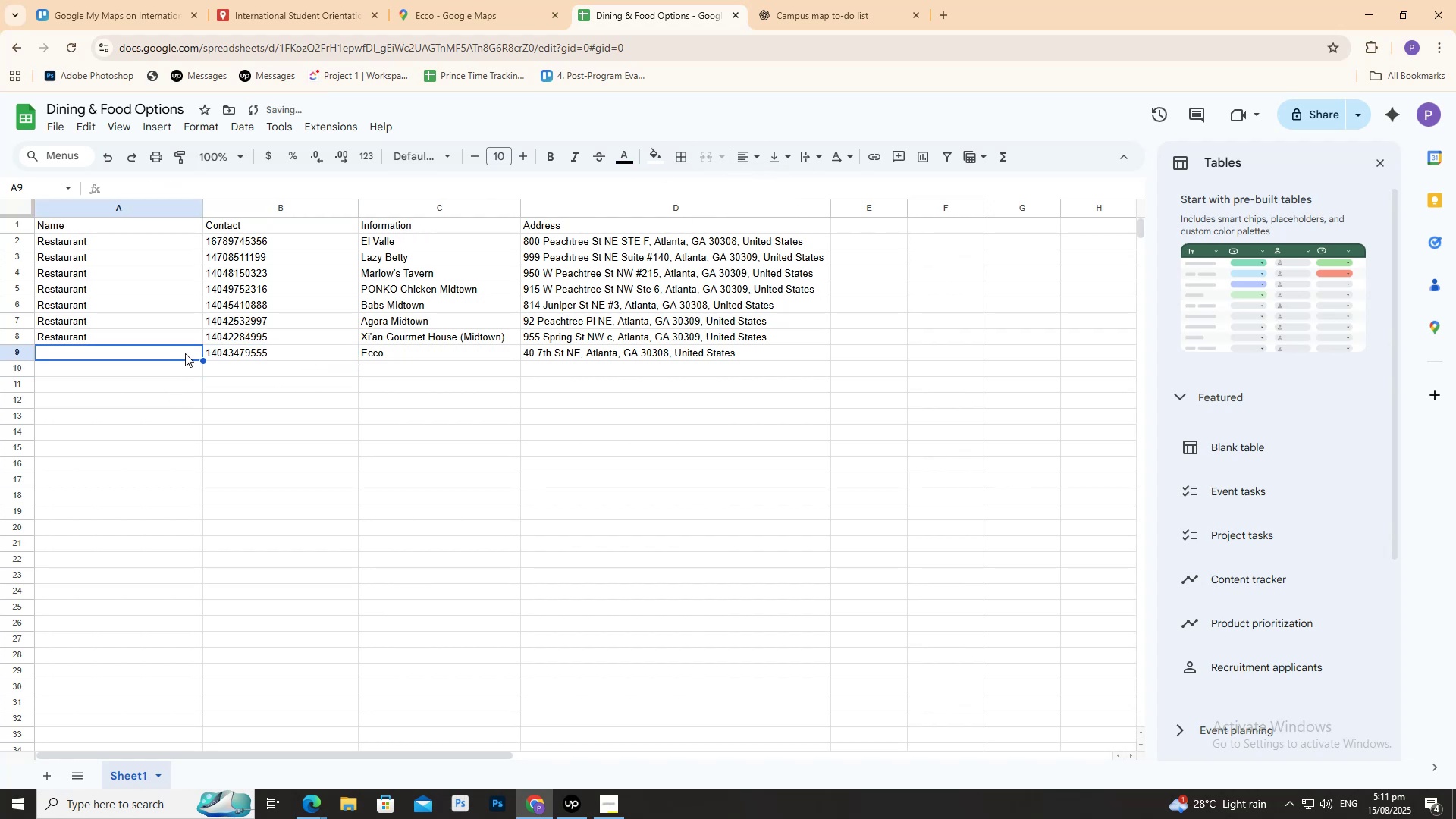 
key(CapsLock)
 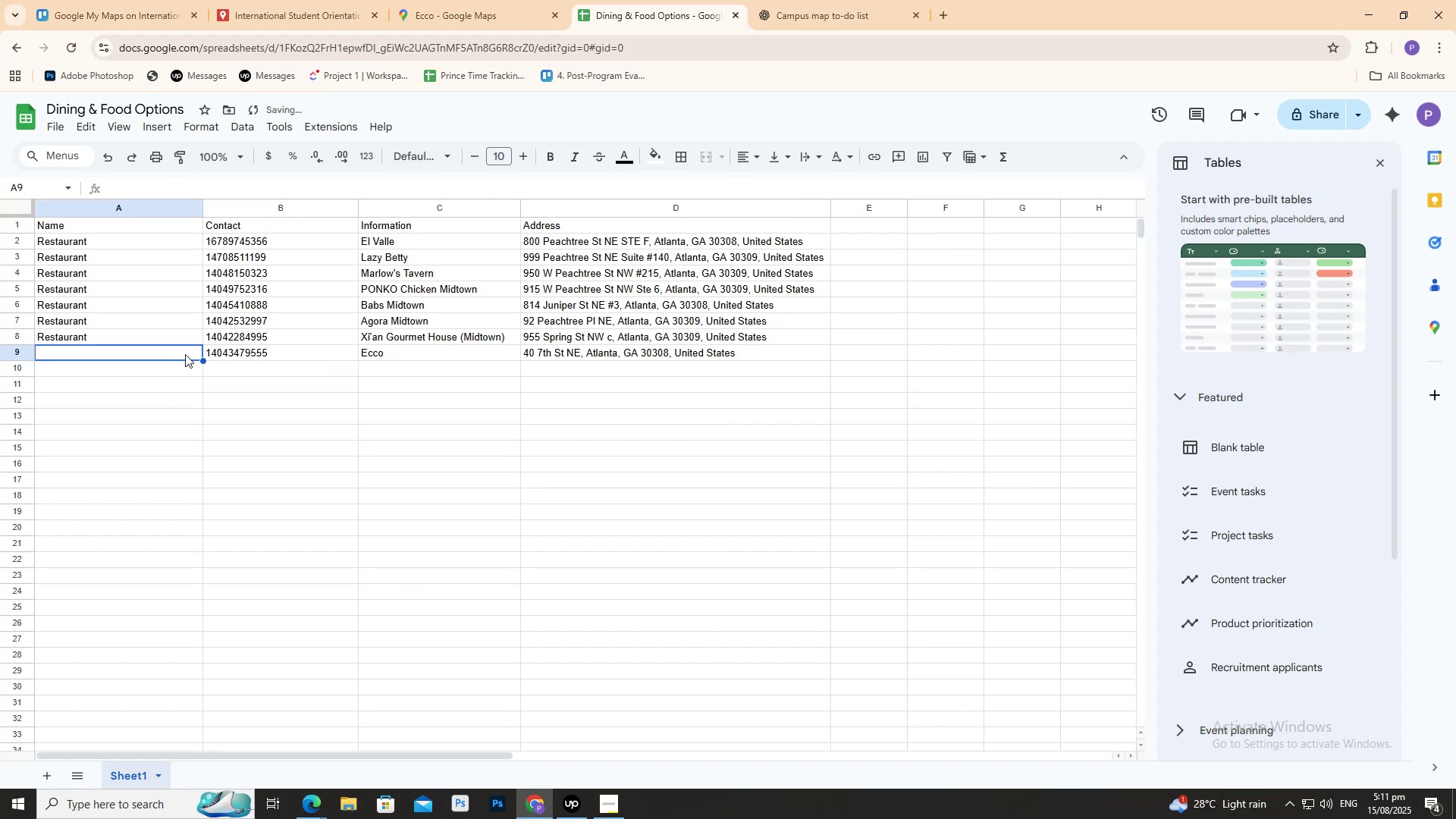 
key(R)
 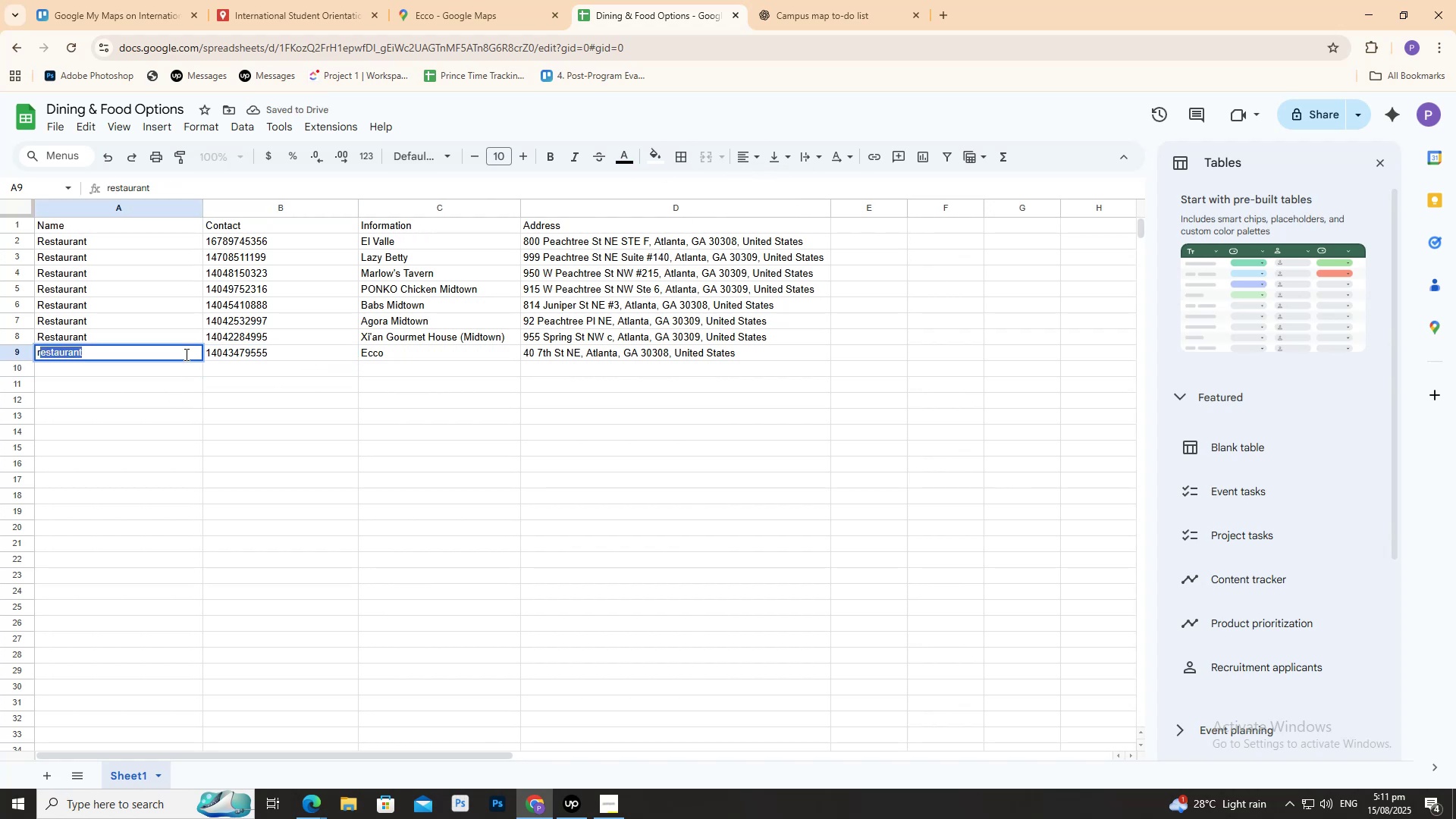 
key(Backspace)
 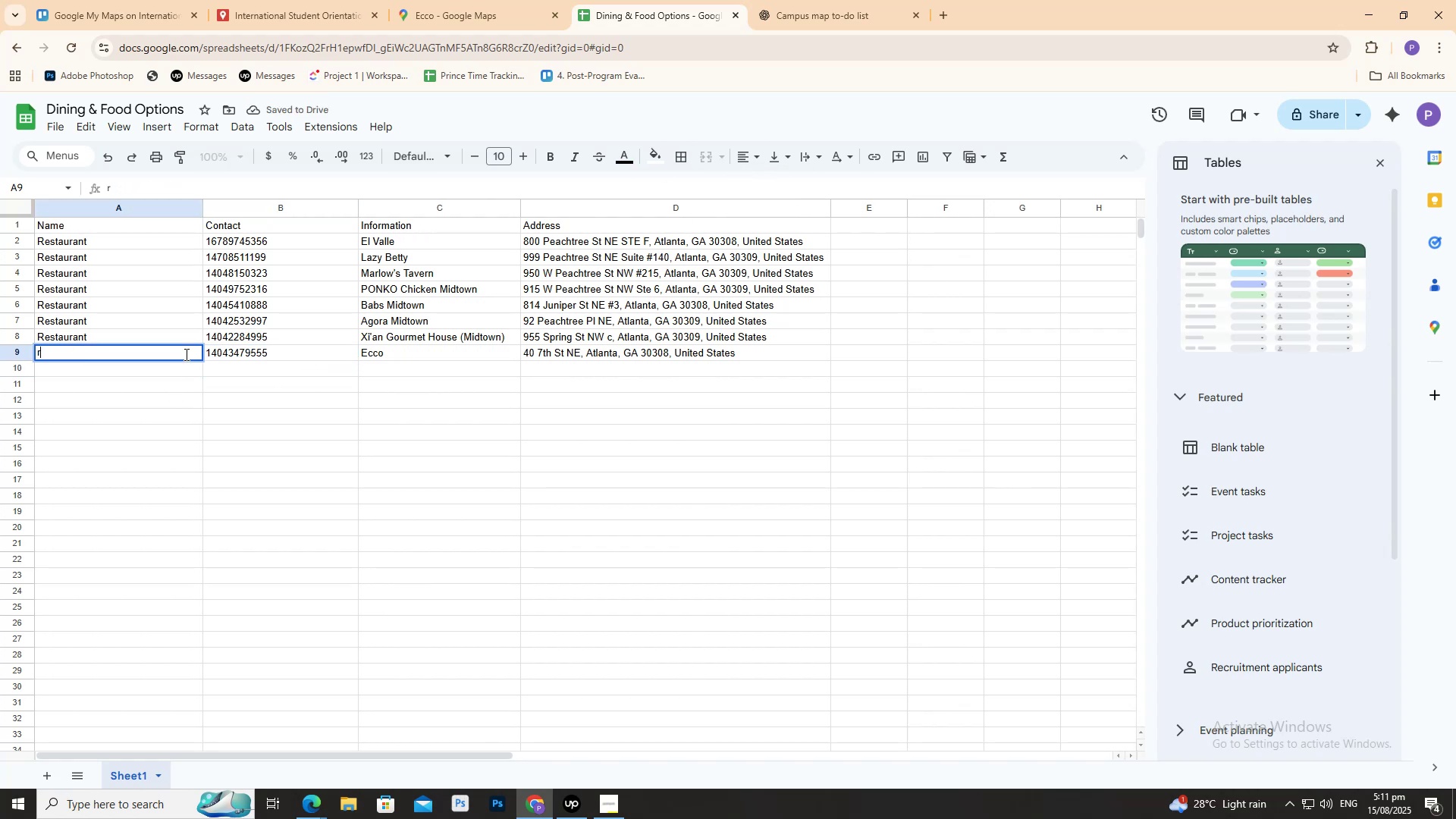 
key(Backspace)
 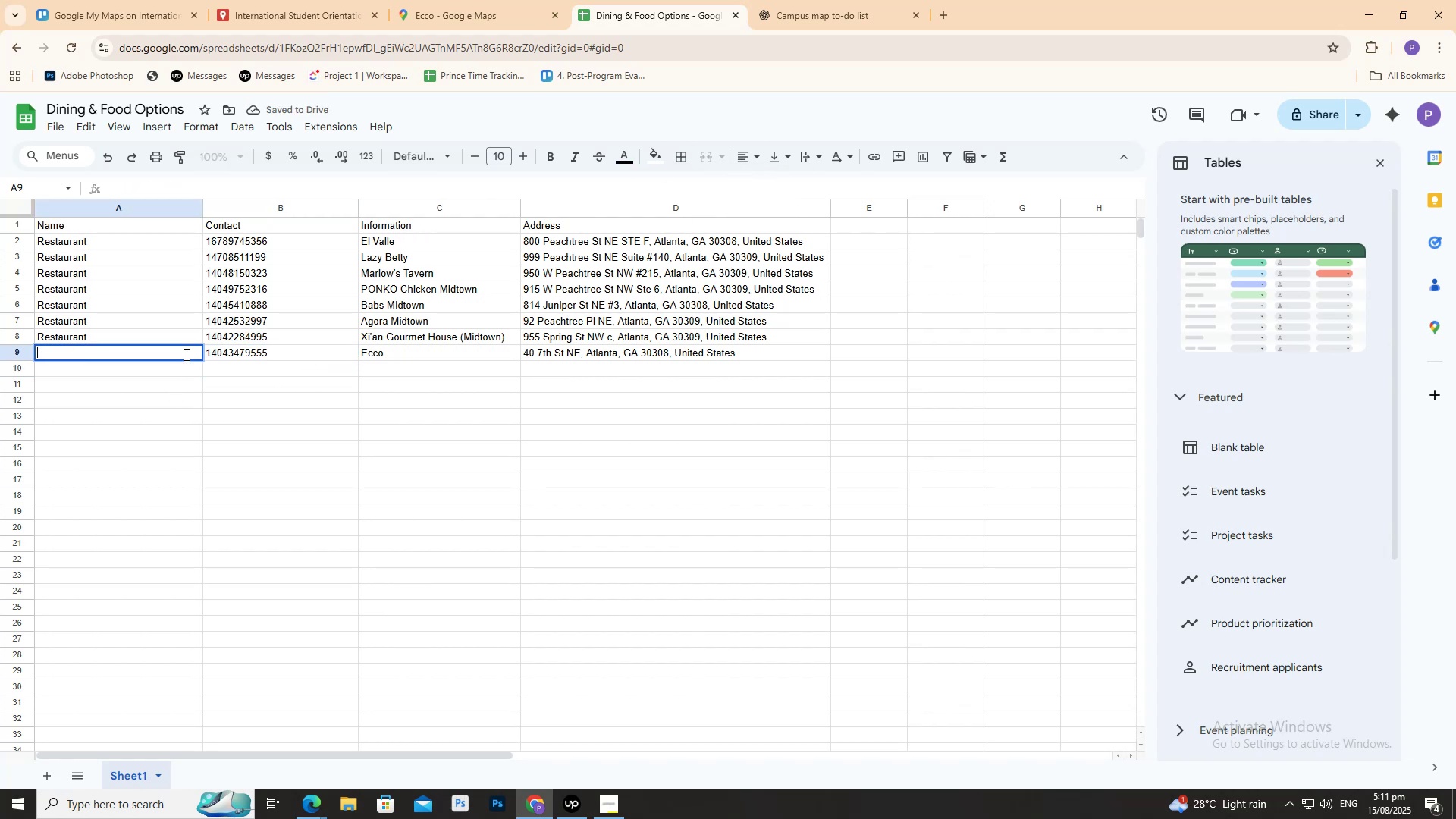 
key(CapsLock)
 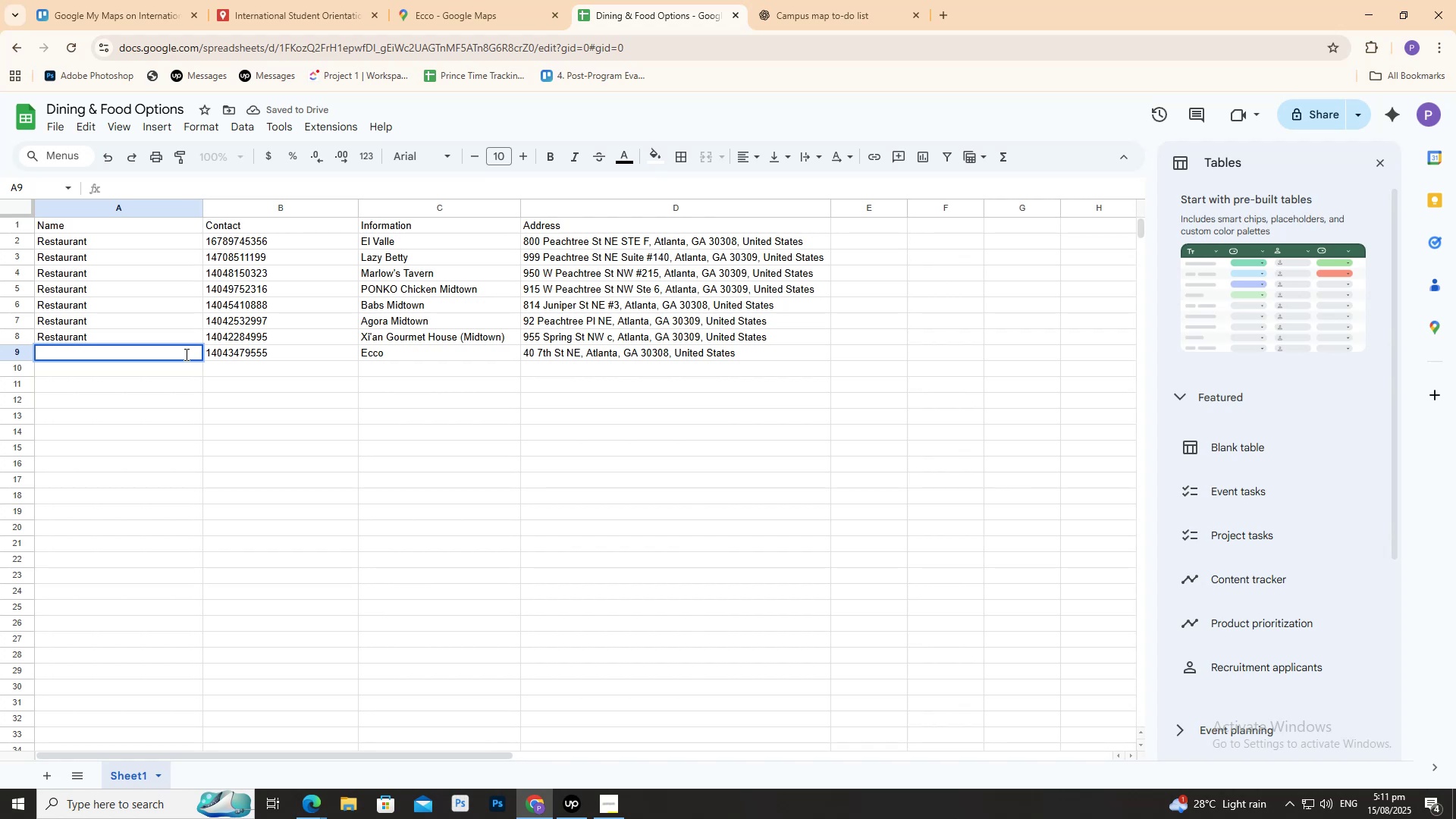 
key(R)
 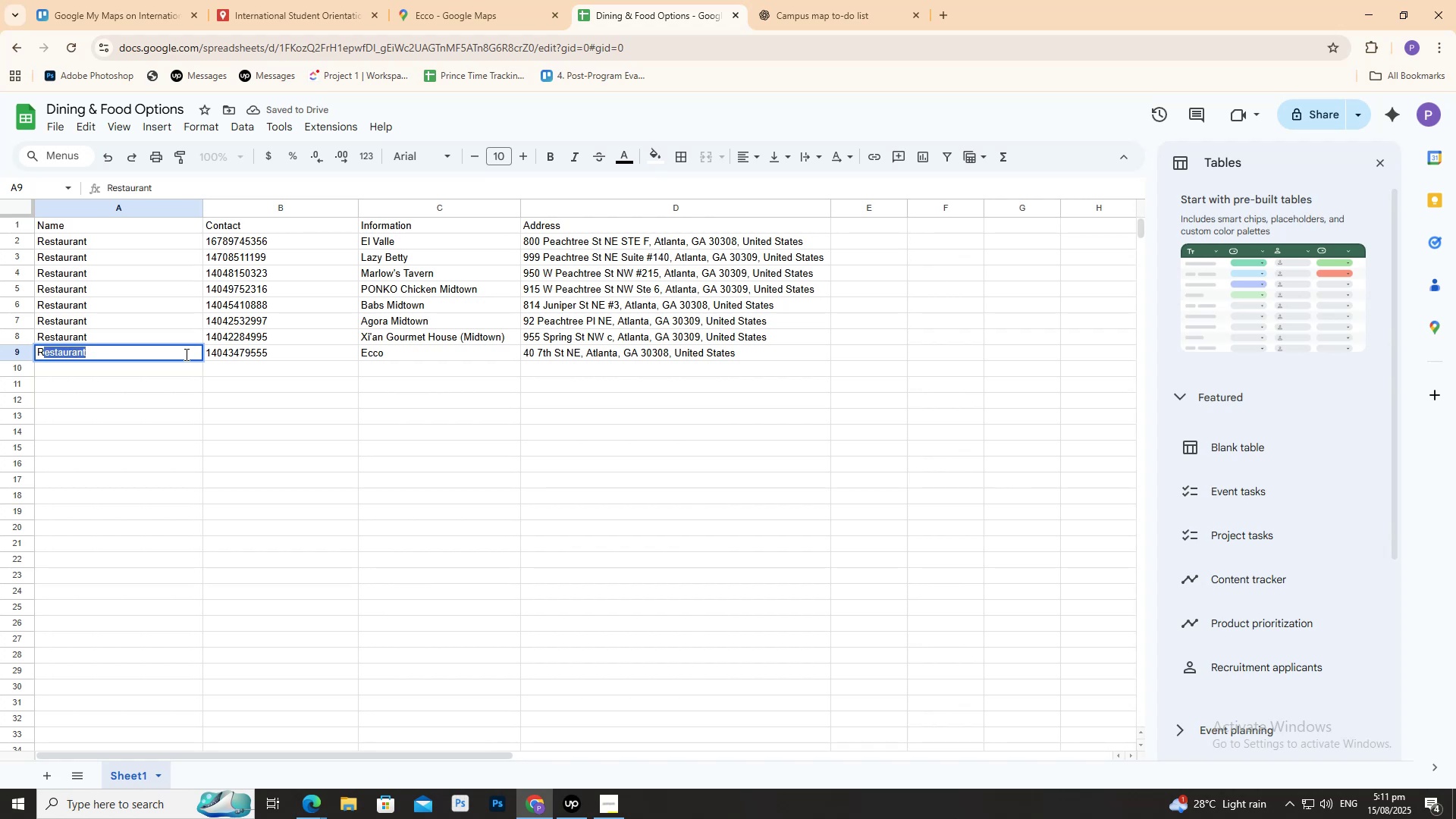 
key(Enter)
 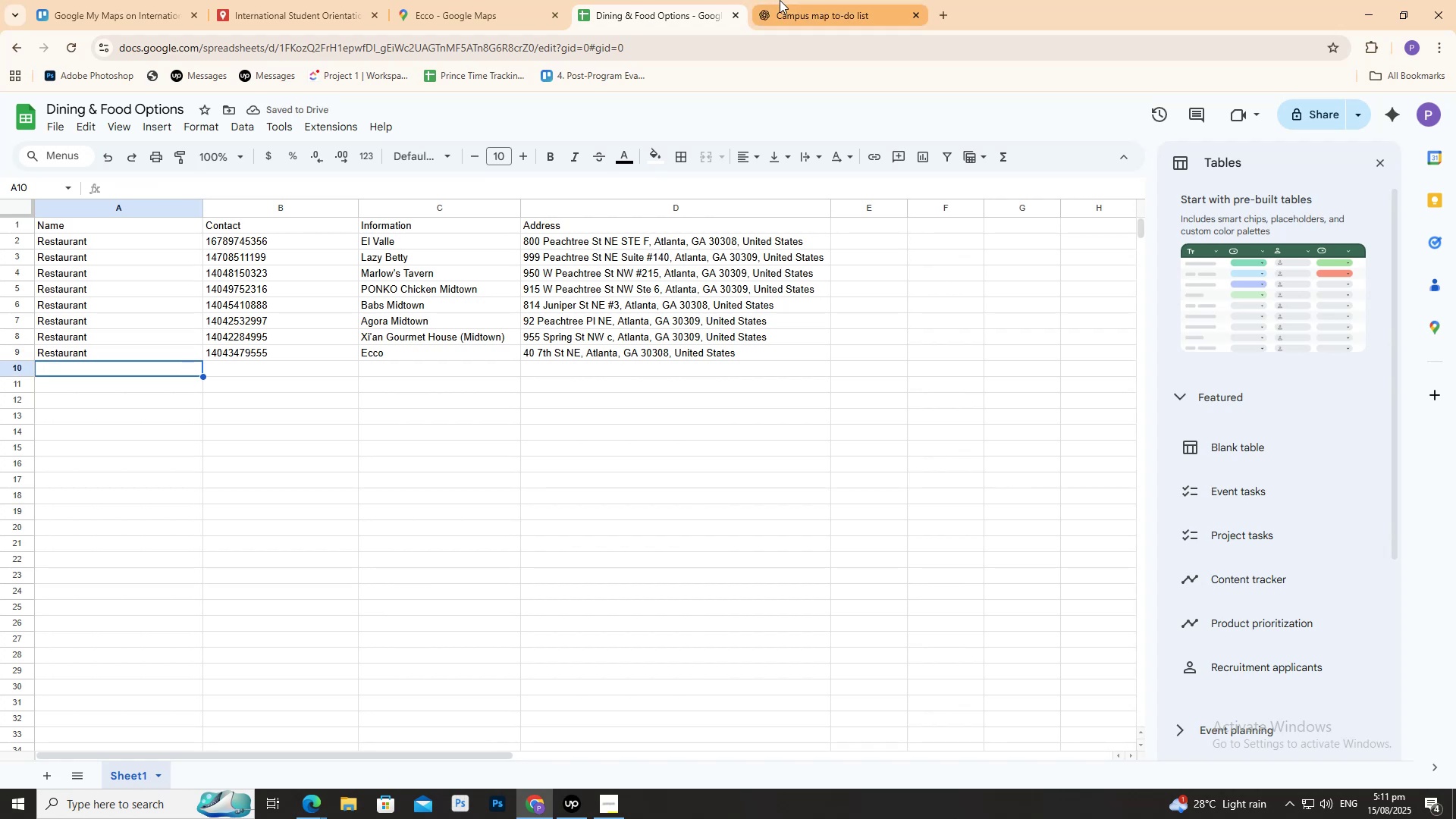 
wait(5.13)
 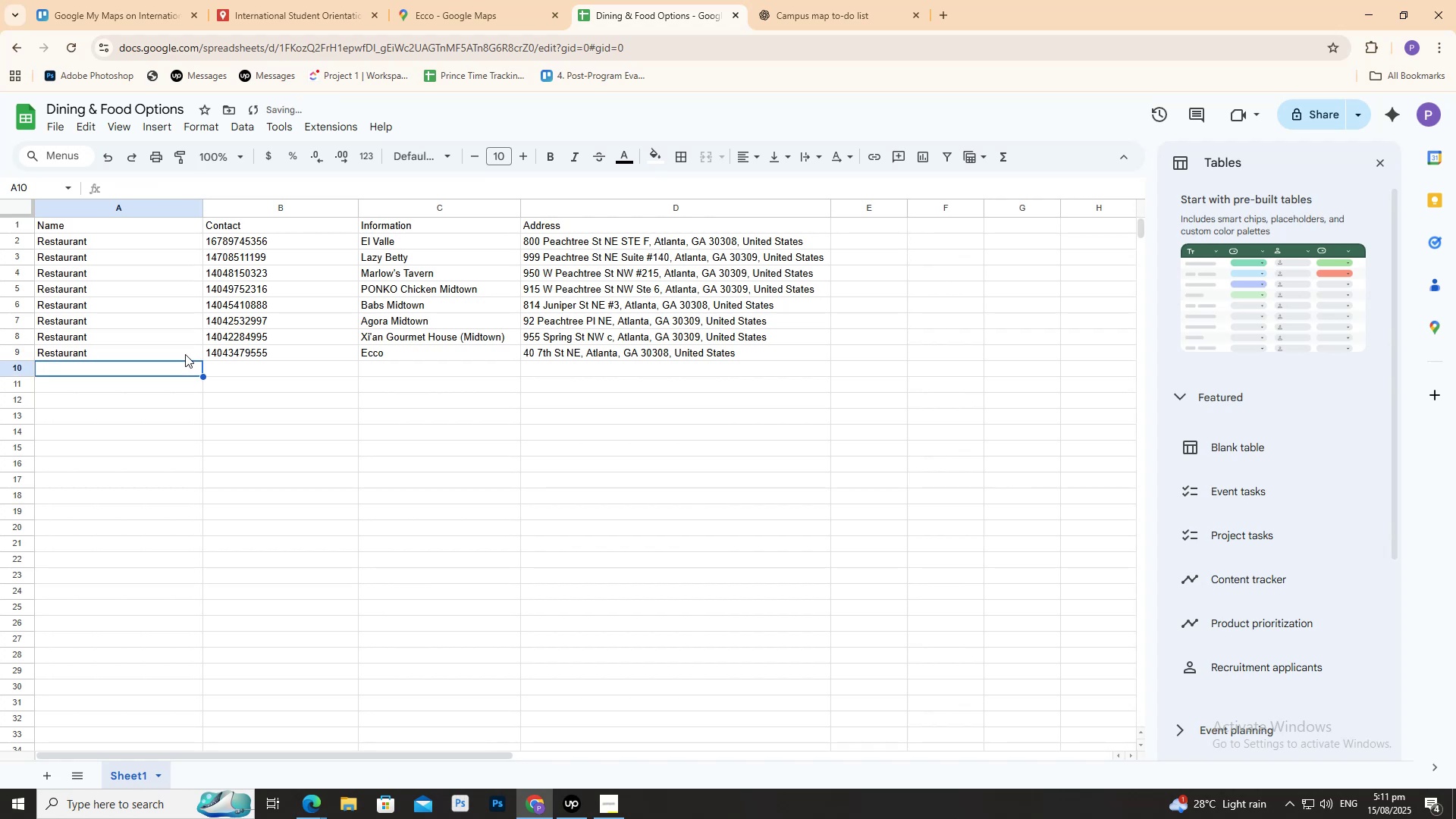 
left_click([443, 2])
 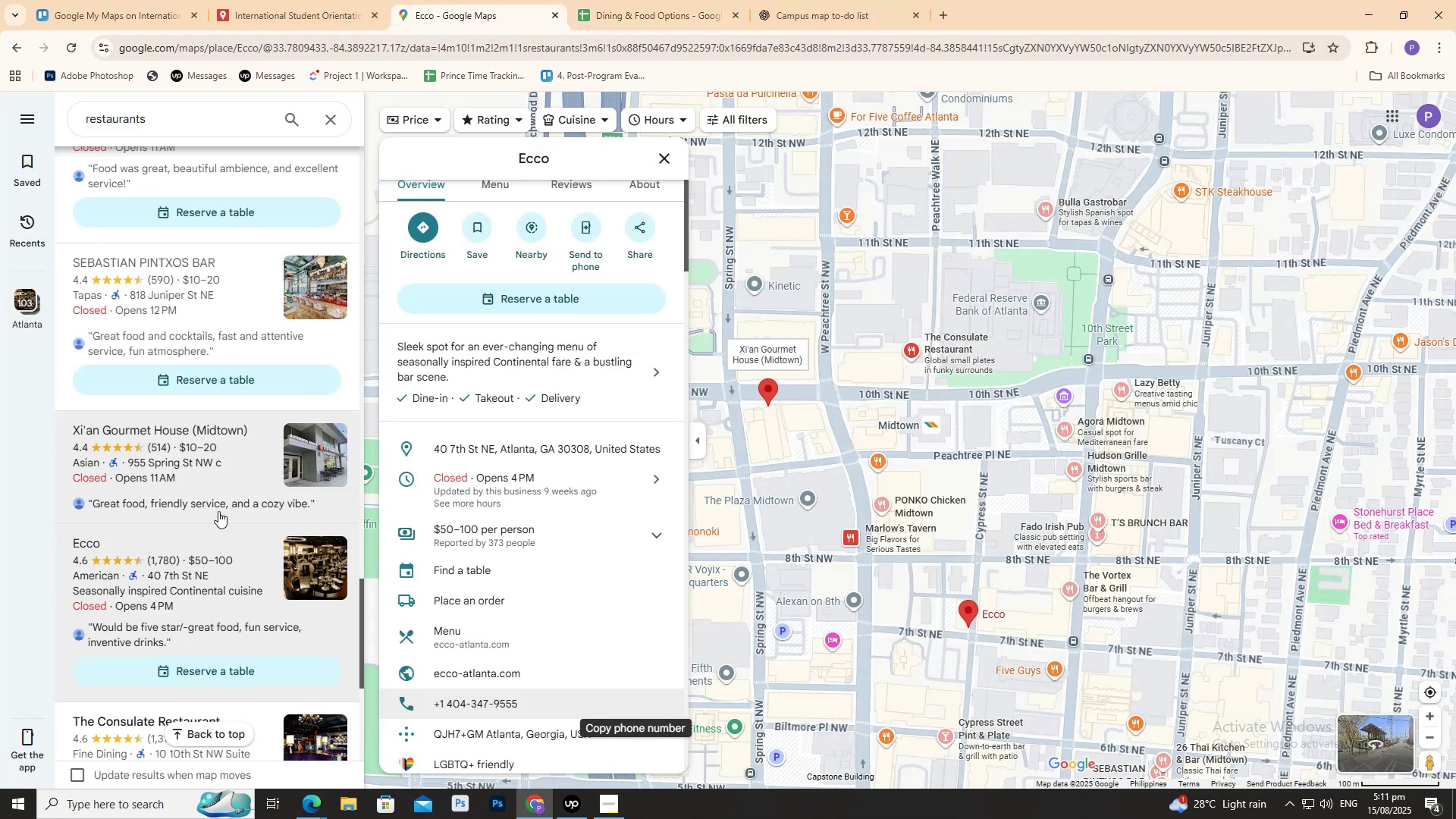 
scroll: coordinate [226, 513], scroll_direction: down, amount: 3.0
 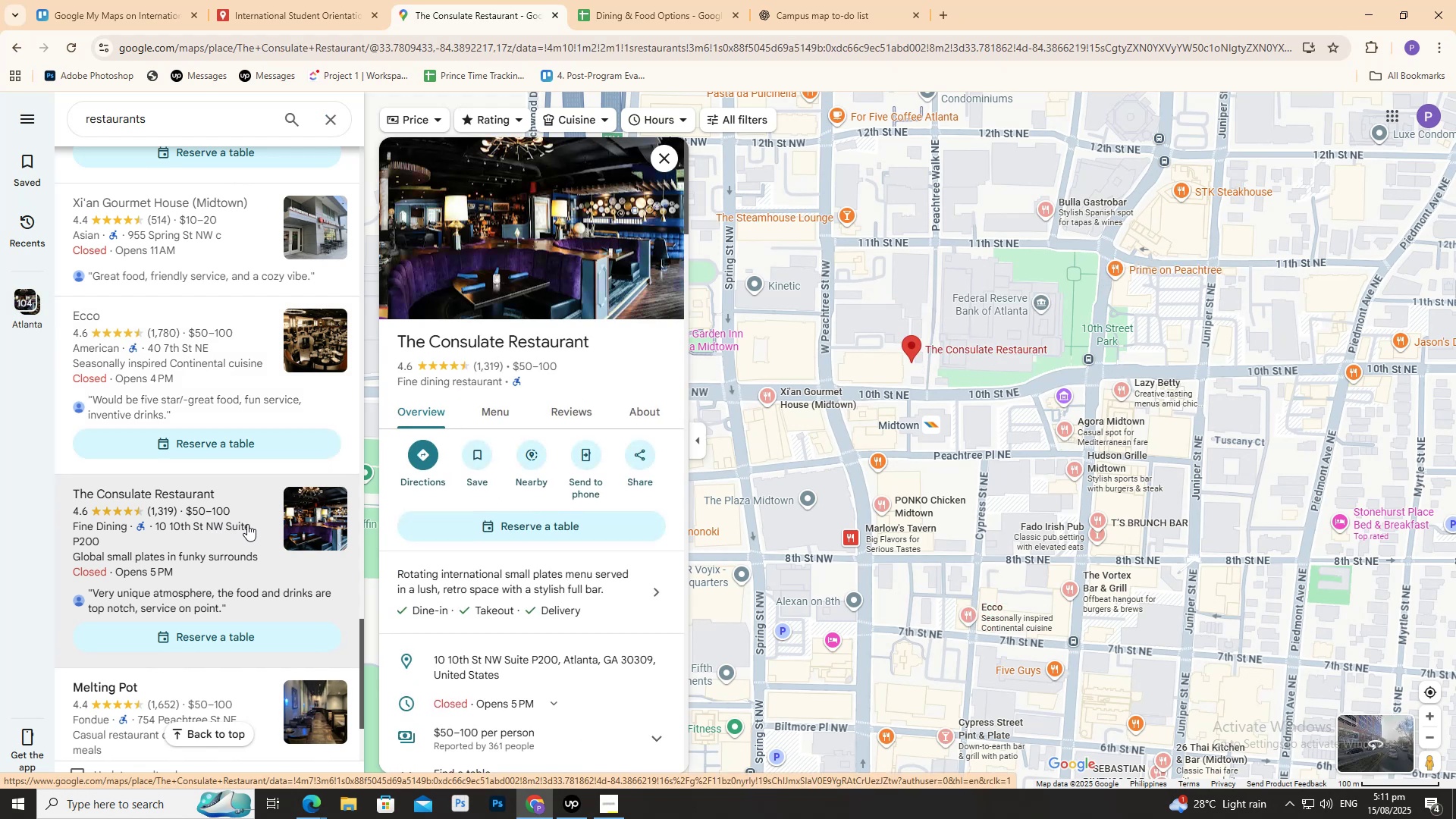 
wait(9.51)
 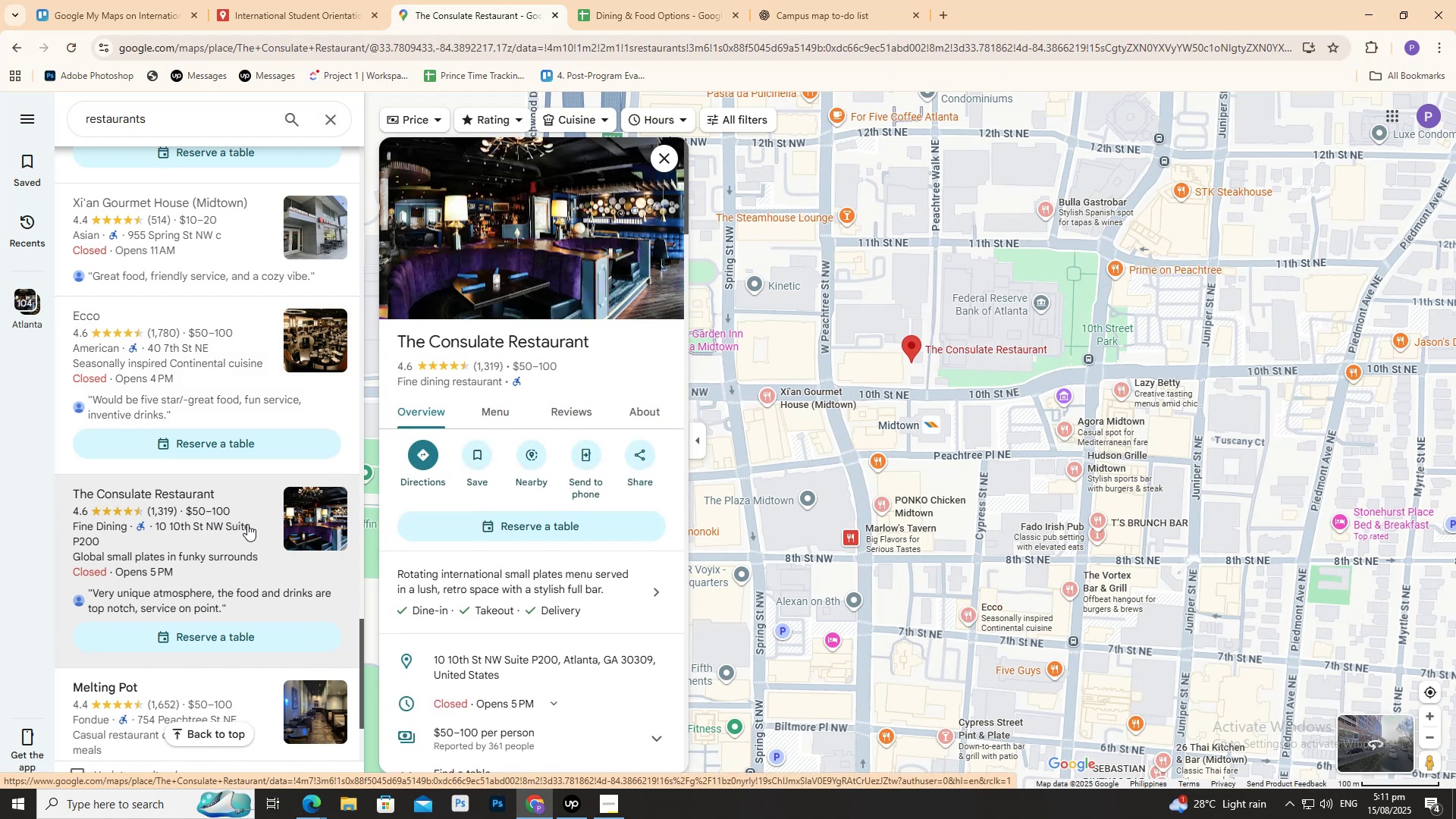 
scroll: coordinate [585, 592], scroll_direction: down, amount: 1.0
 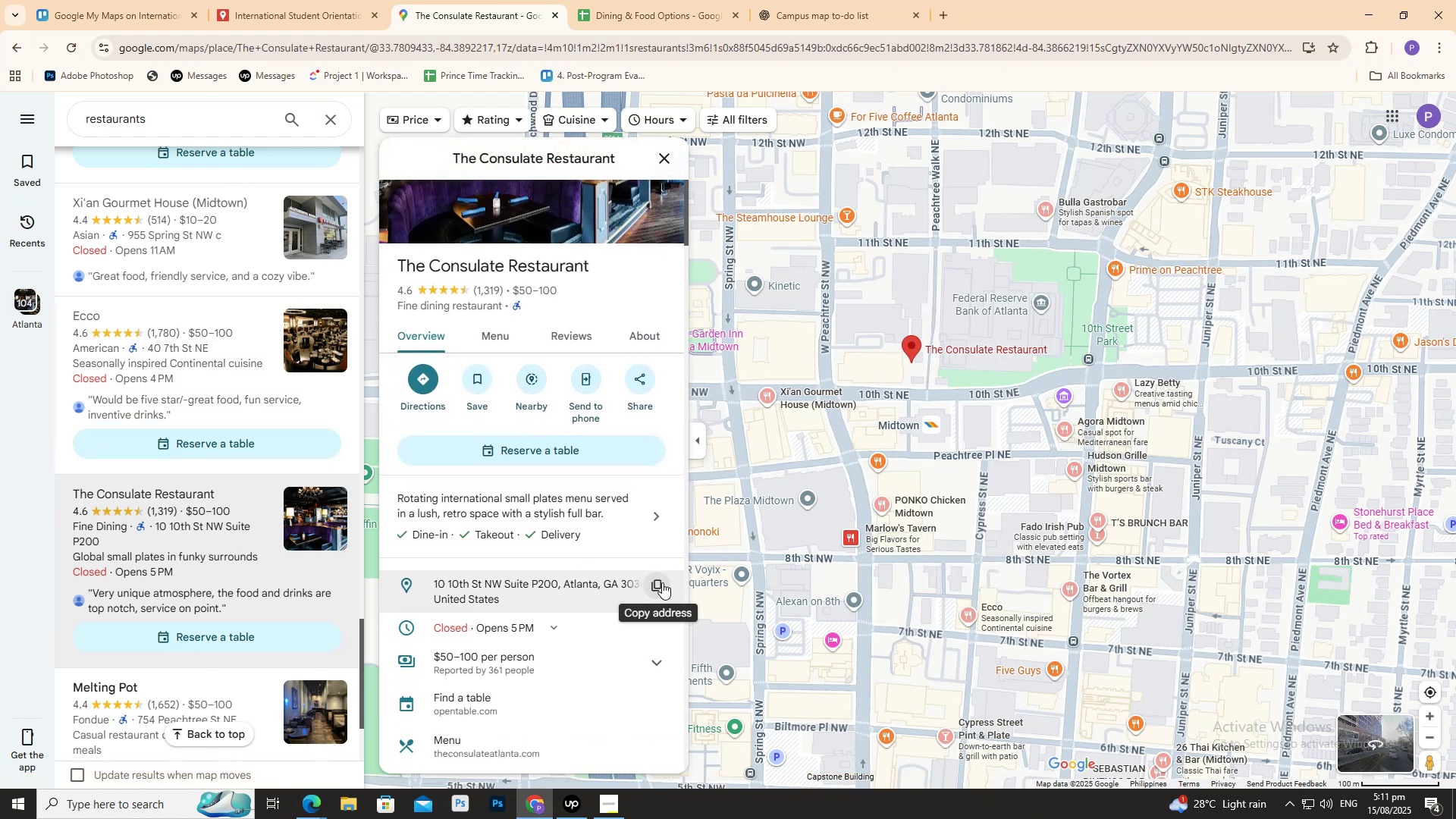 
left_click([643, 583])
 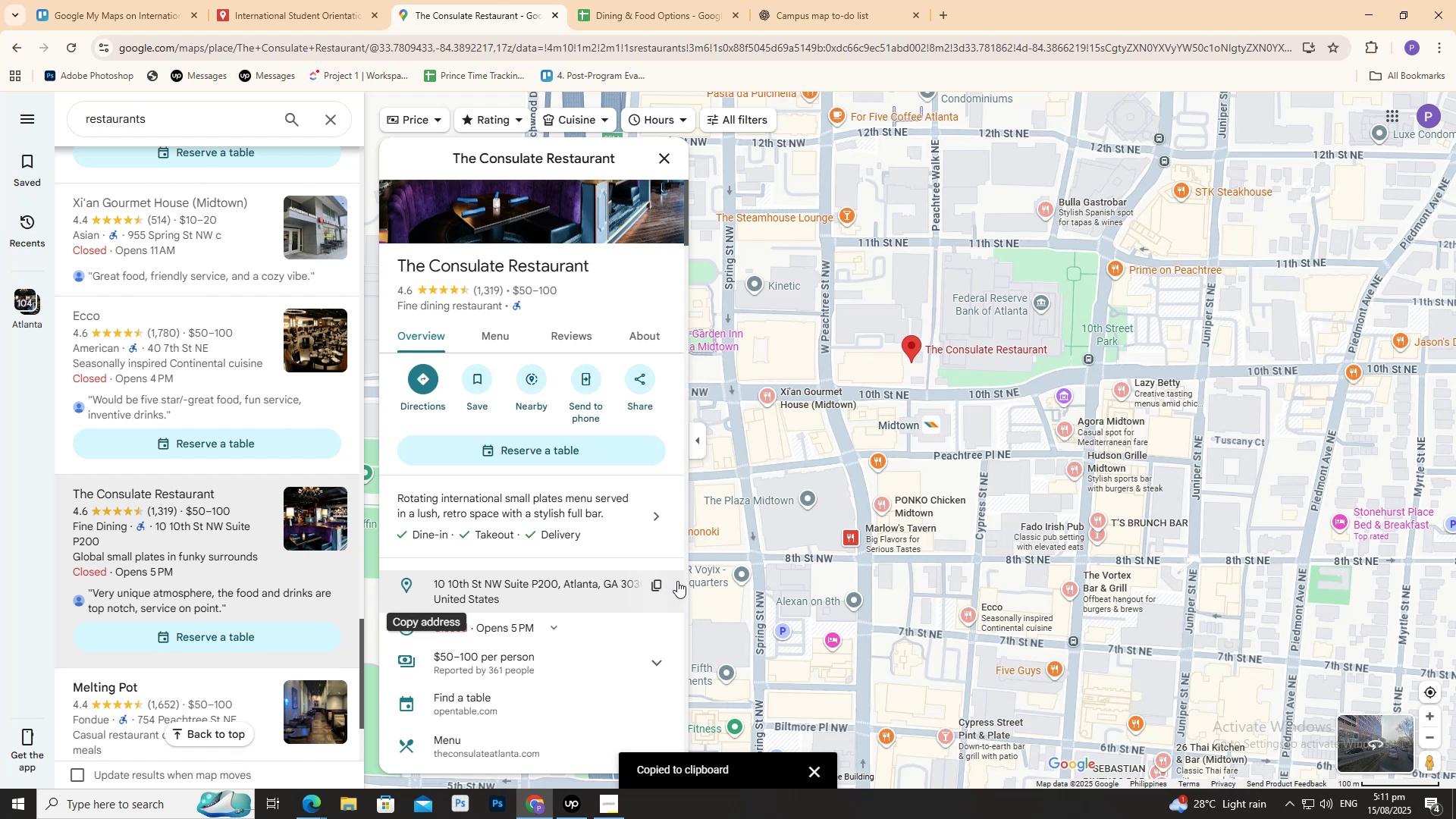 
left_click([660, 586])
 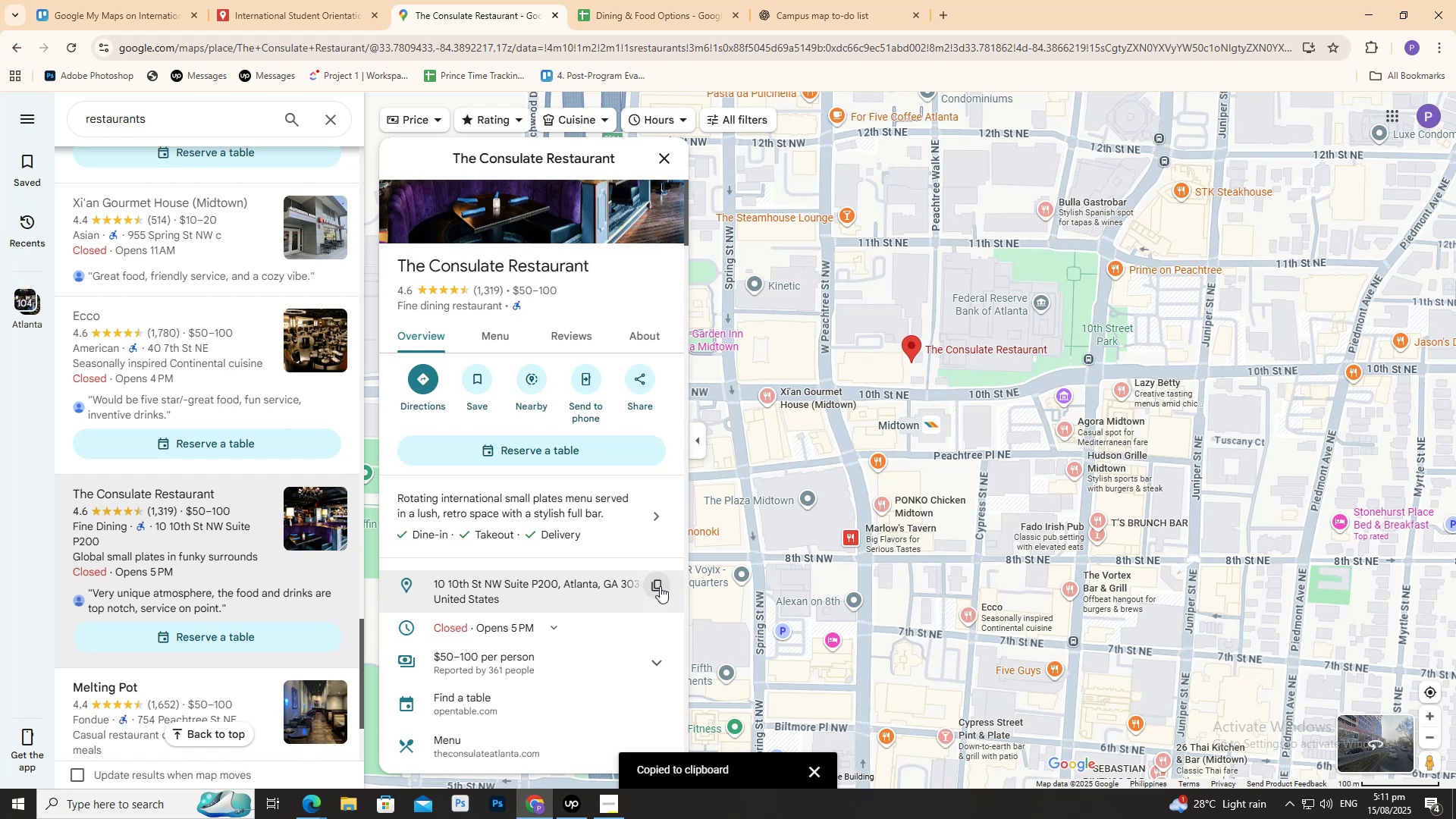 
mouse_move([655, 567])
 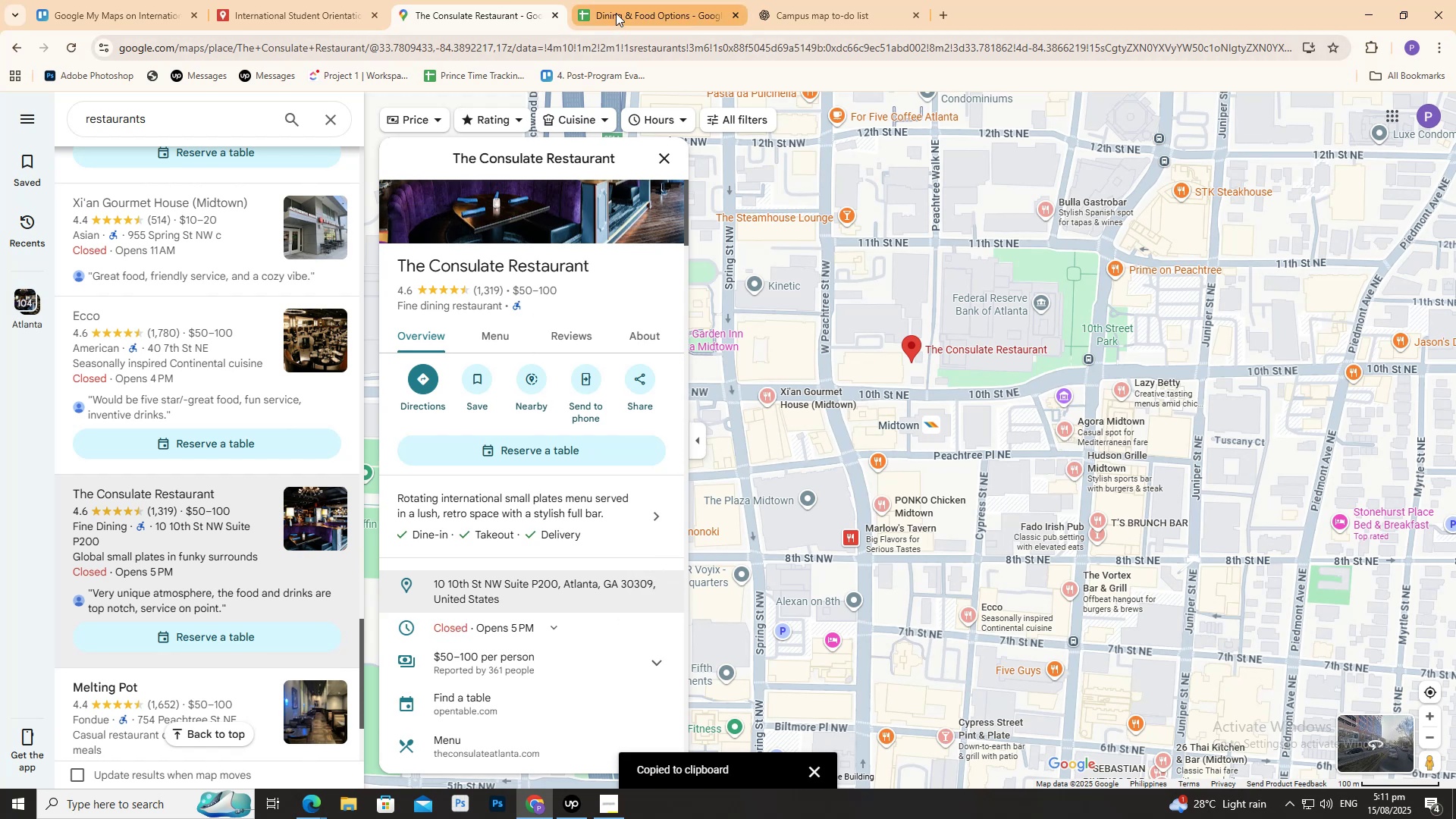 
left_click([619, 8])
 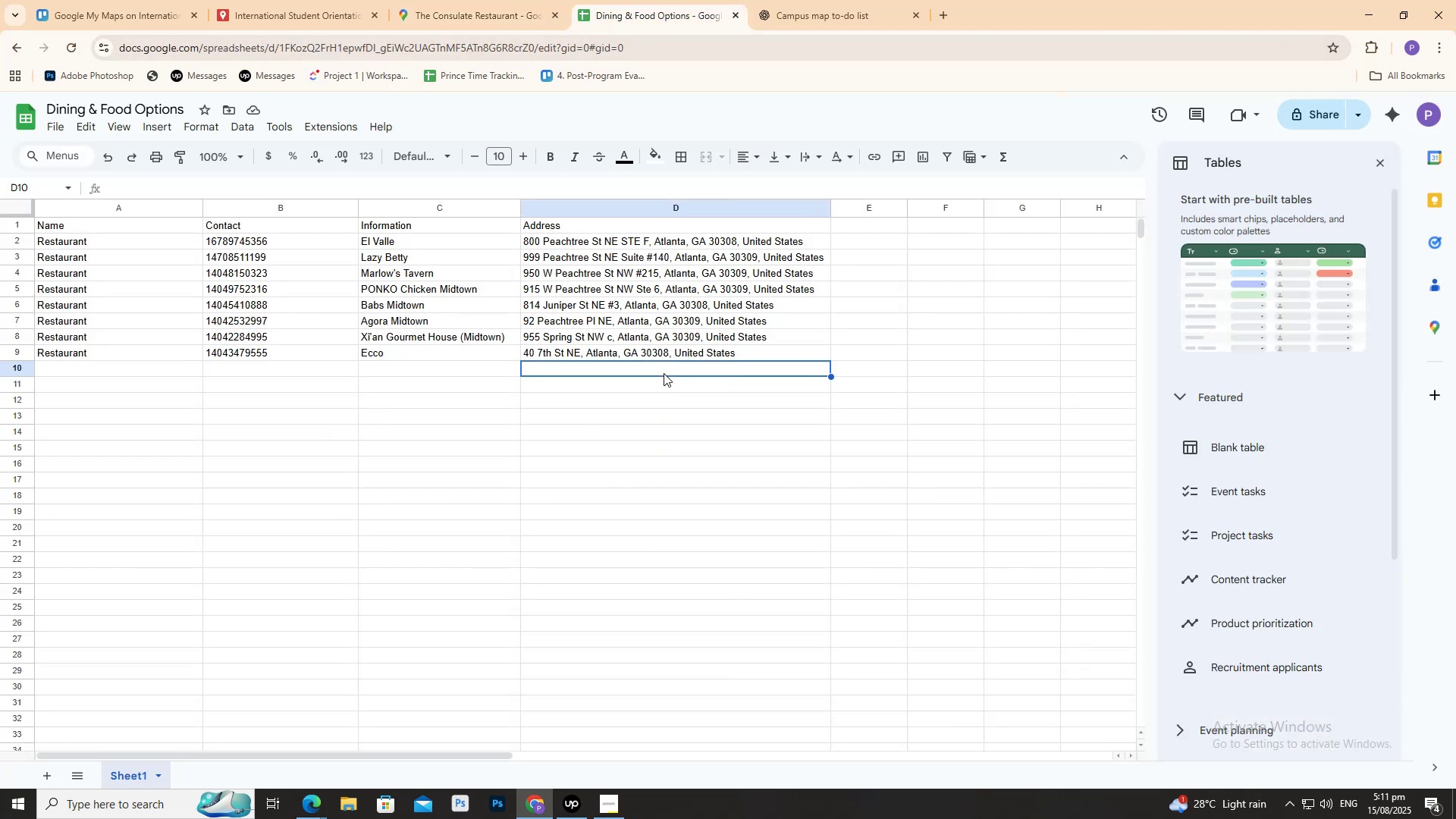 
left_click([664, 373])
 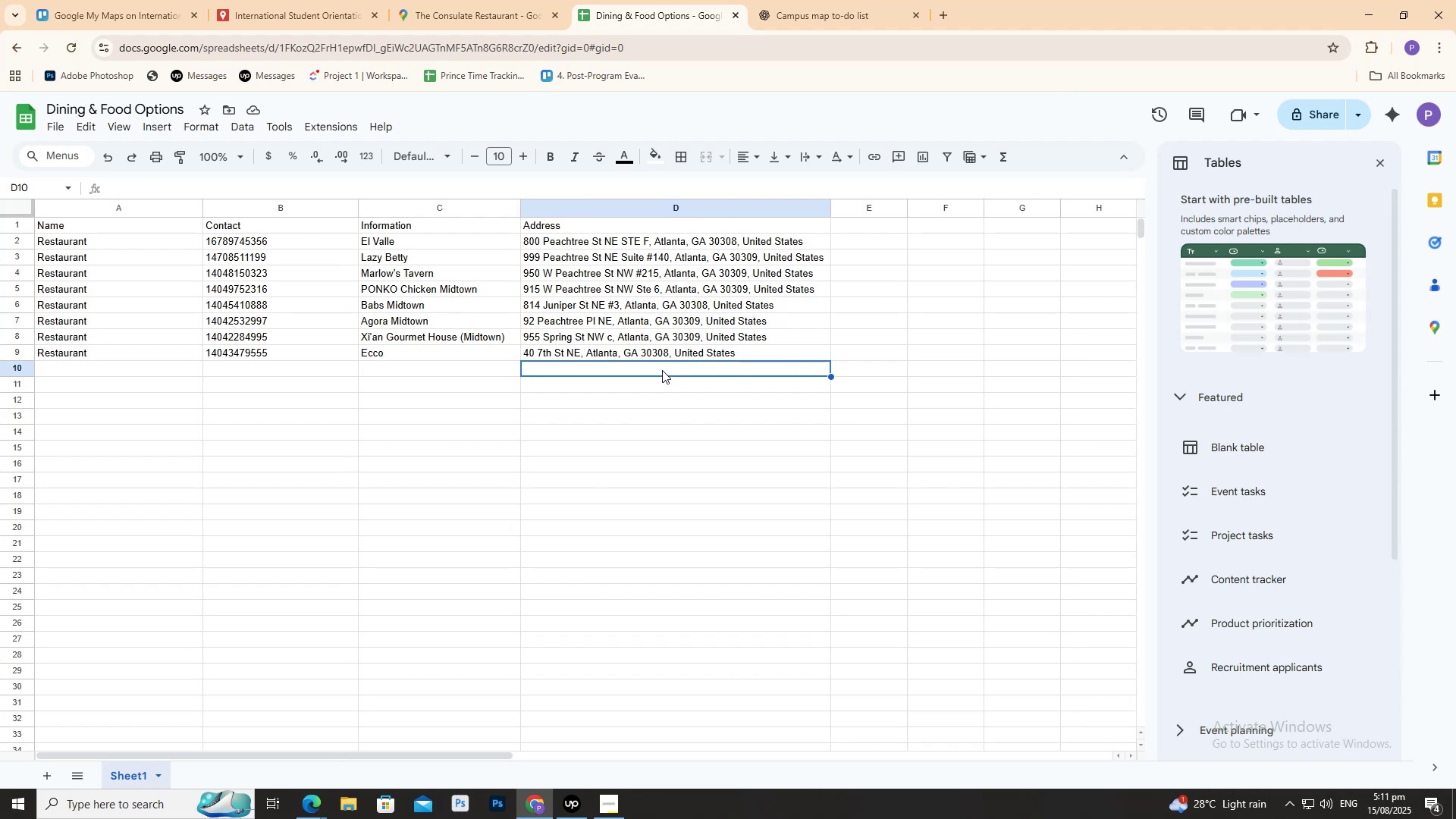 
double_click([662, 370])
 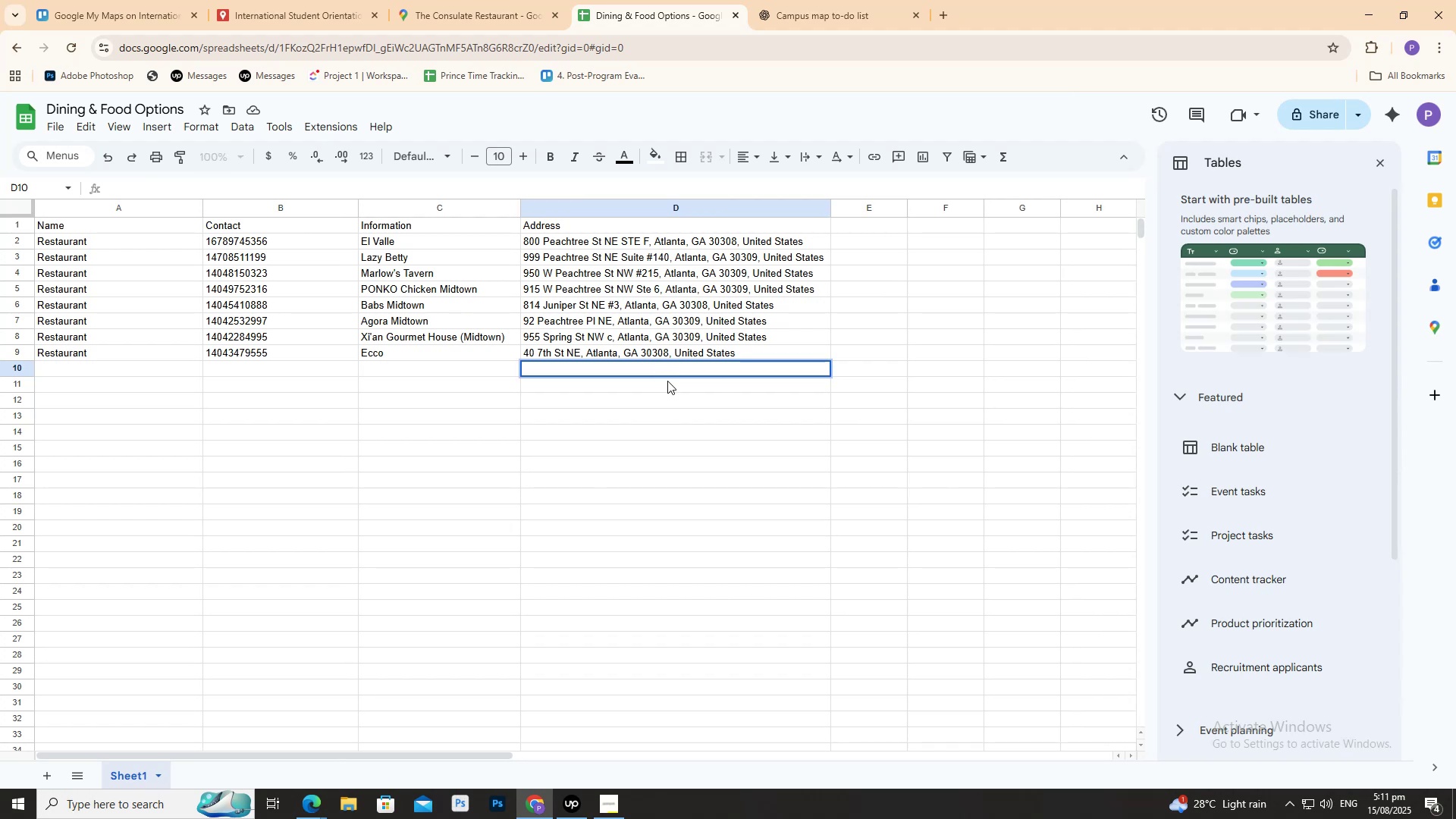 
key(Control+ControlLeft)
 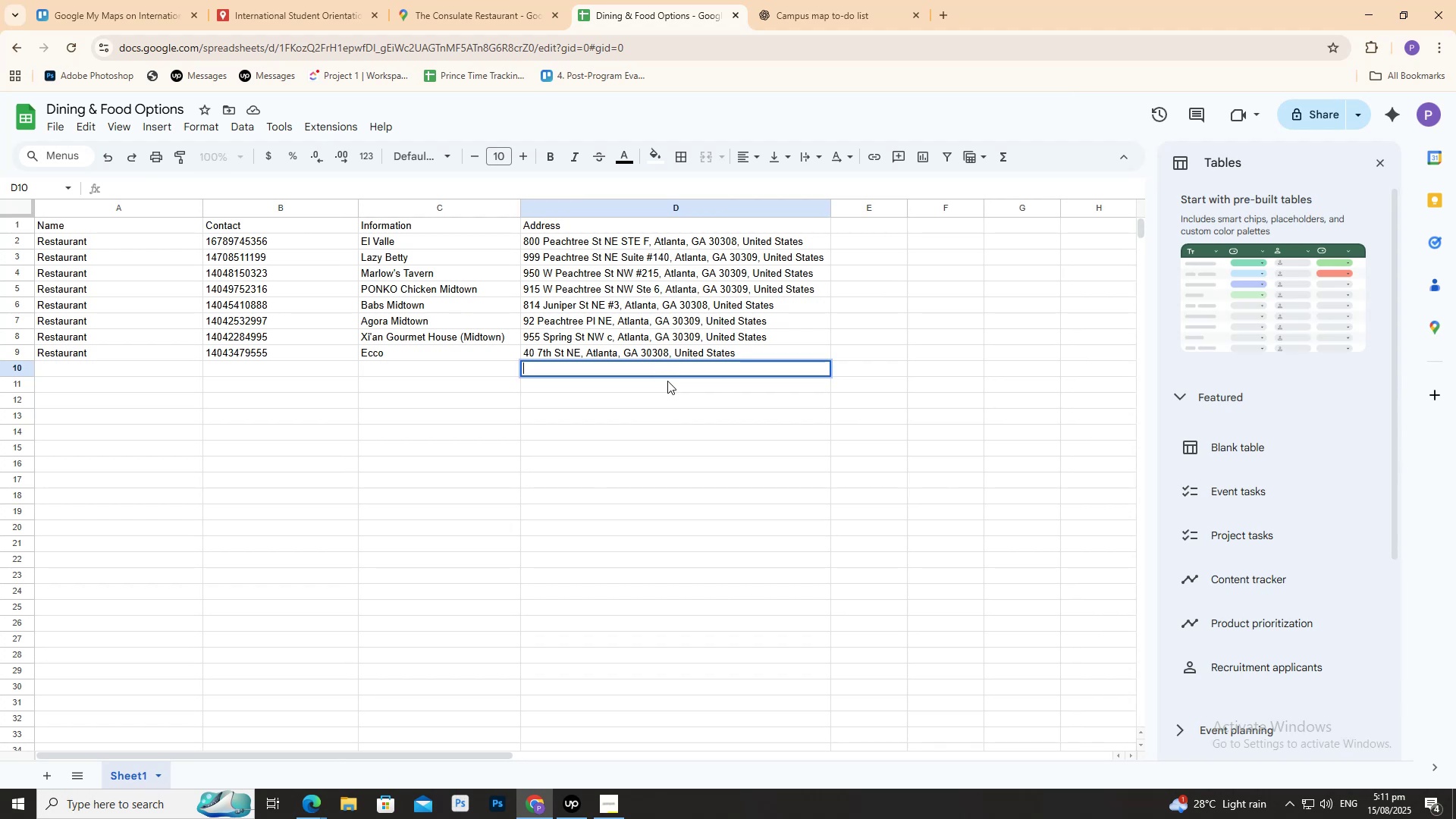 
key(Control+V)
 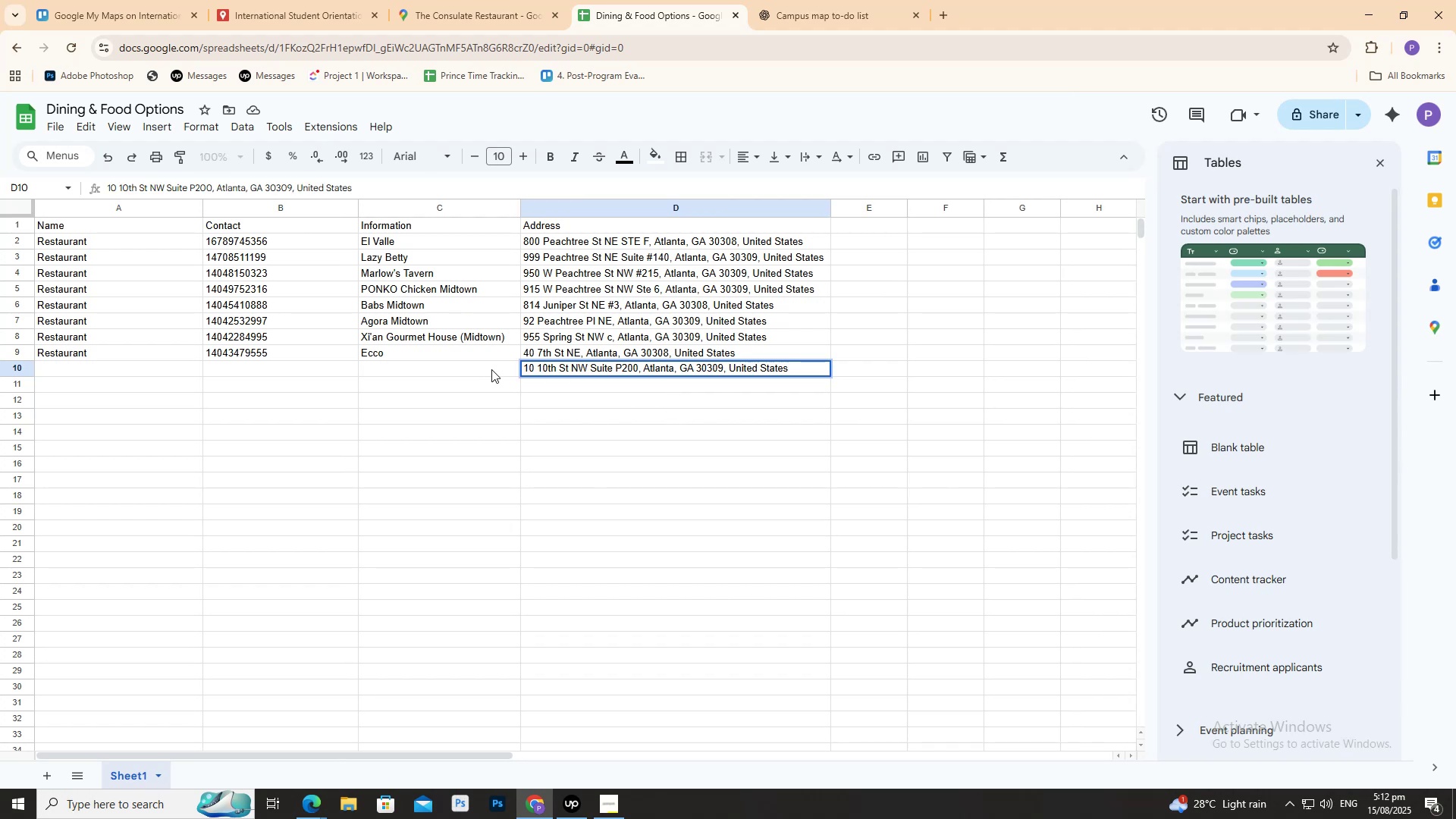 
left_click([491, 368])
 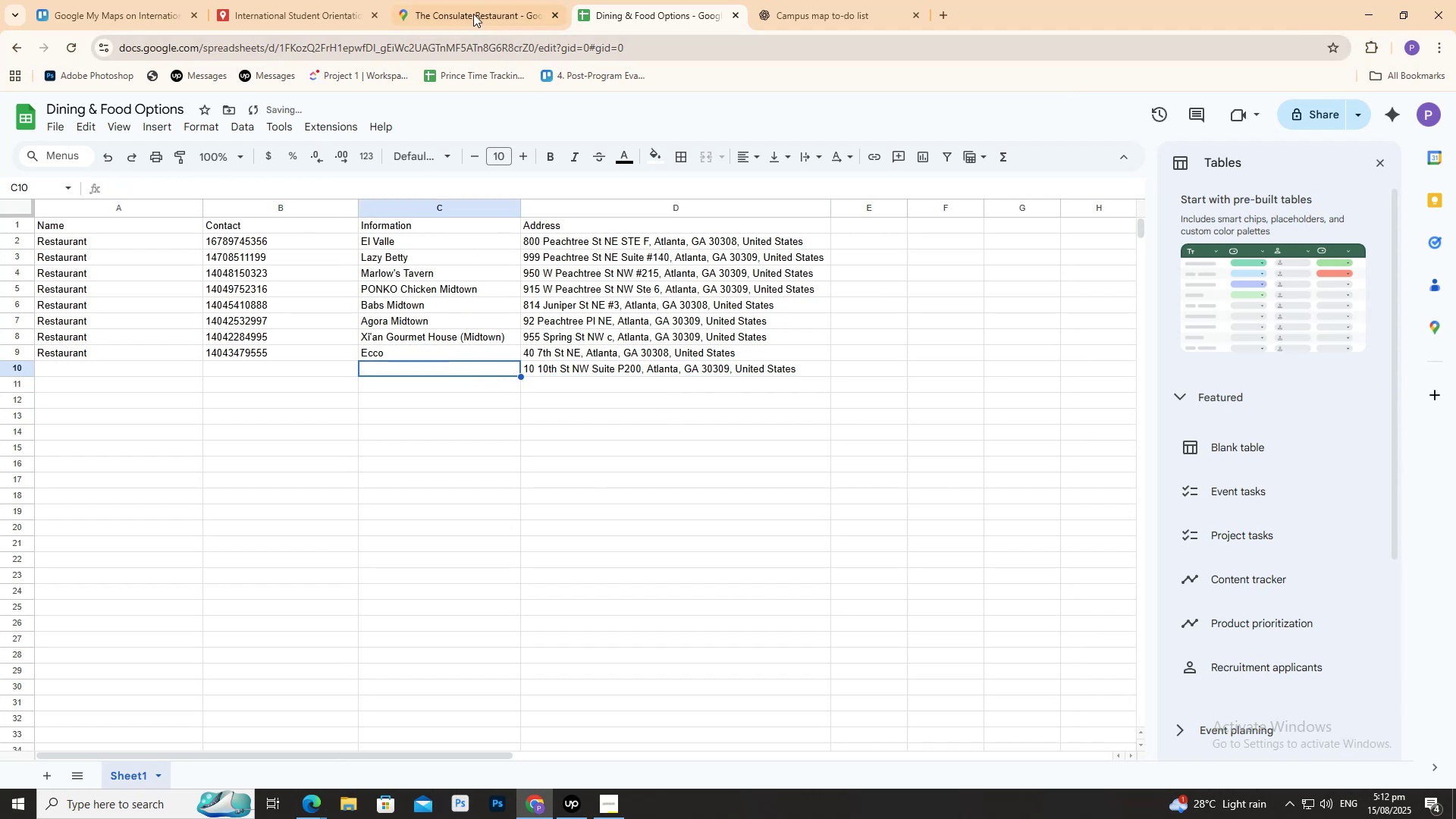 
left_click([471, 11])
 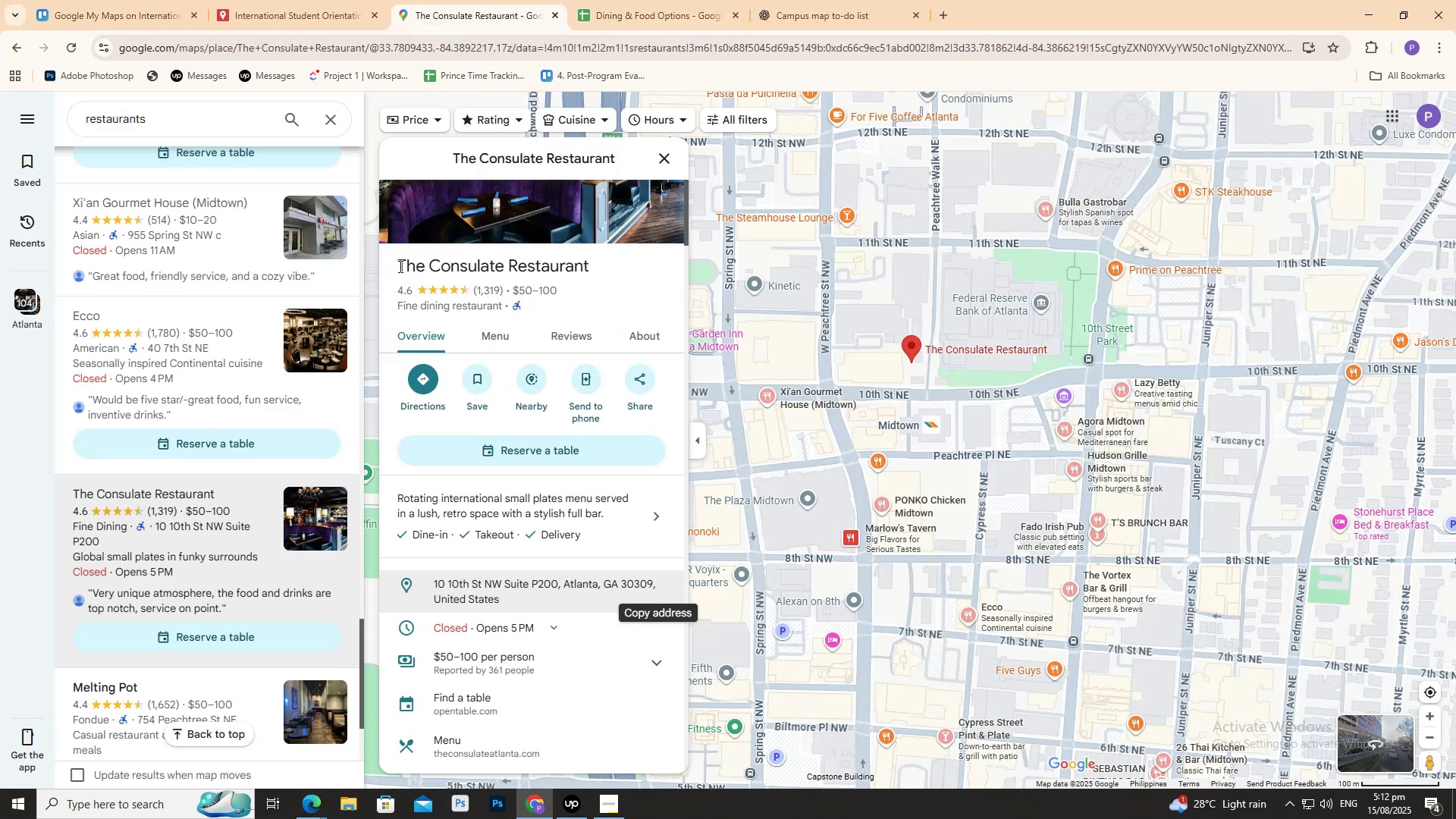 
left_click_drag(start_coordinate=[398, 265], to_coordinate=[591, 271])
 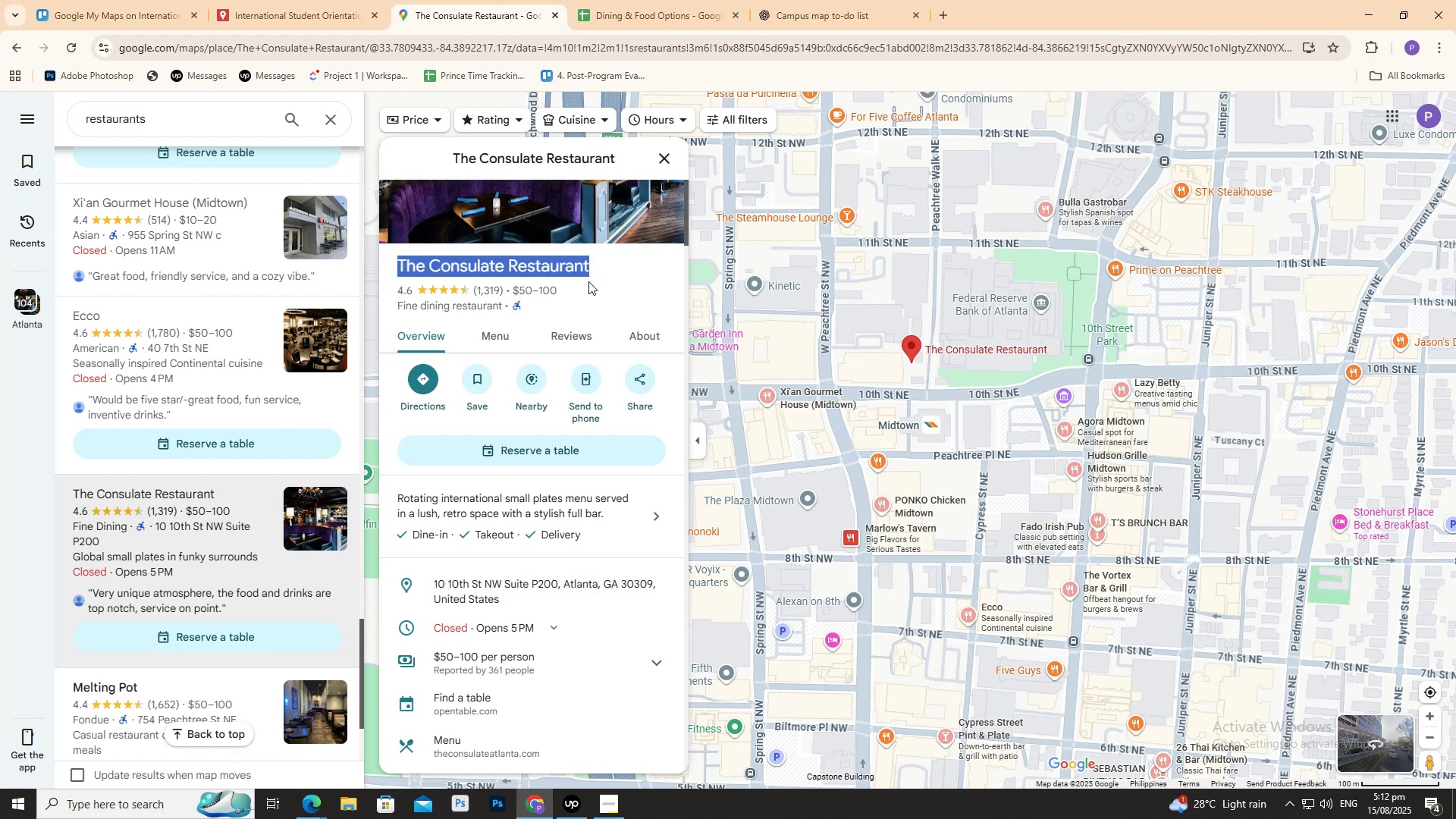 
key(Control+C)
 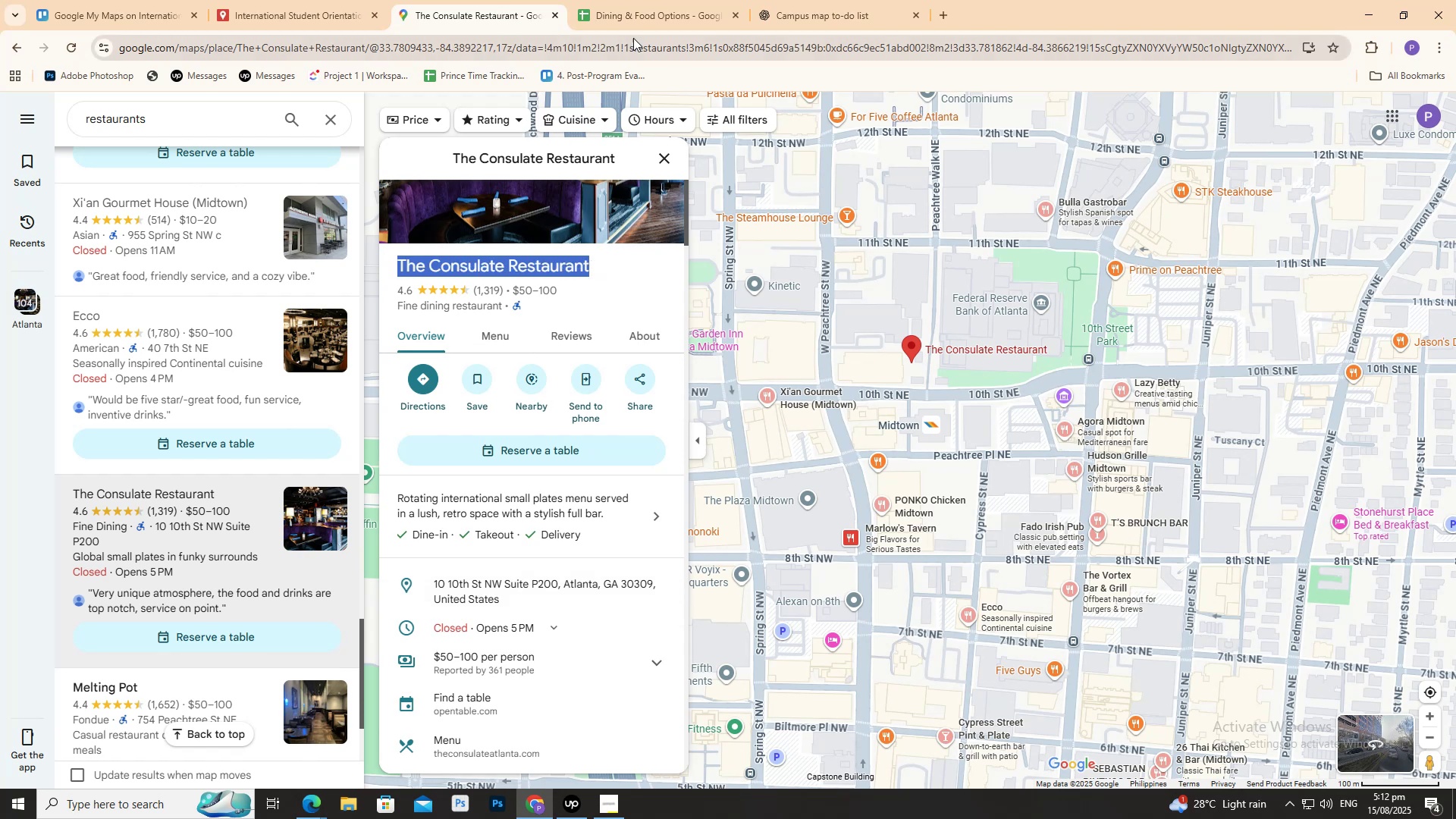 
left_click([641, 18])
 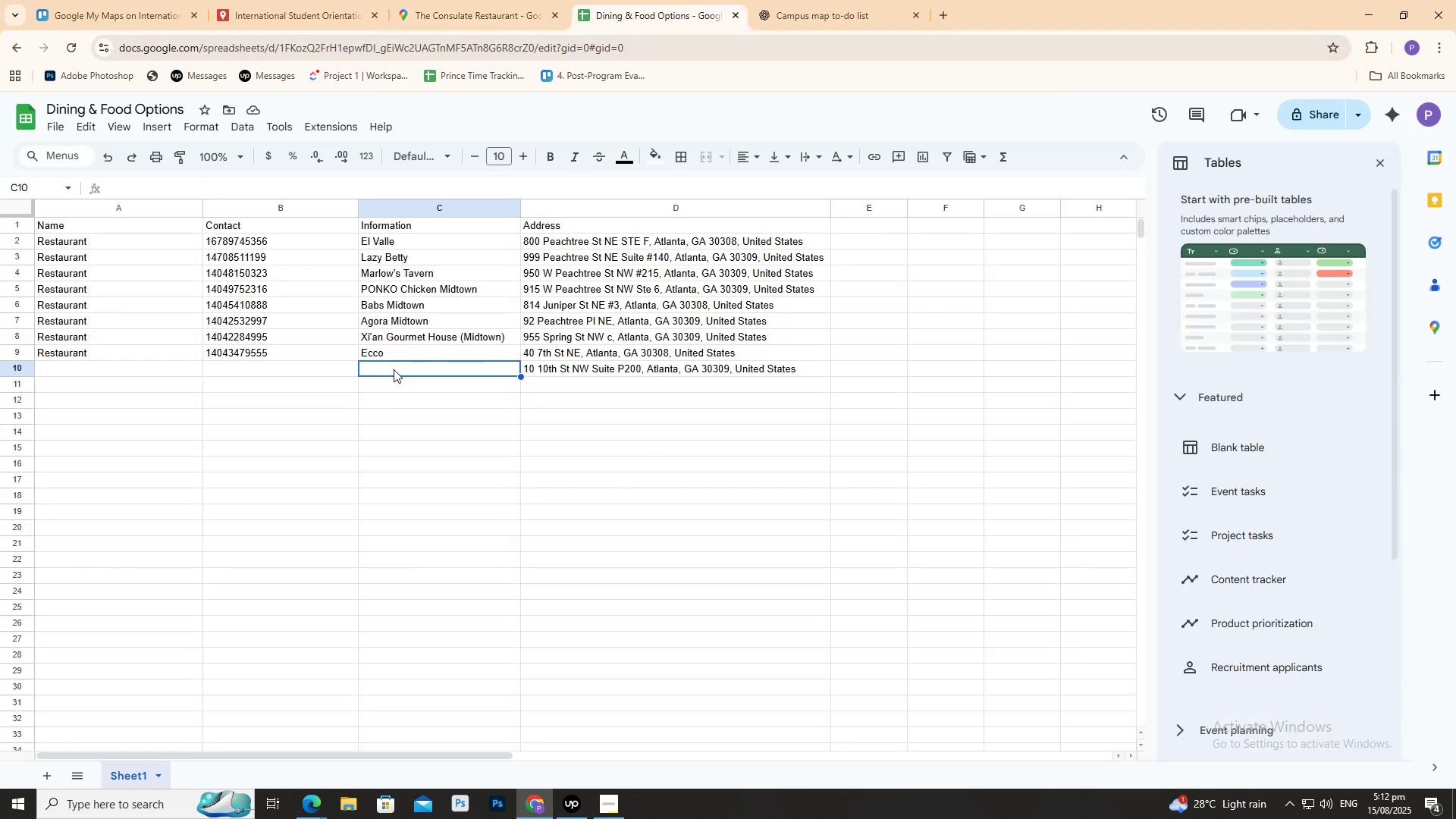 
double_click([394, 369])
 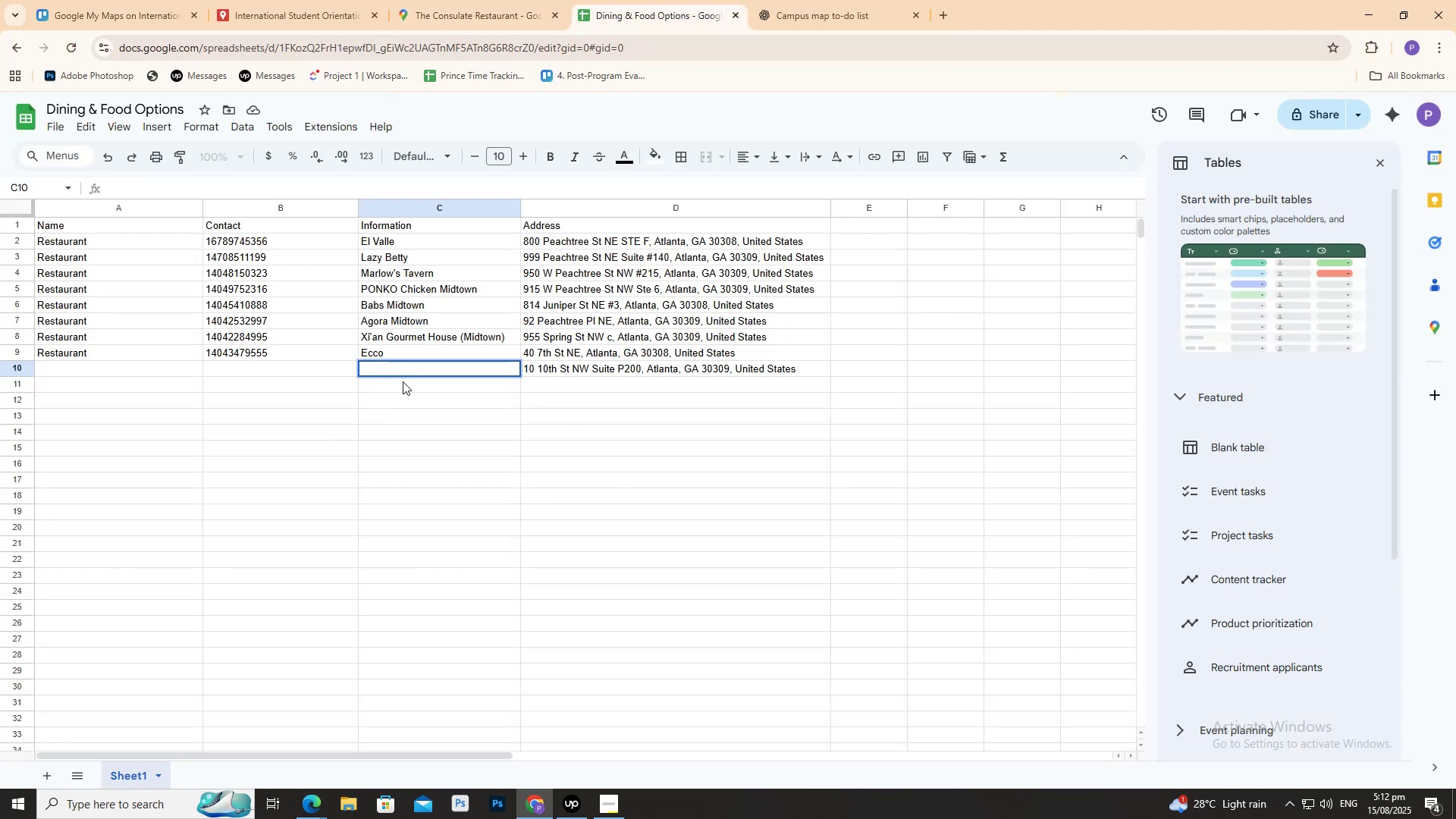 
key(Control+V)
 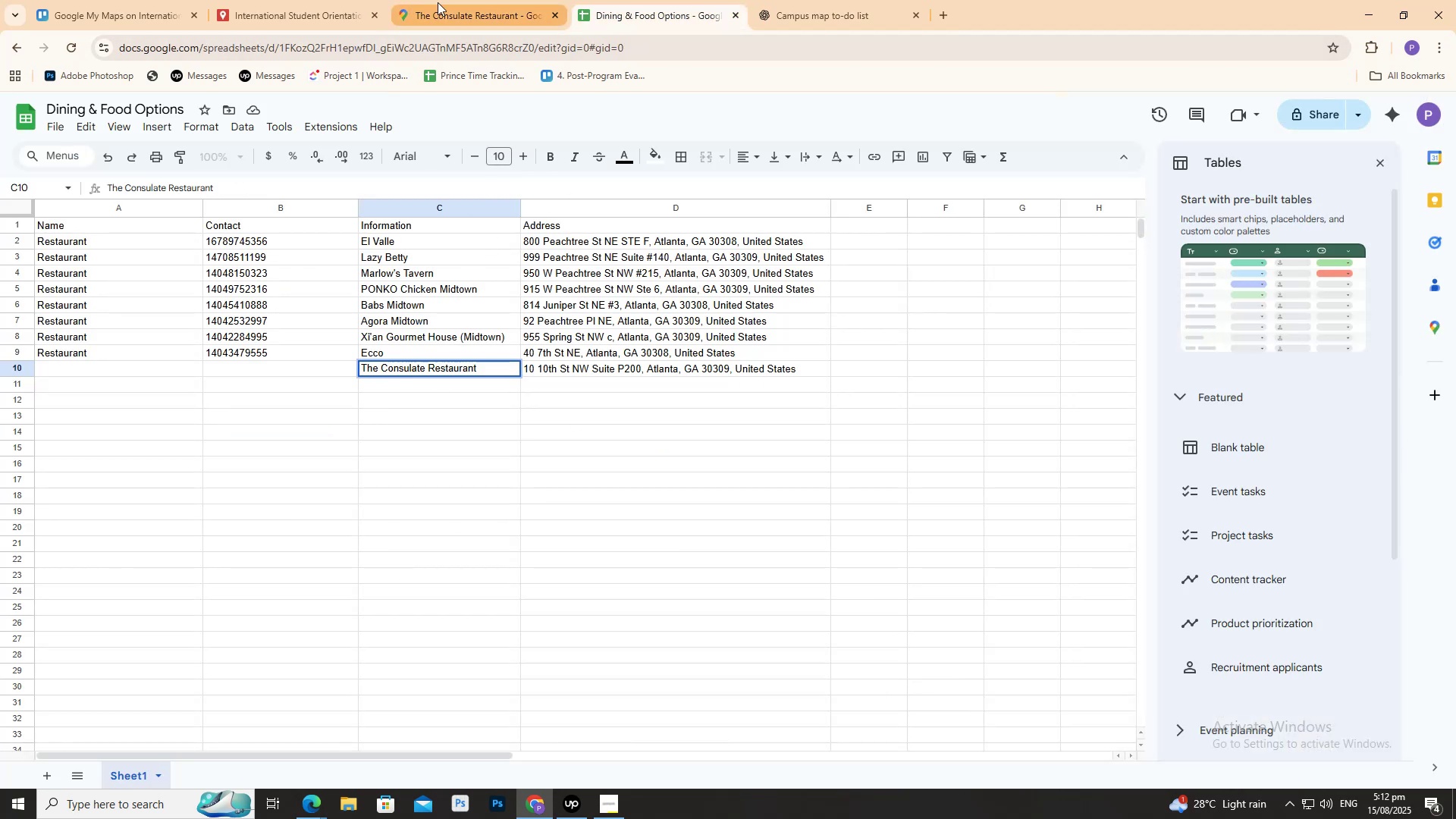 
scroll: coordinate [533, 630], scroll_direction: down, amount: 6.0
 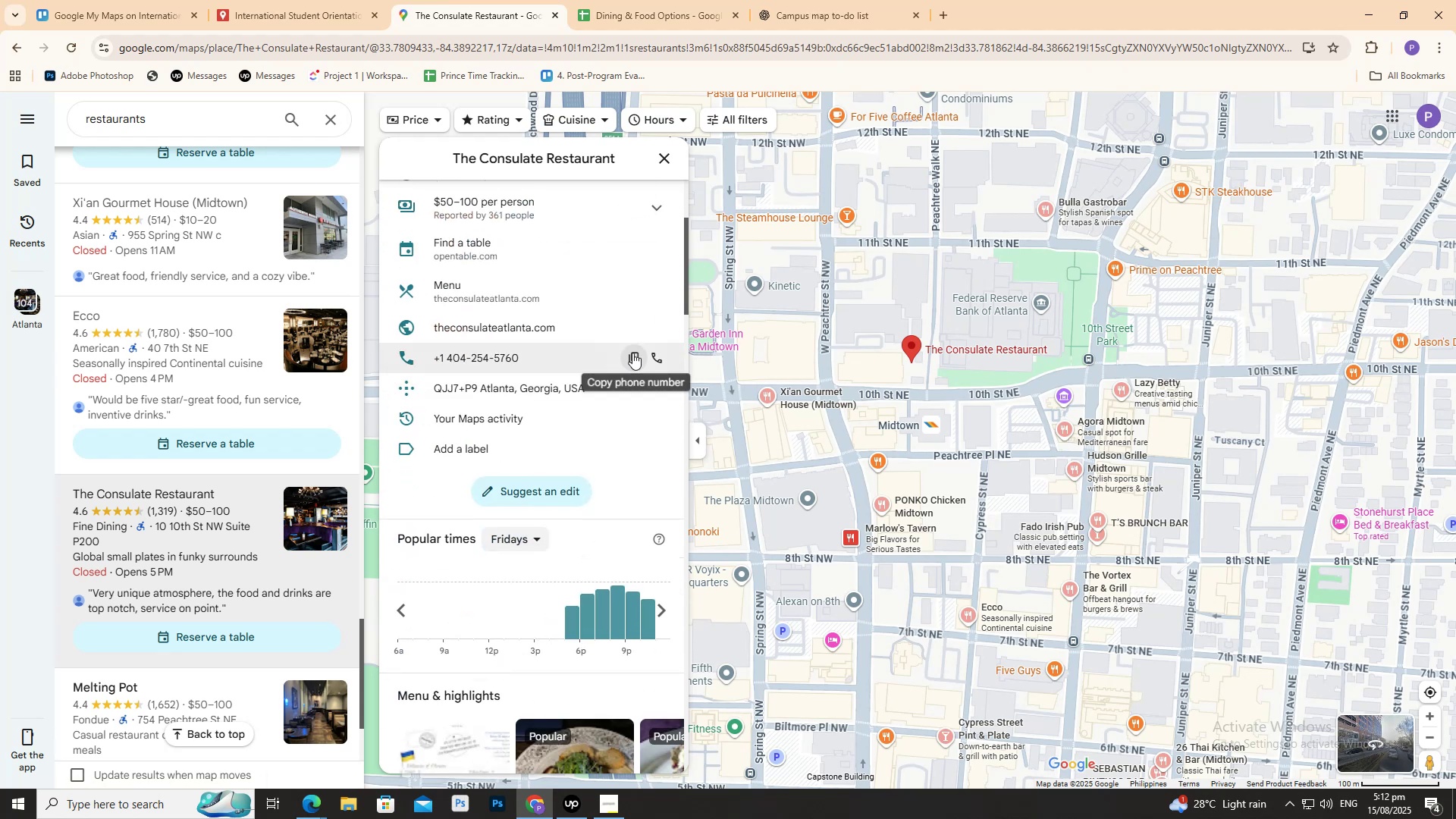 
left_click([633, 351])
 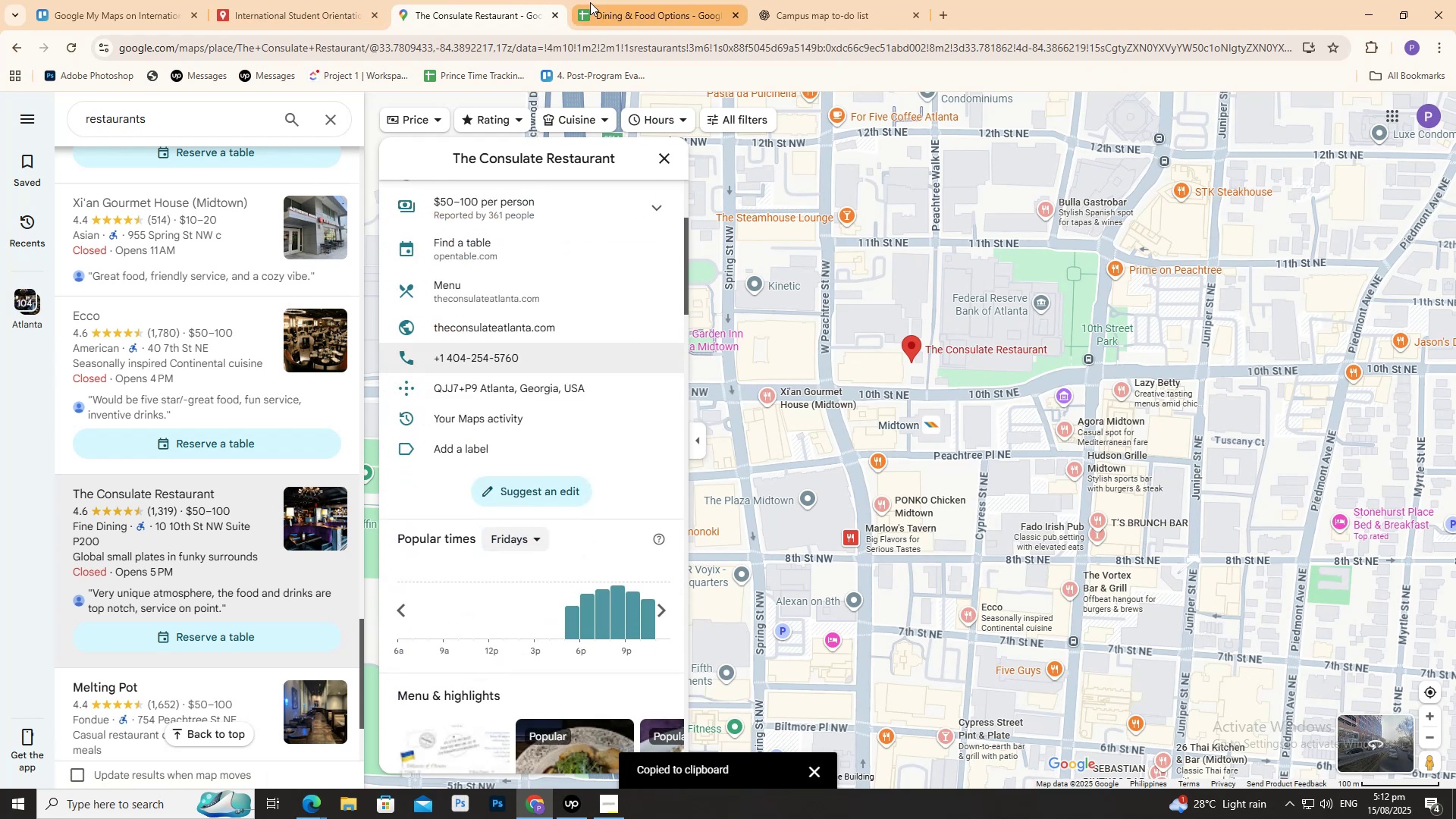 
left_click([645, 0])
 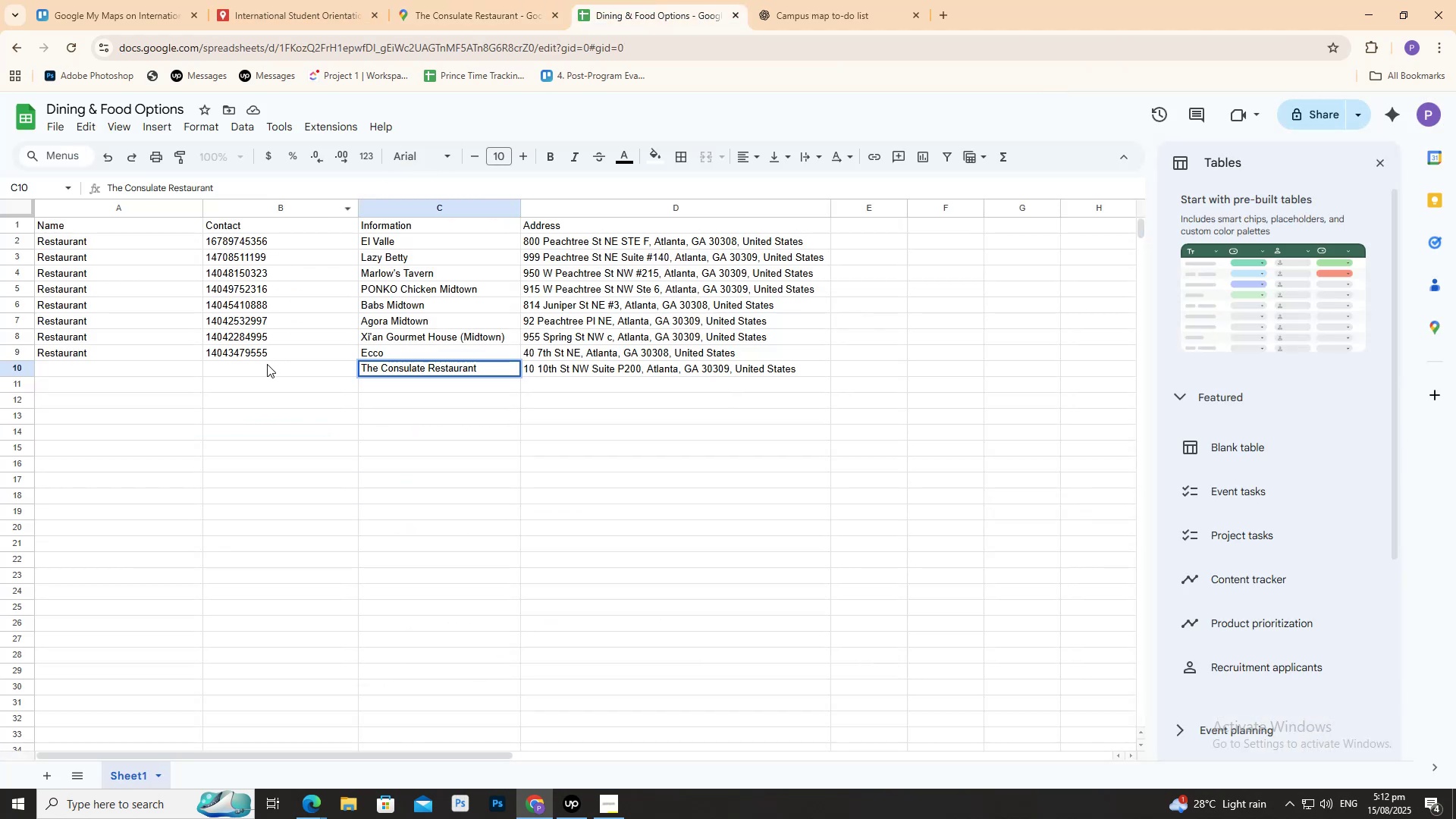 
double_click([267, 363])
 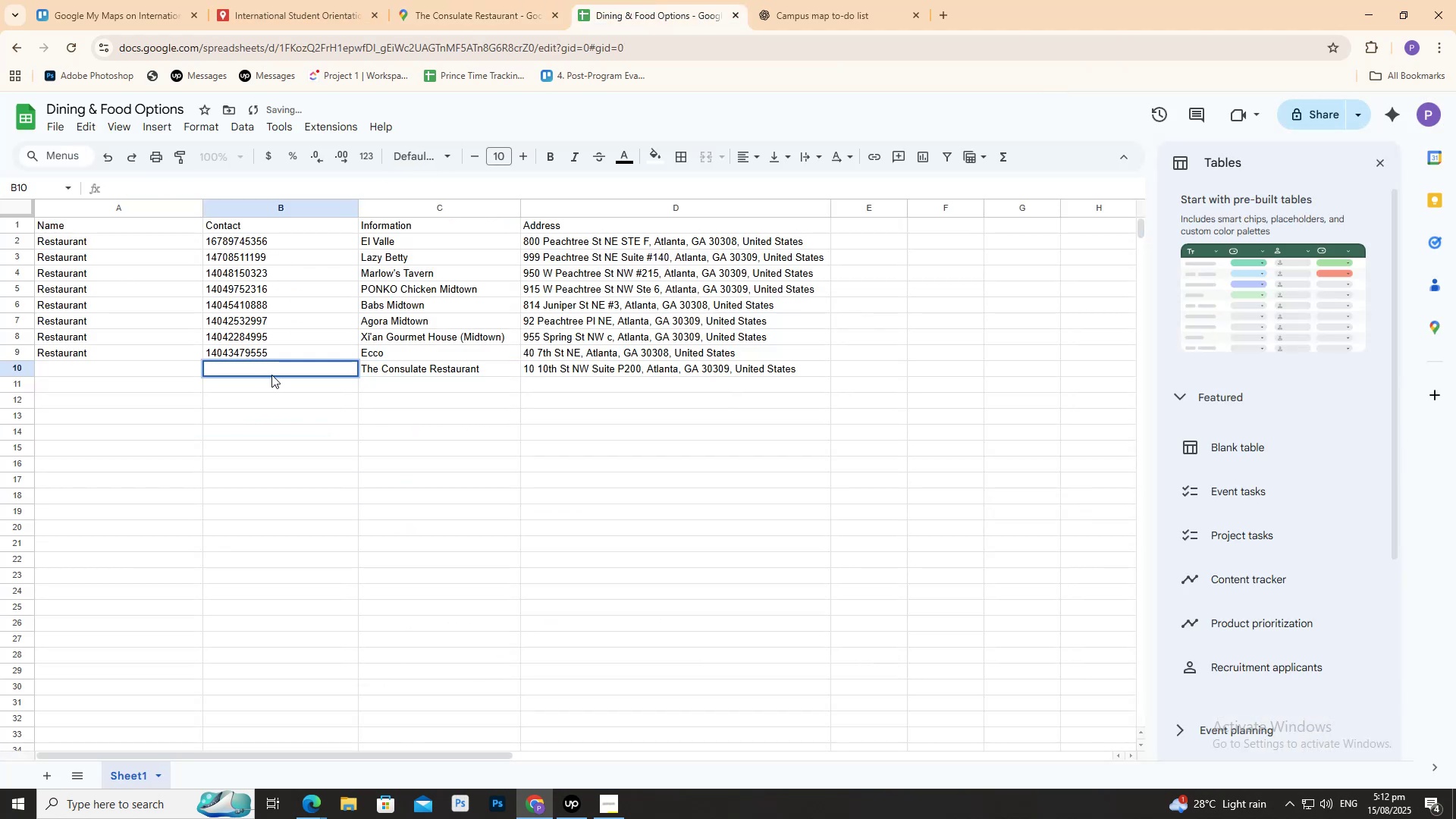 
key(Control+ControlLeft)
 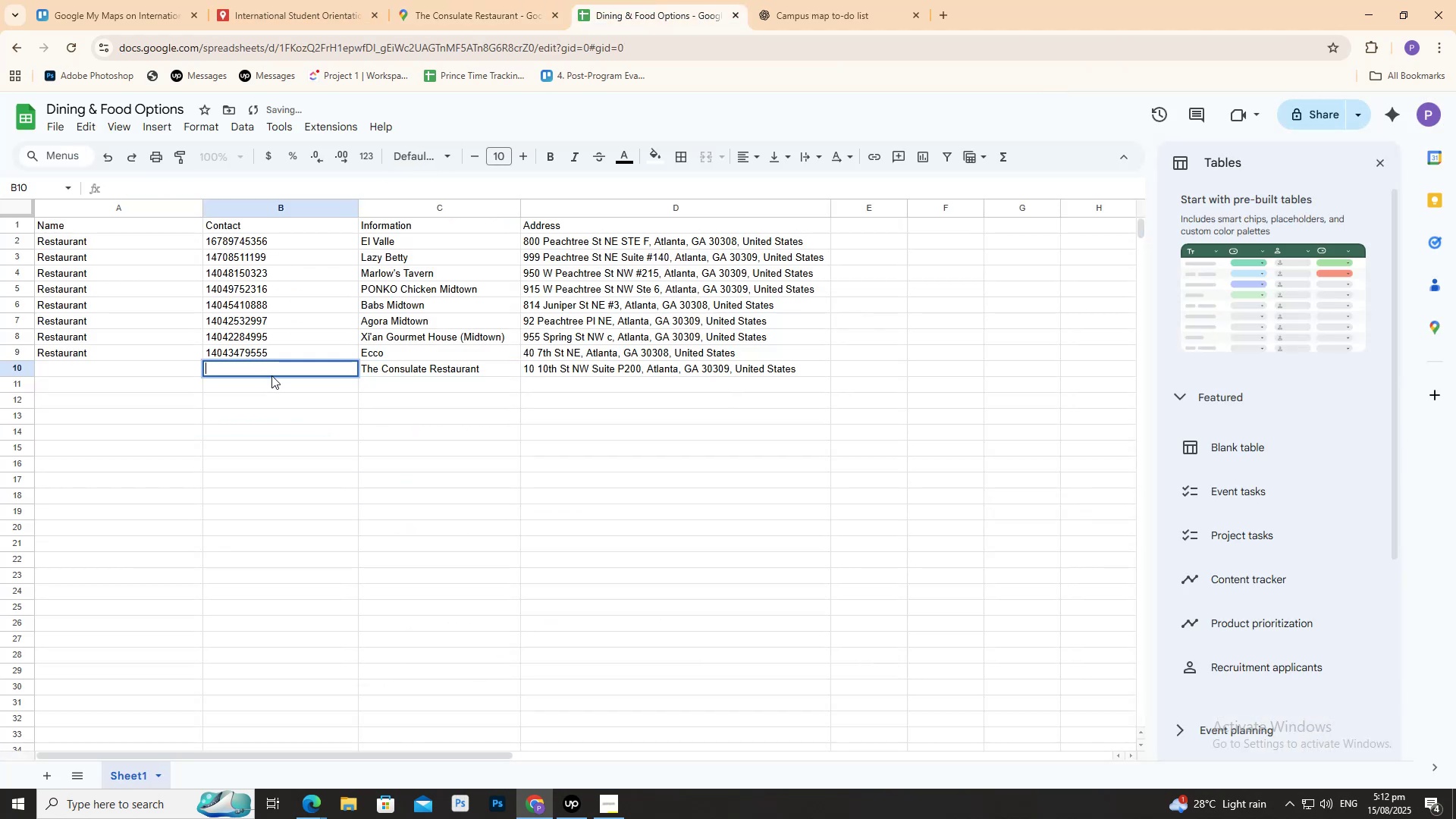 
key(Control+V)
 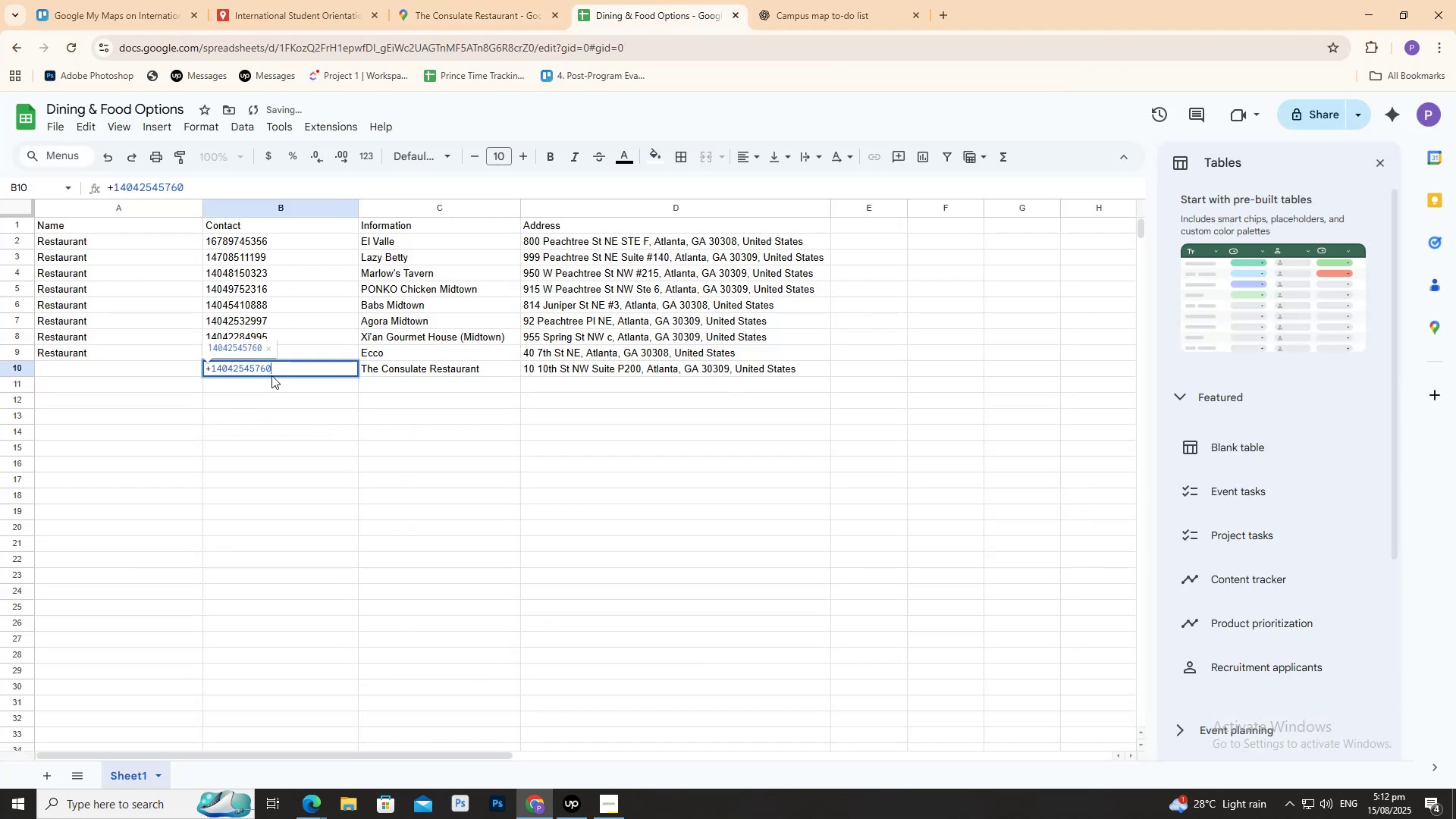 
key(Enter)
 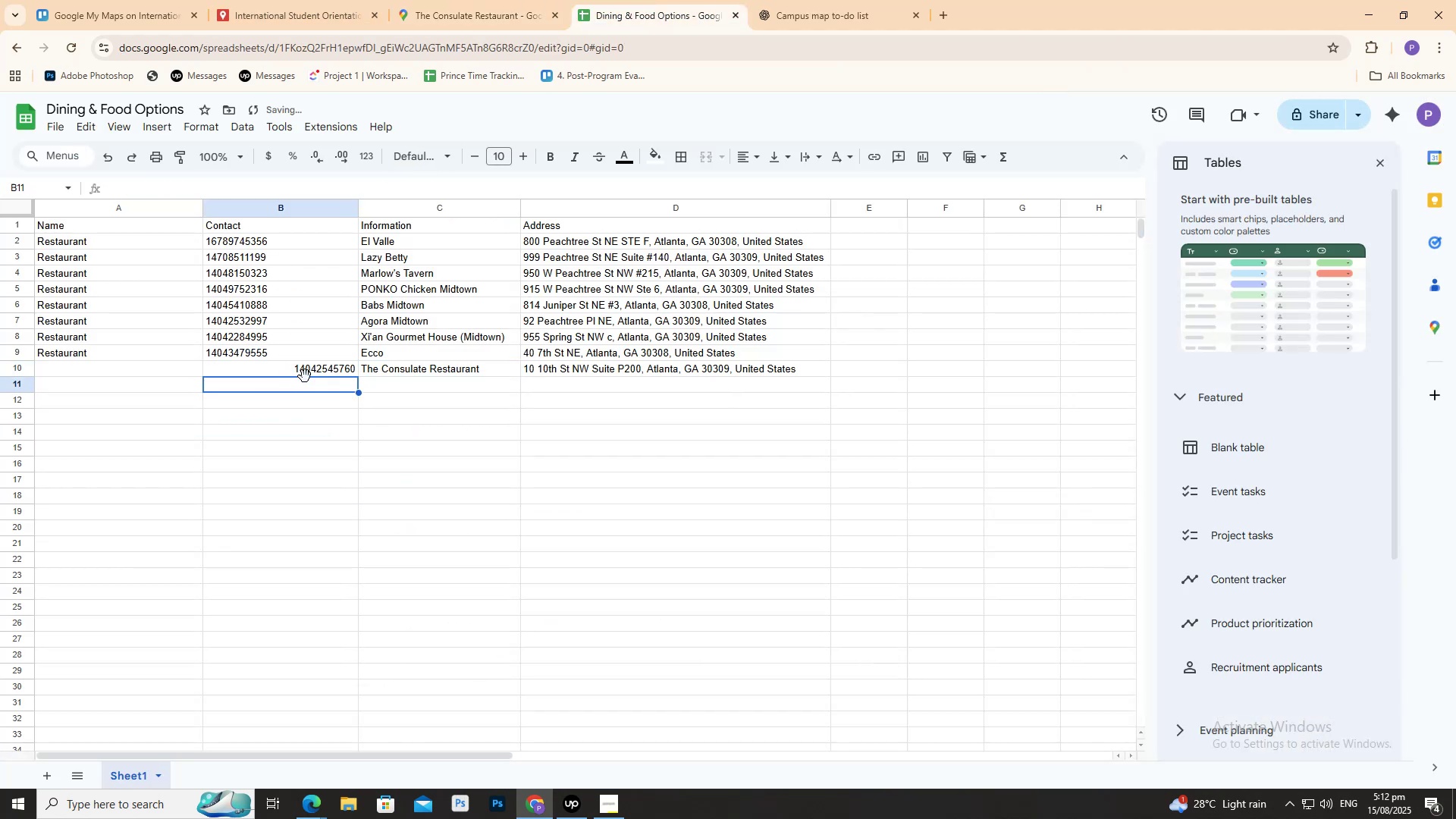 
double_click([306, 375])
 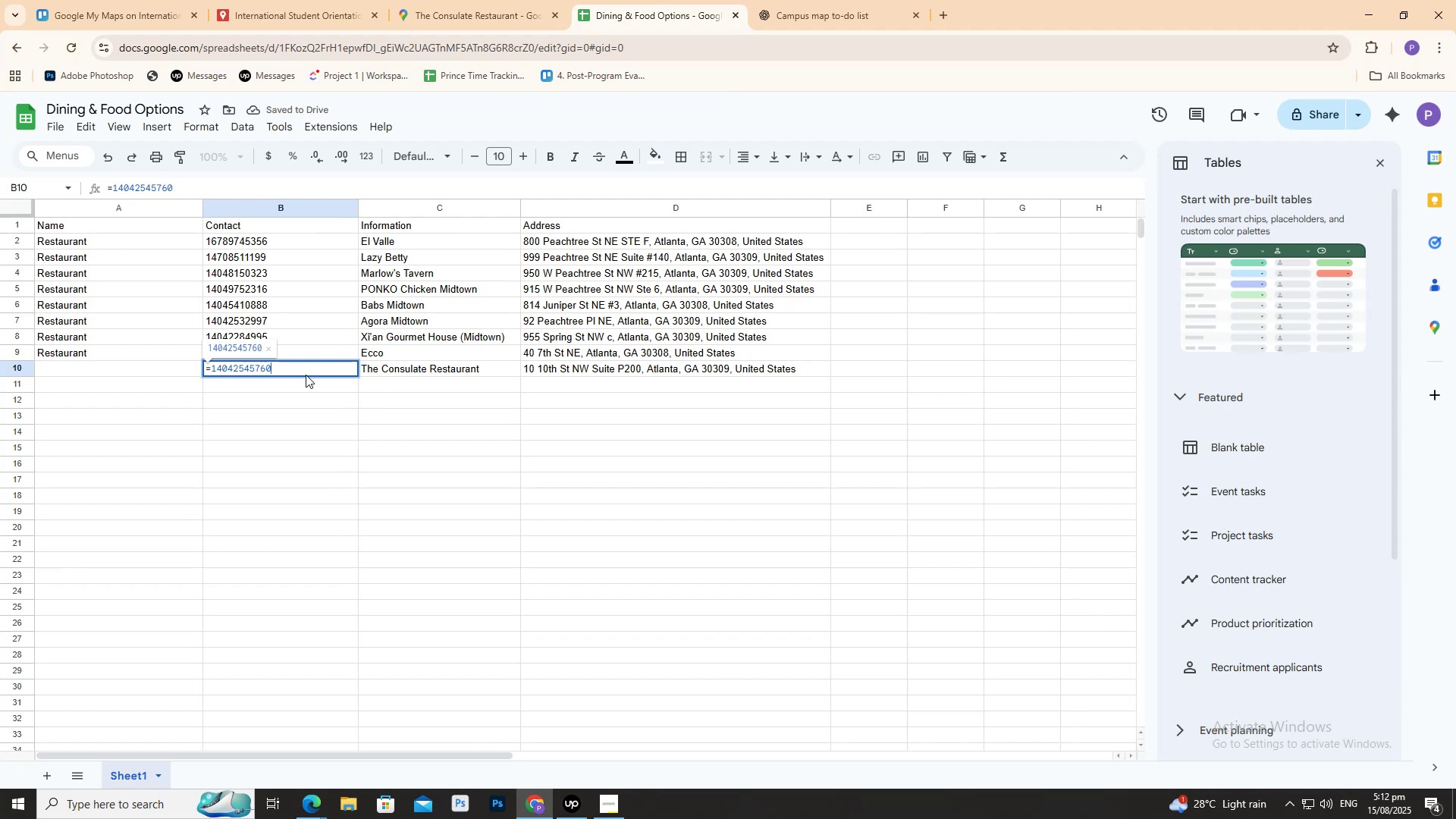 
key(Enter)
 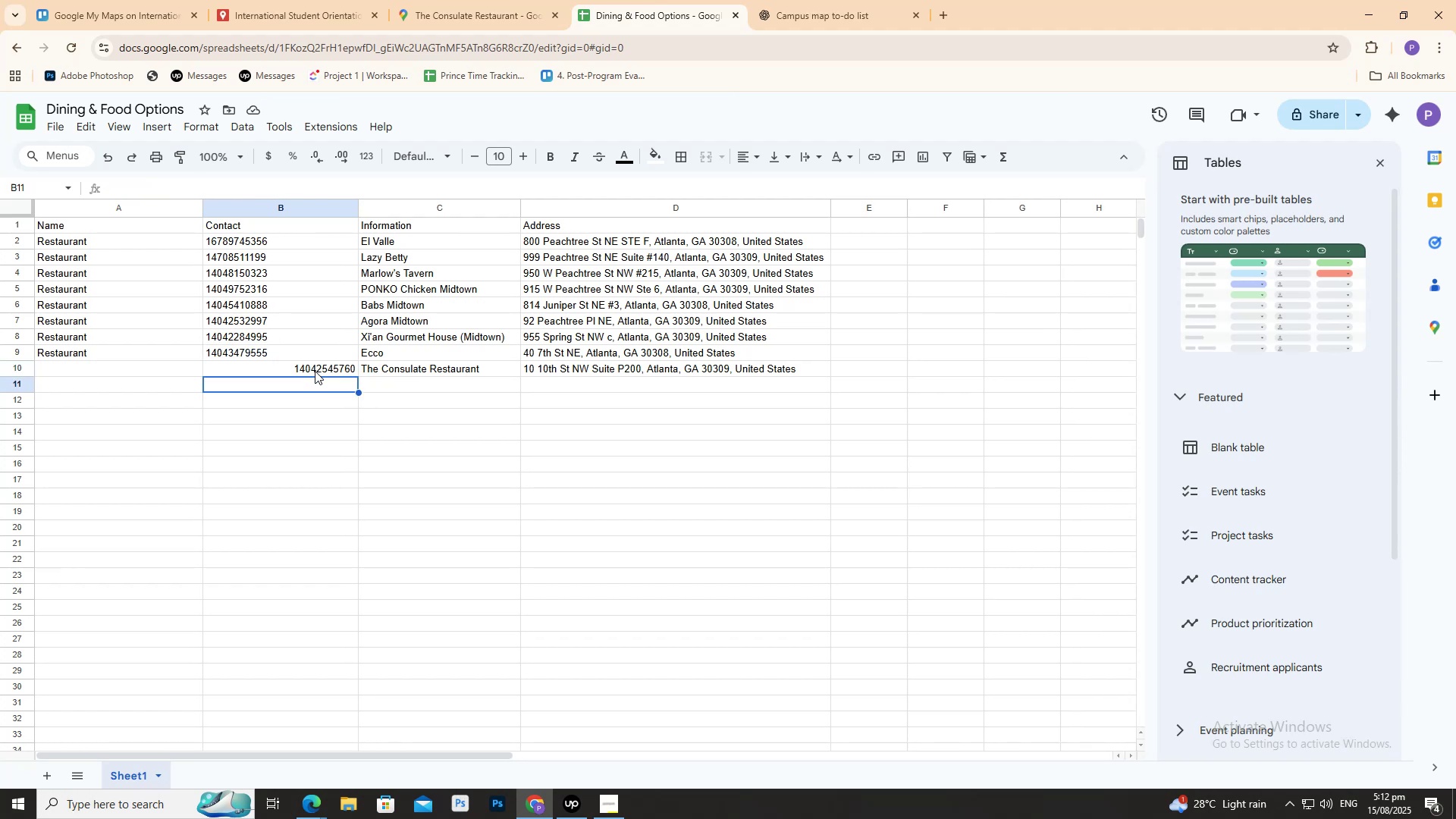 
left_click([315, 371])
 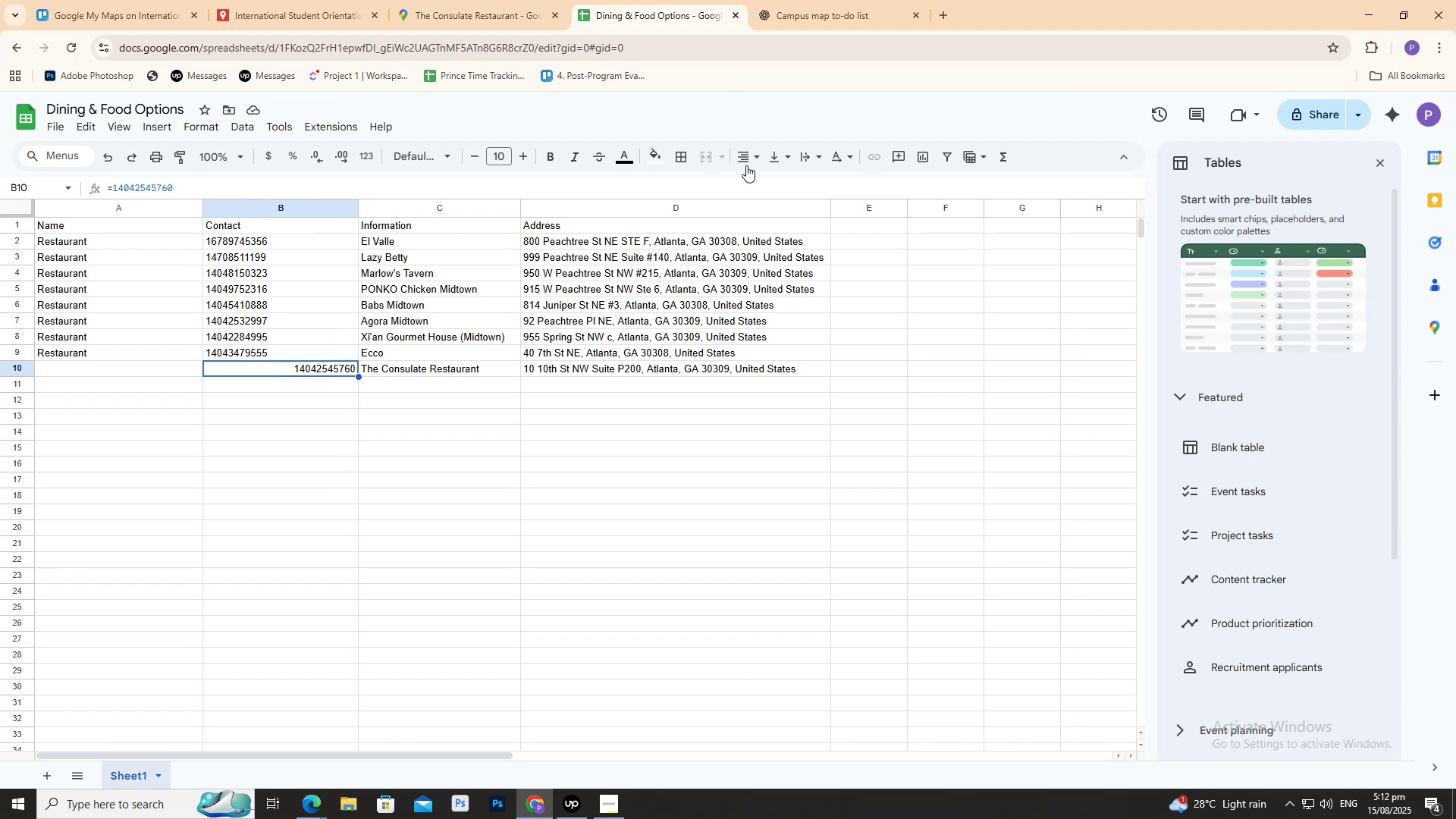 
left_click([747, 164])
 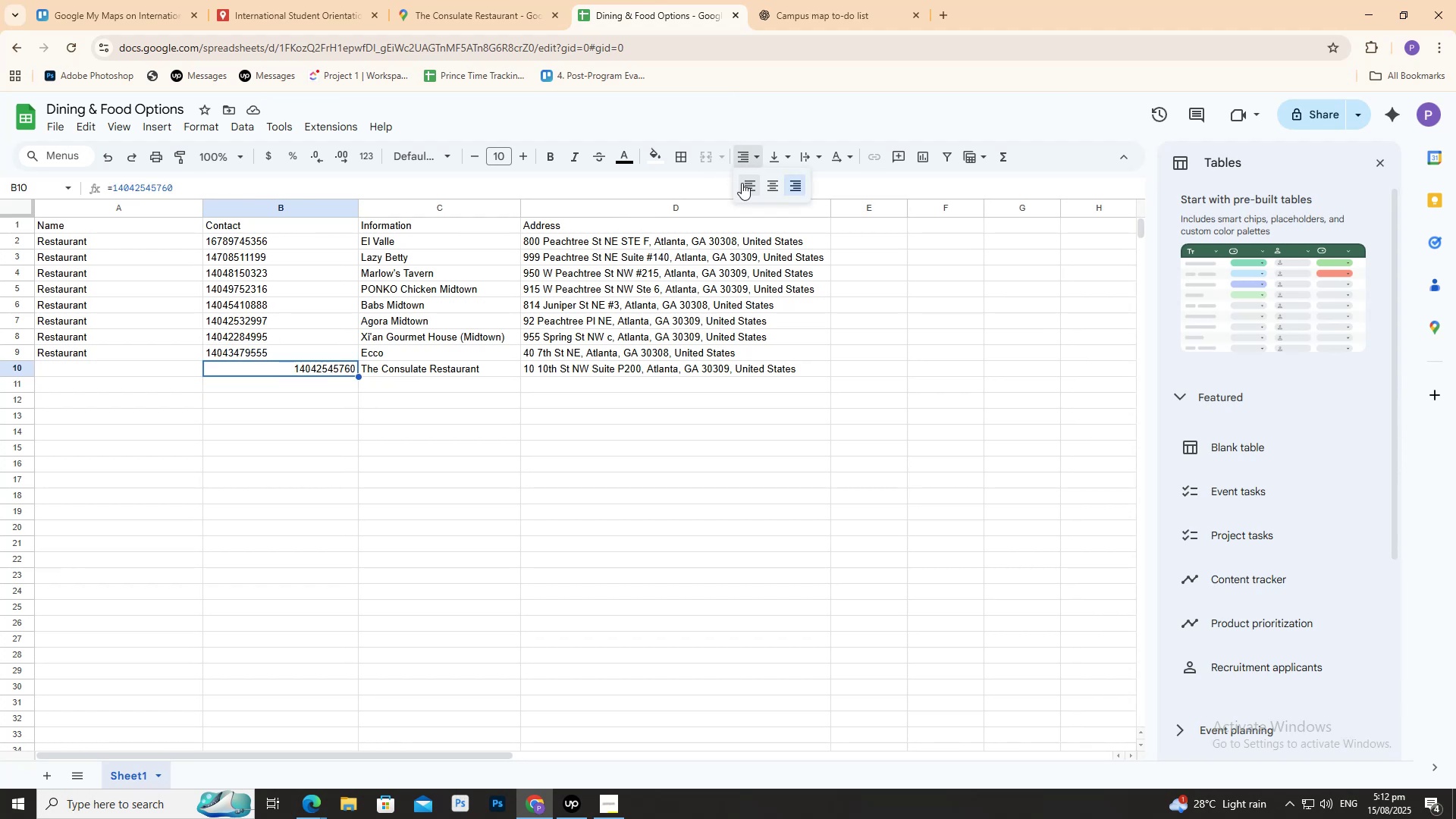 
double_click([742, 183])
 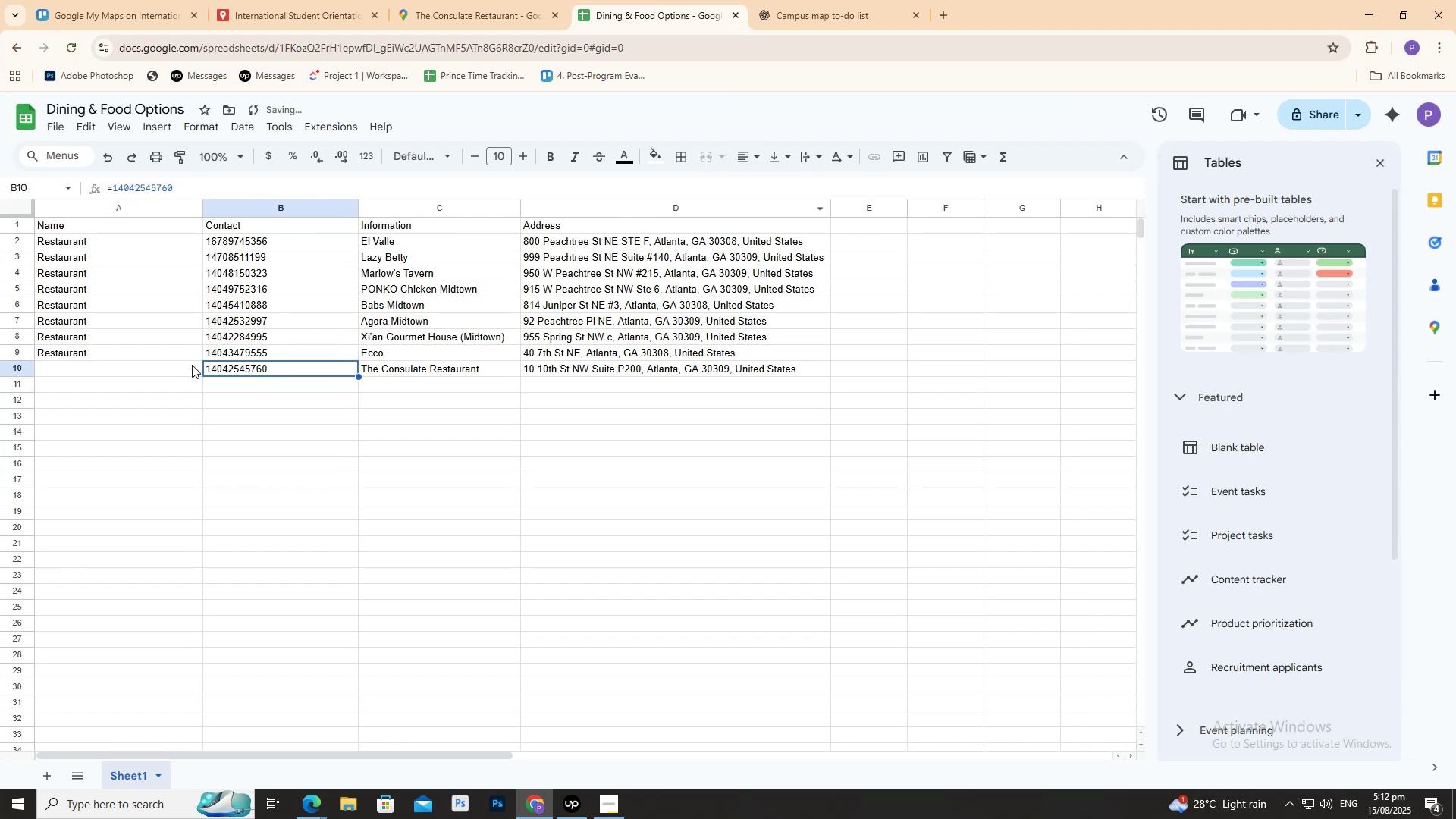 
left_click([190, 366])
 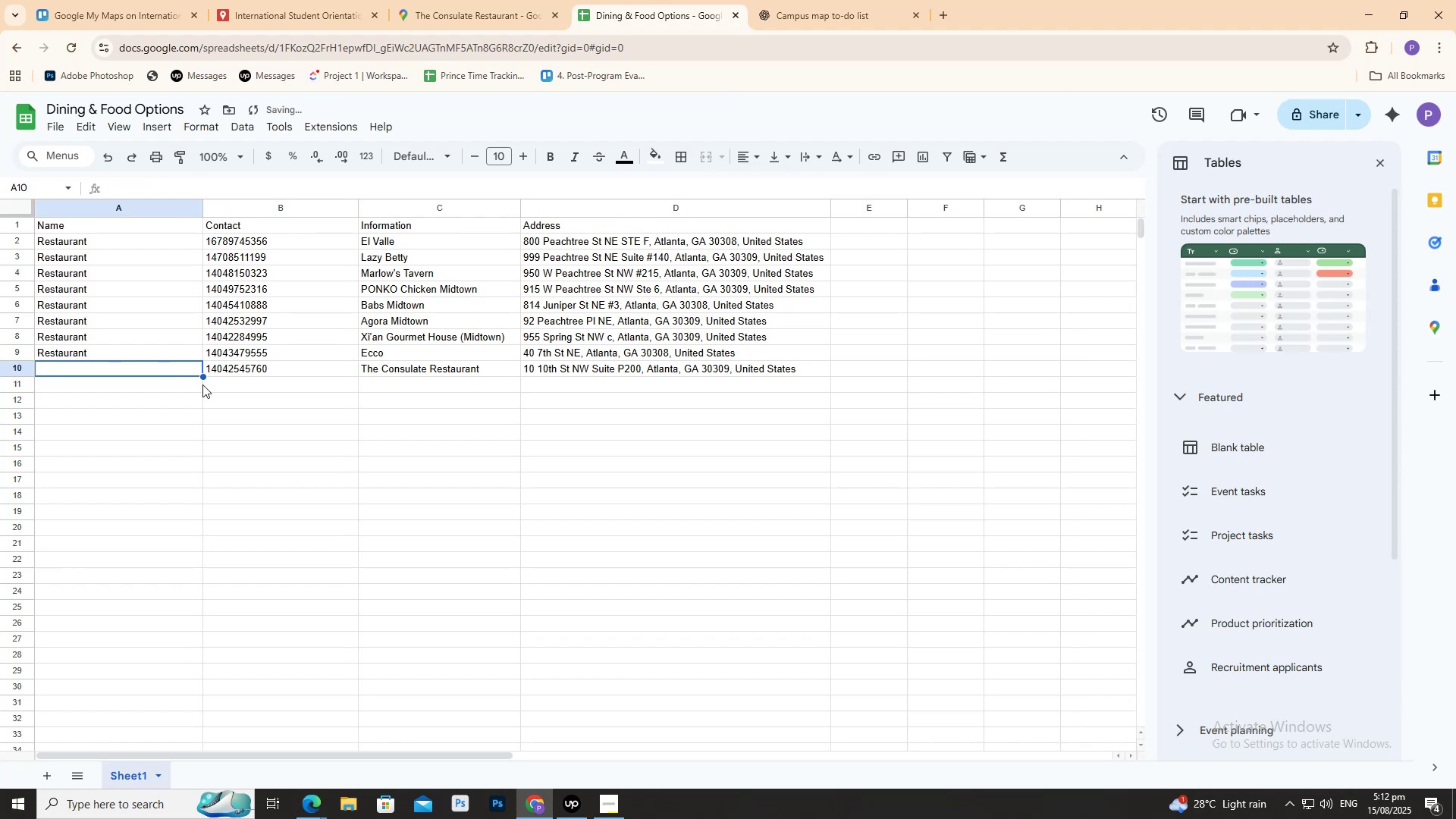 
key(CapsLock)
 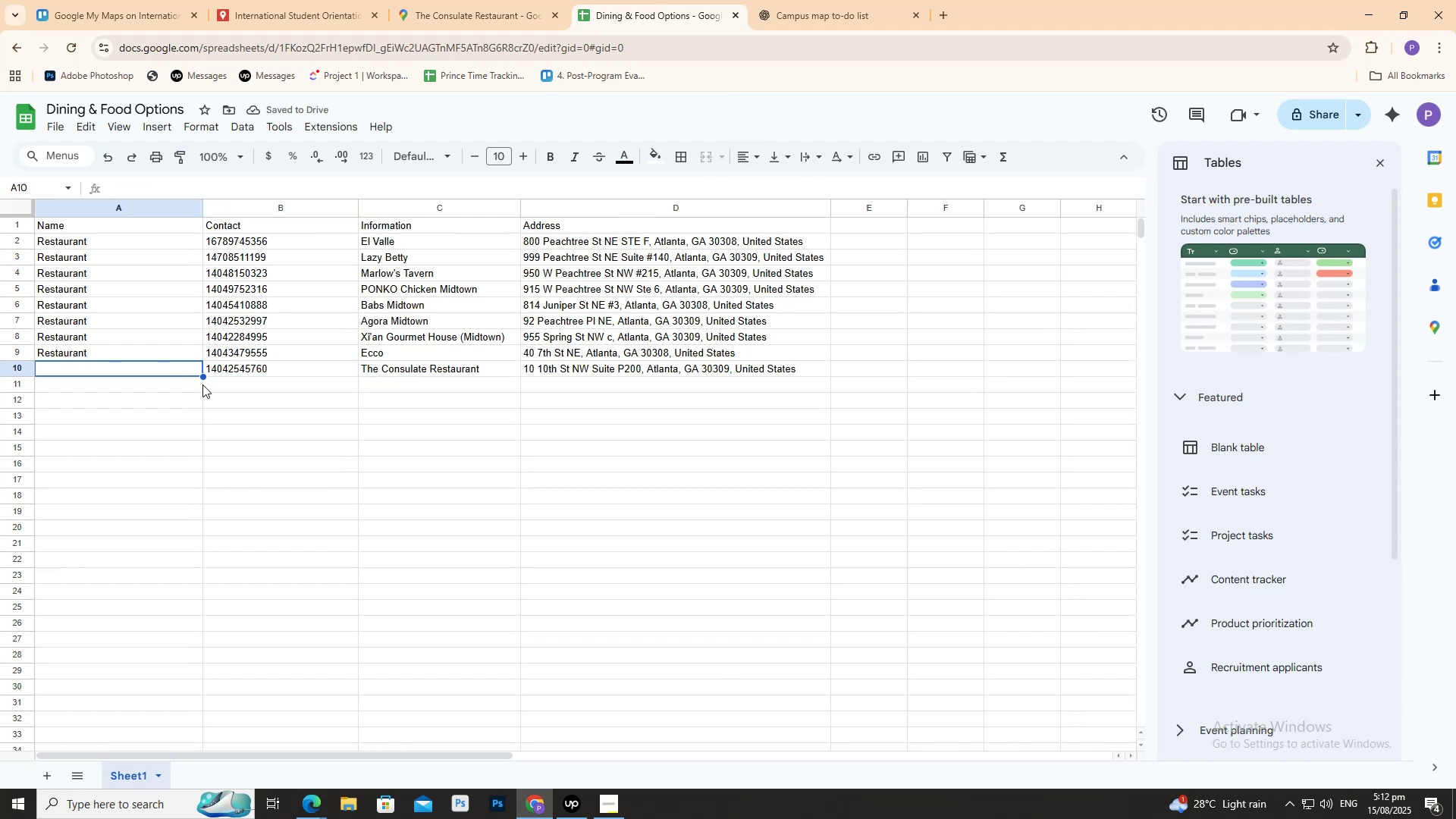 
key(R)
 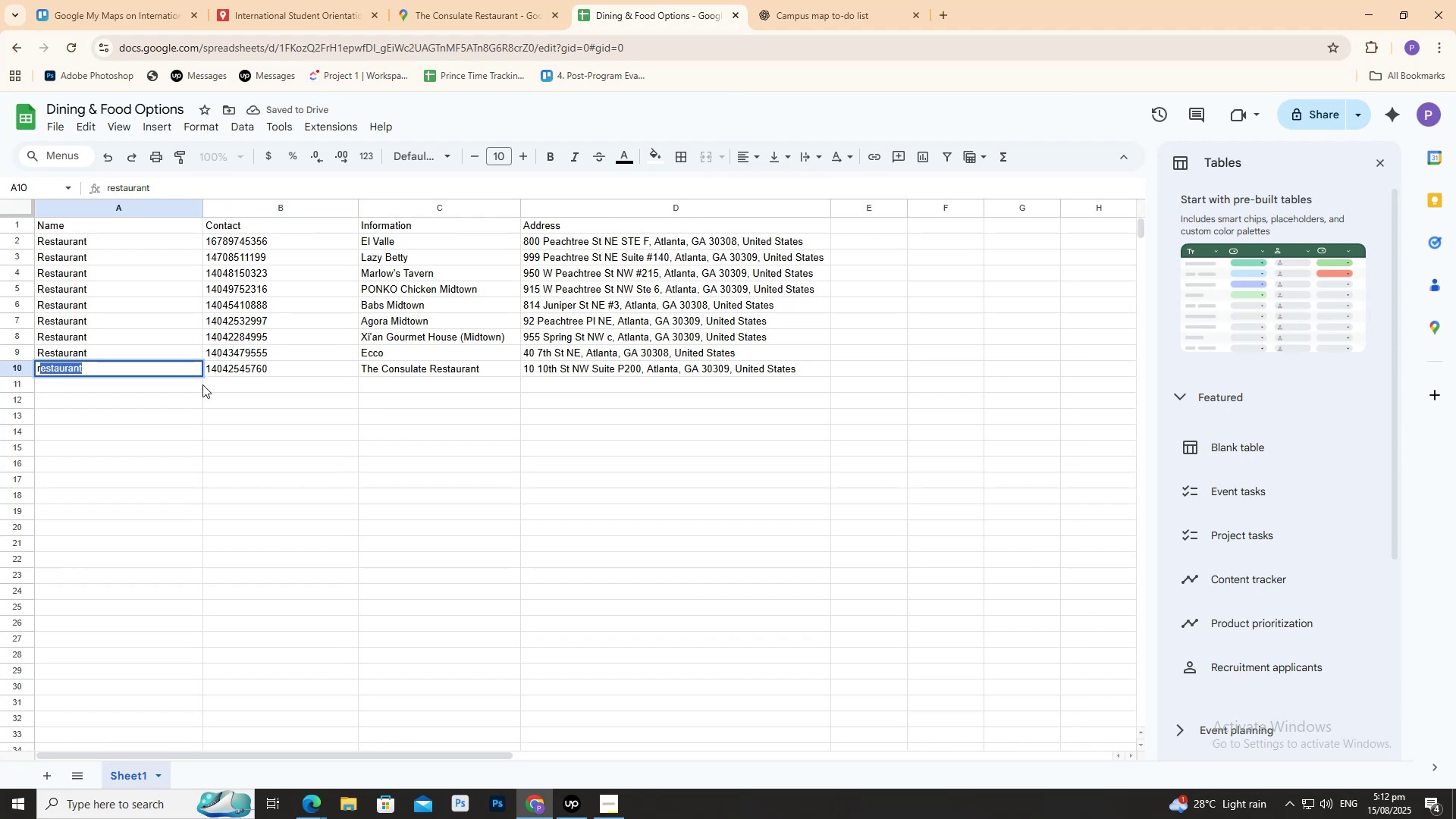 
key(Backspace)
 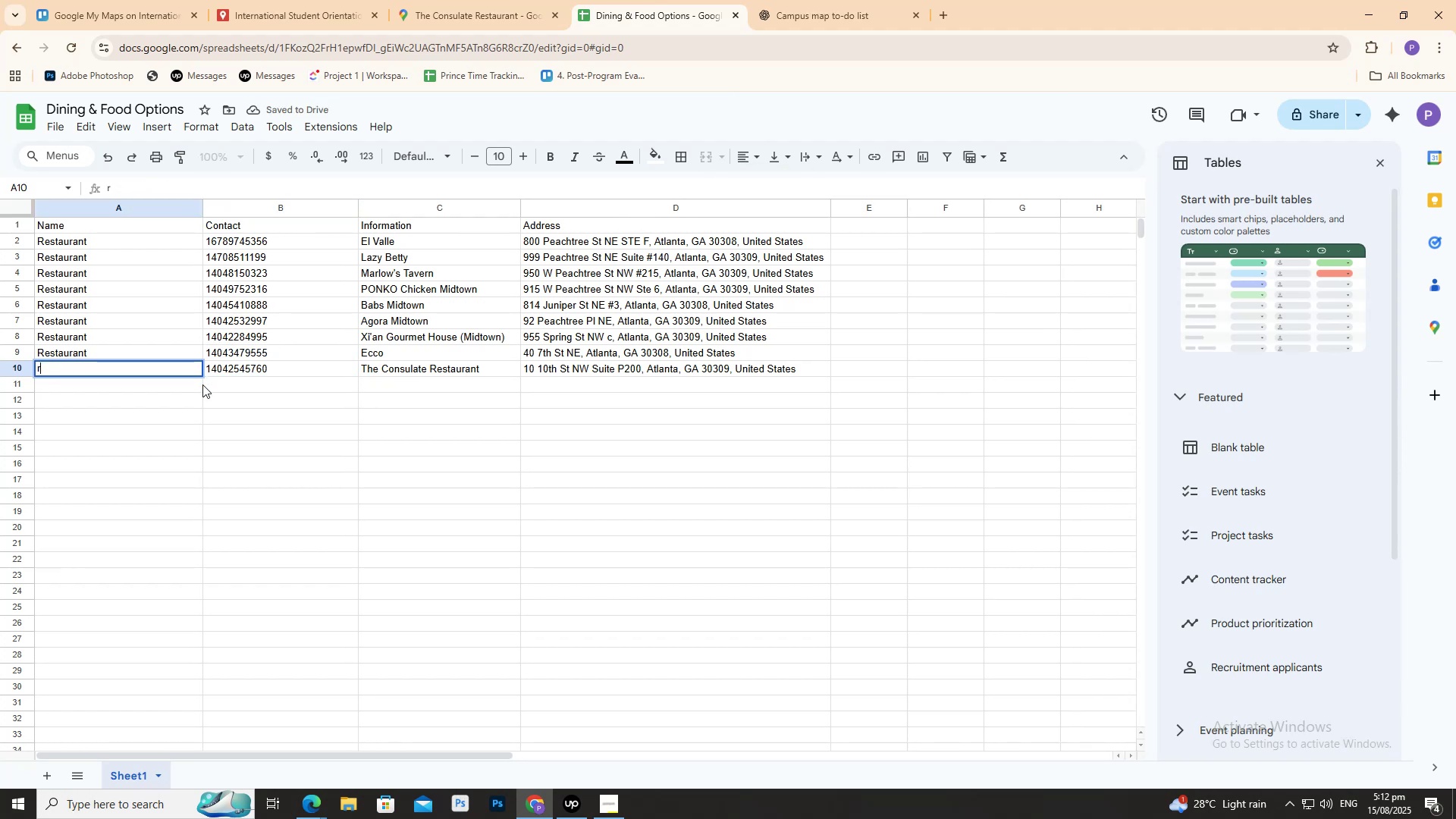 
key(Backspace)
 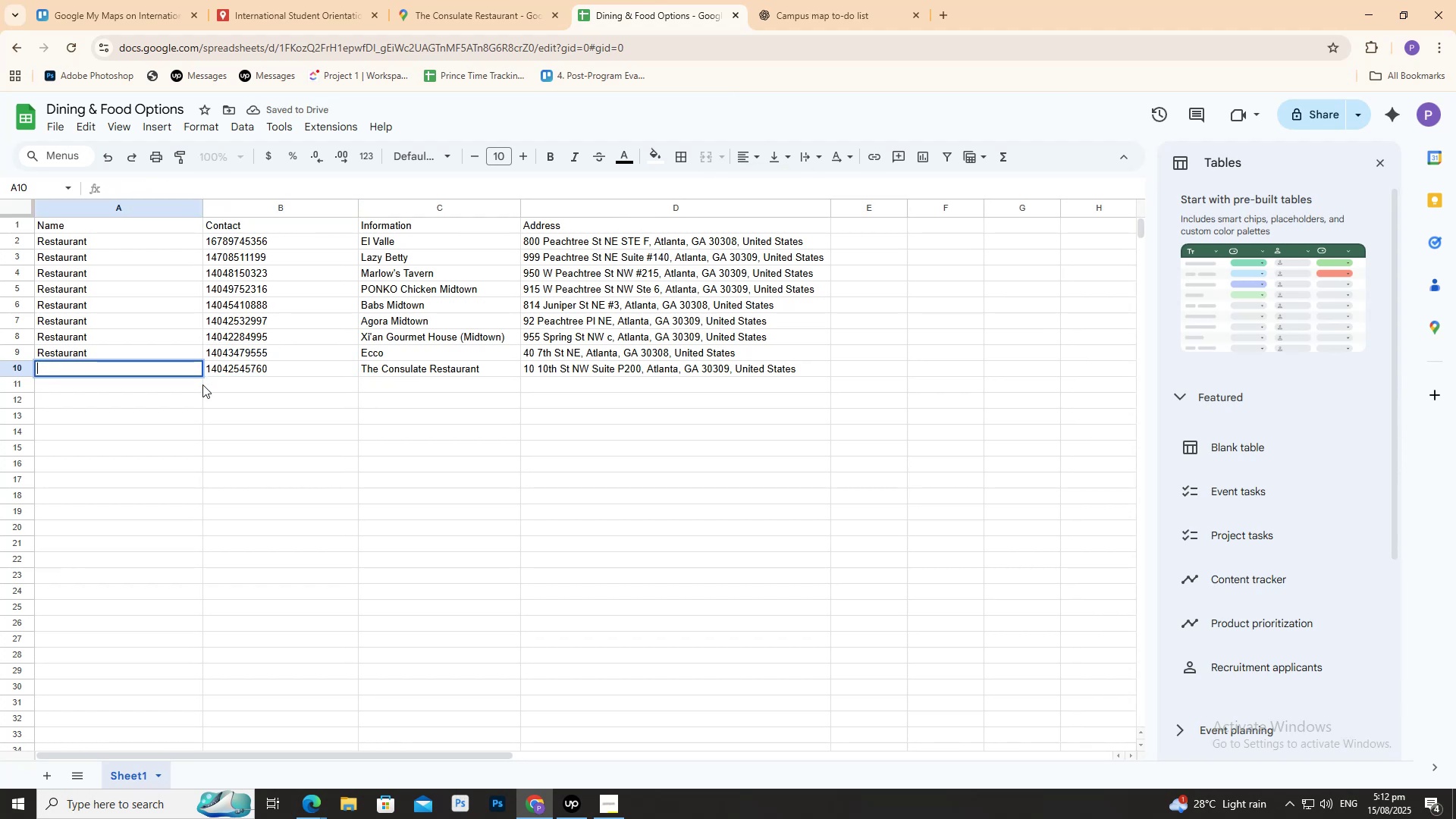 
key(CapsLock)
 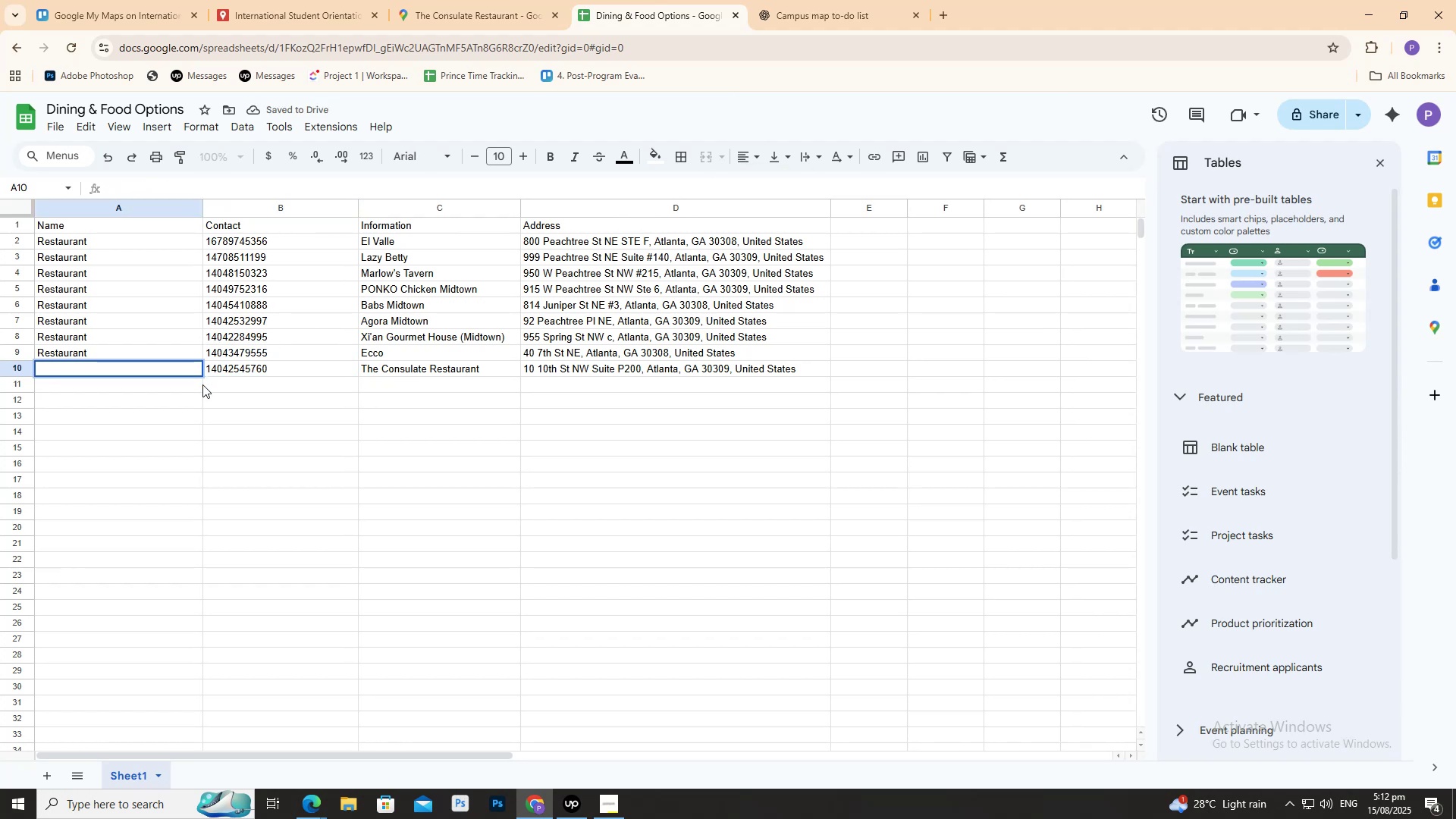 
key(R)
 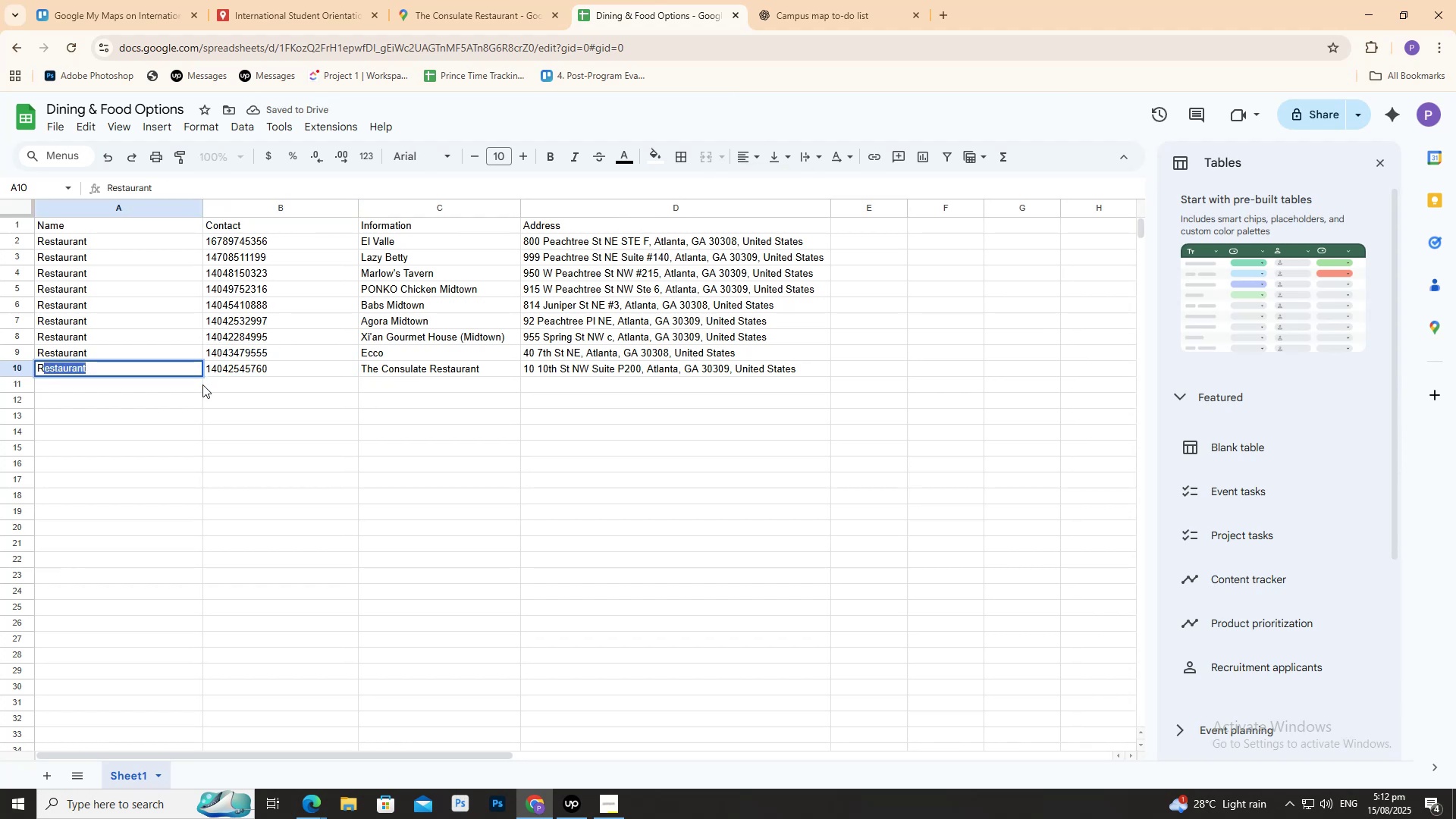 
key(Enter)
 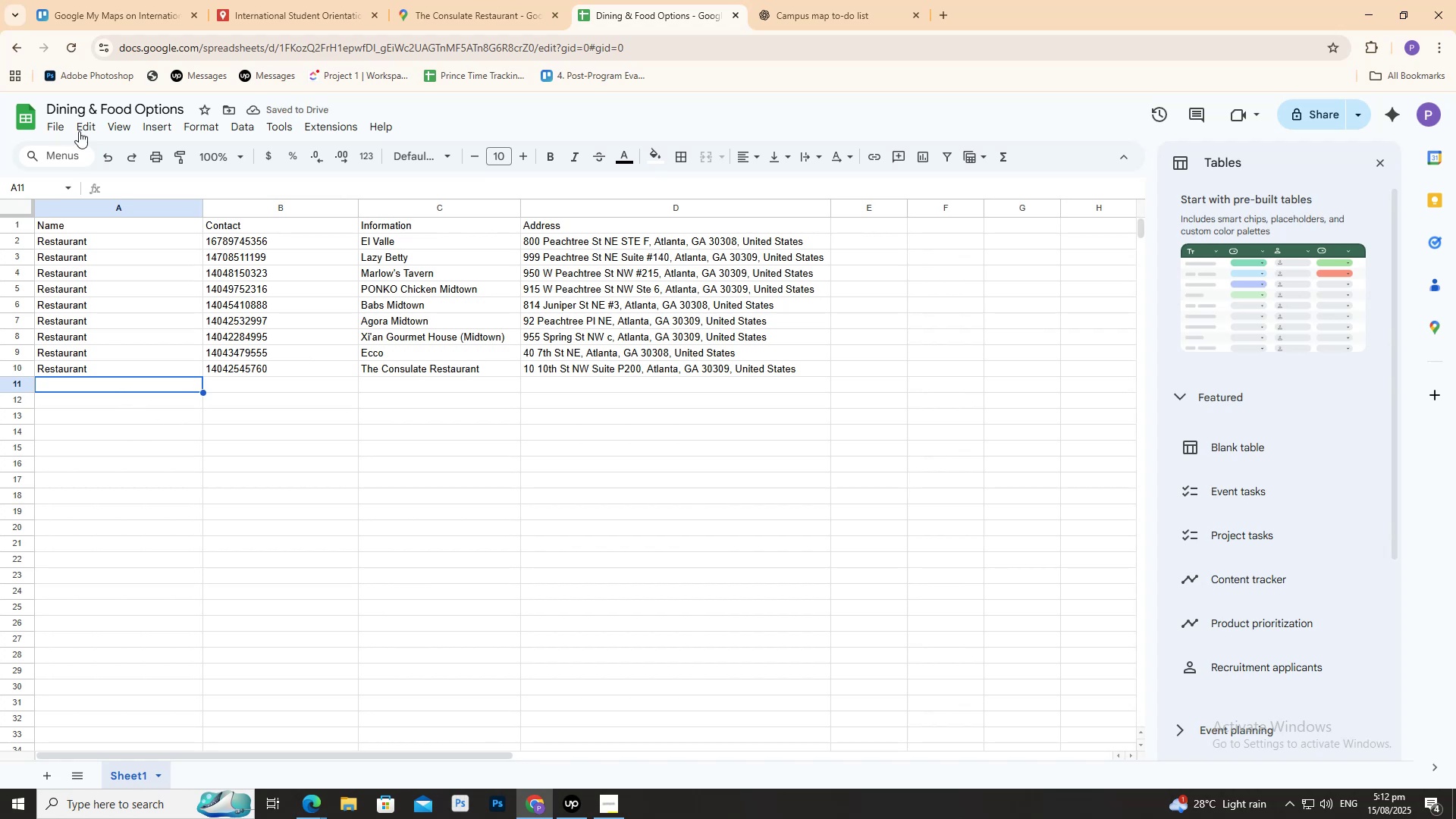 
wait(5.72)
 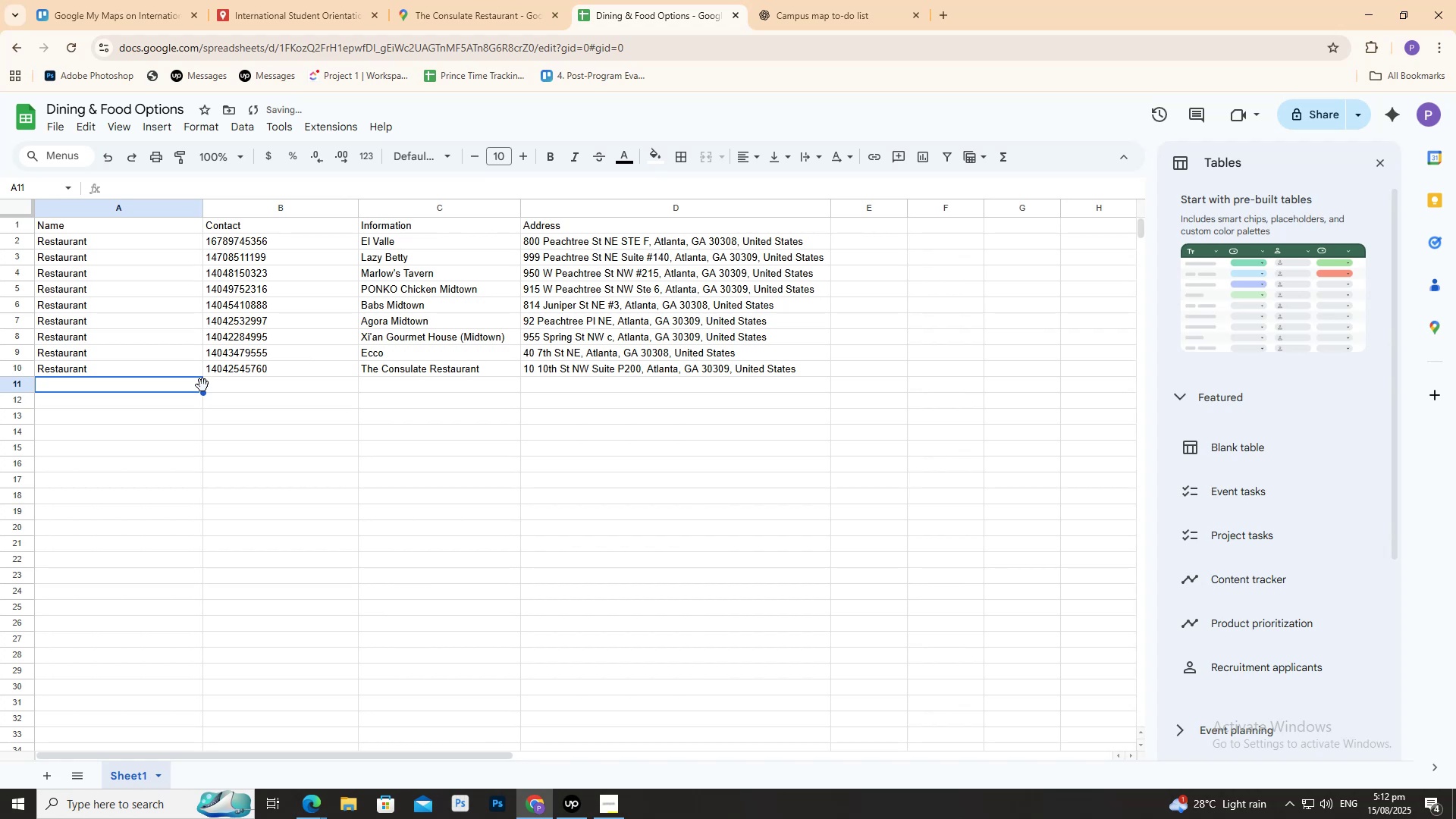 
left_click_drag(start_coordinate=[425, 8], to_coordinate=[429, 0])
 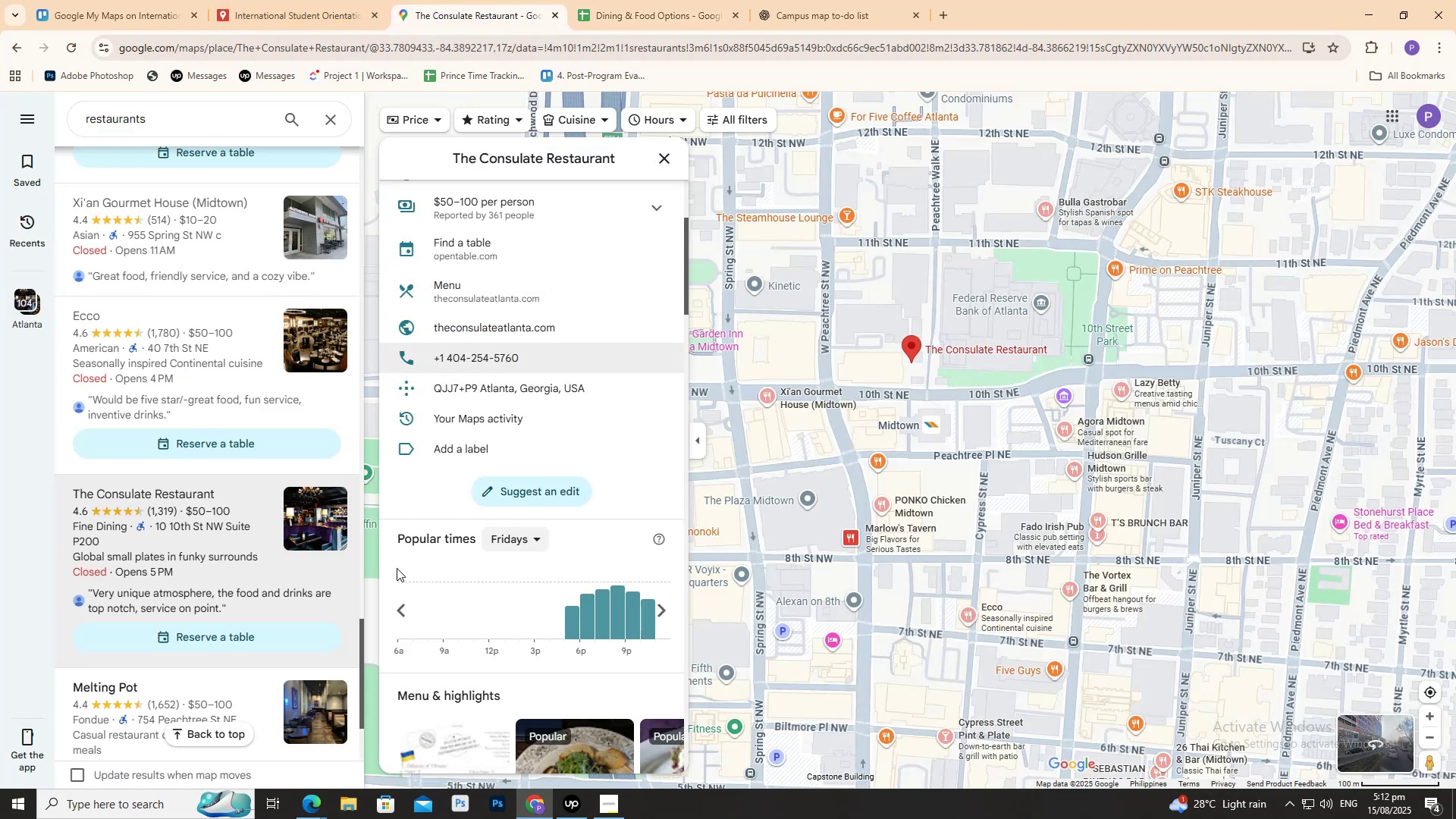 
scroll: coordinate [212, 544], scroll_direction: down, amount: 1.0
 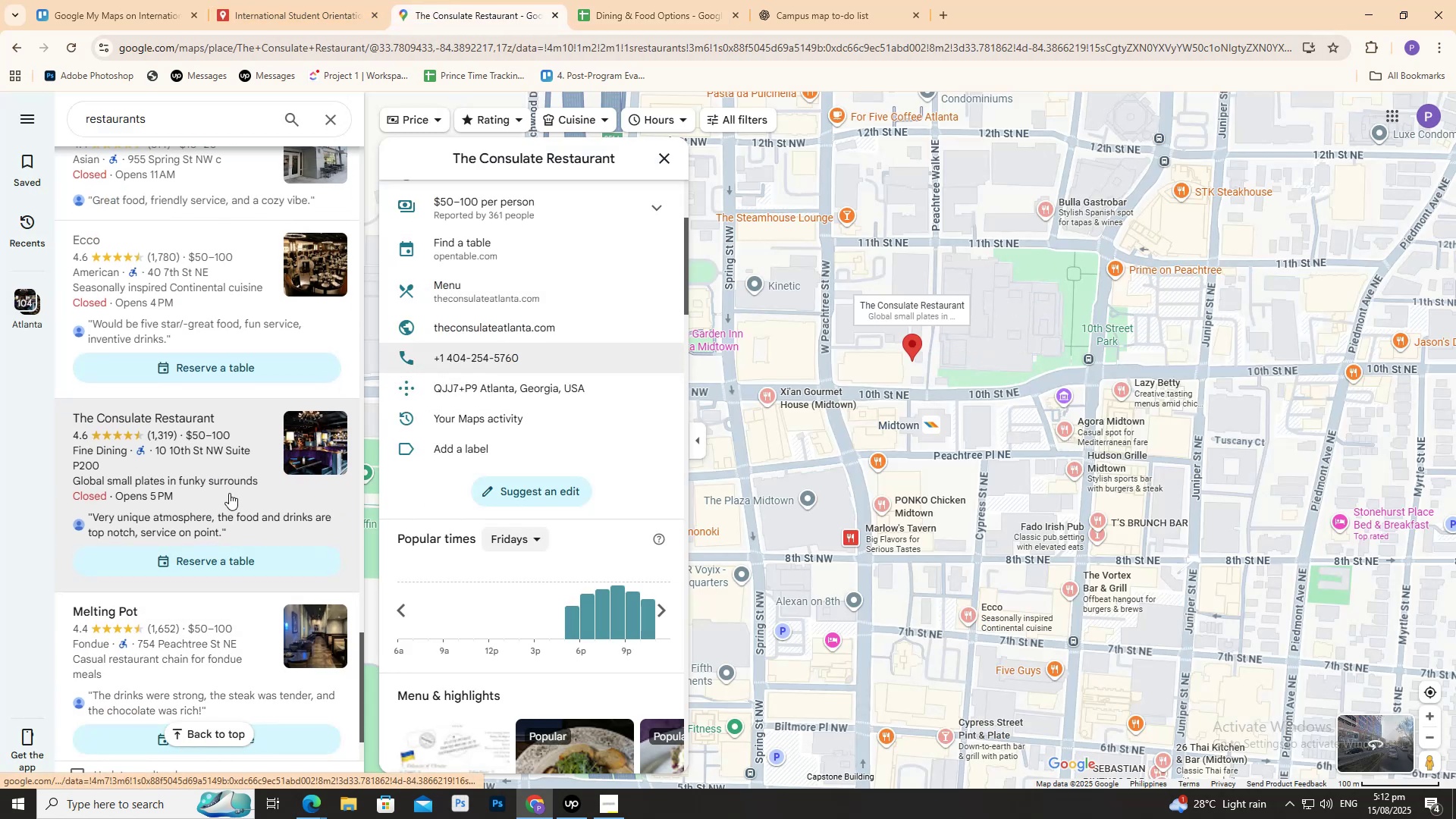 
left_click([231, 605])
 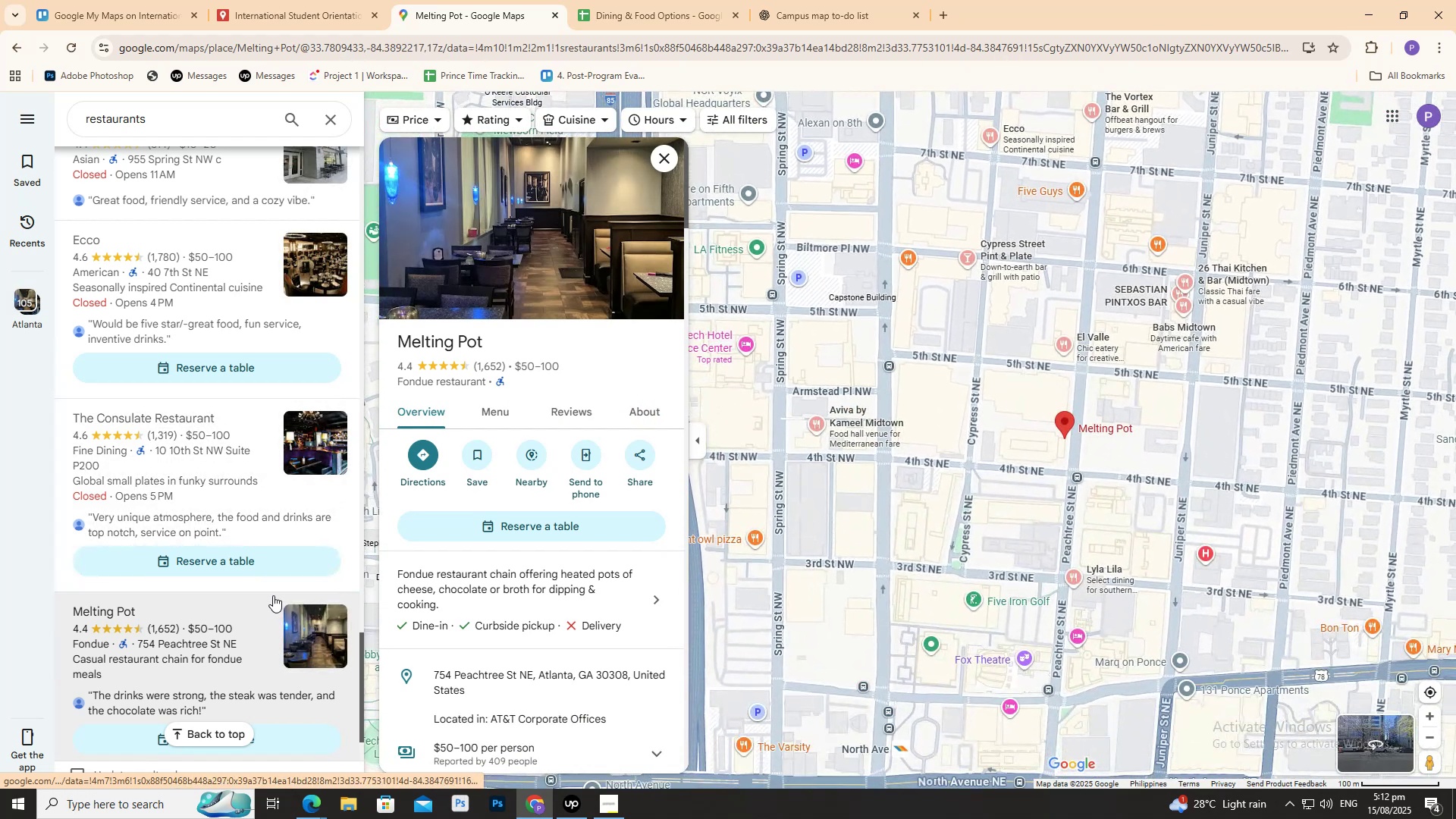 
scroll: coordinate [287, 595], scroll_direction: down, amount: 5.0
 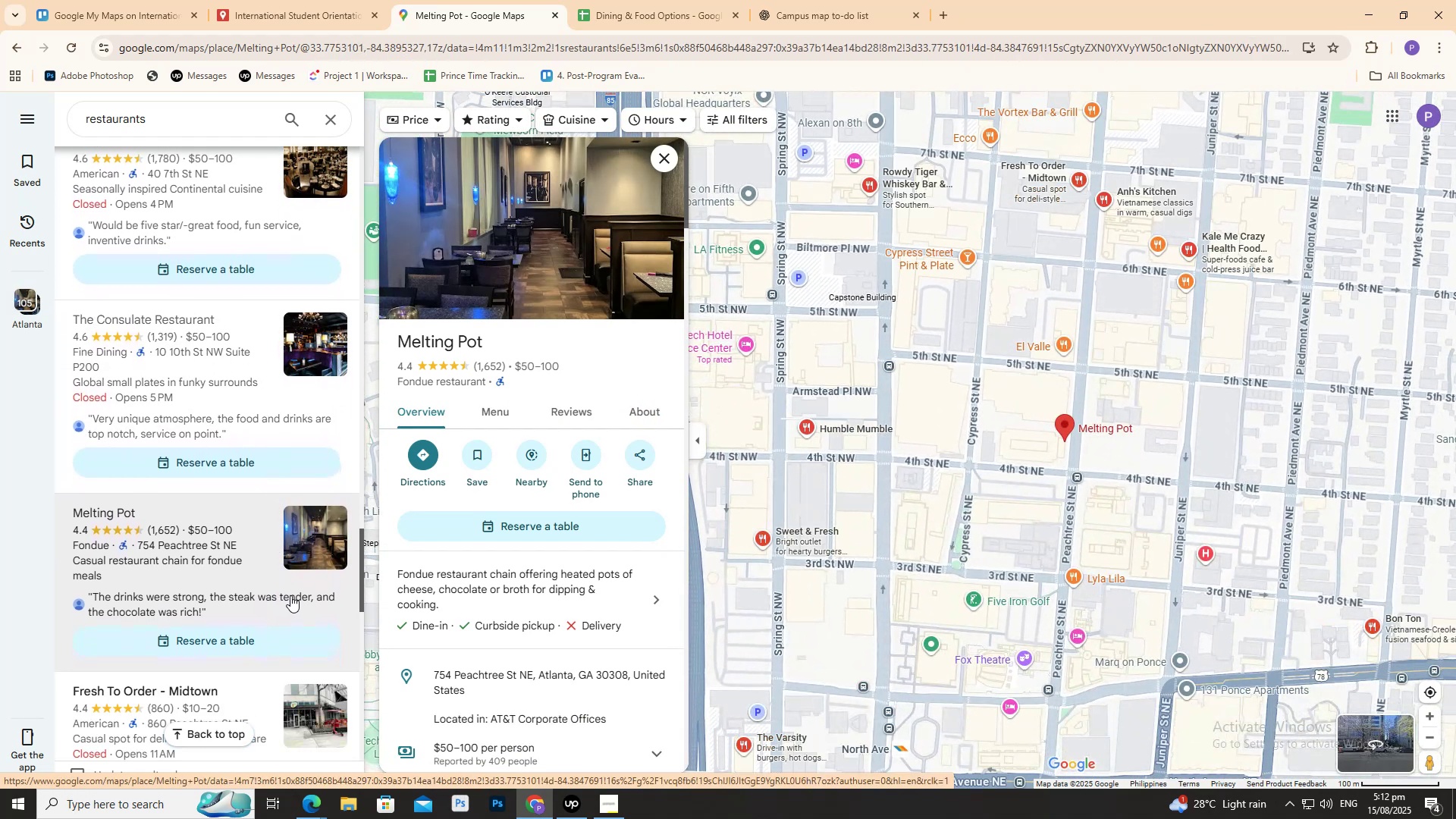 
scroll: coordinate [291, 595], scroll_direction: up, amount: 1.0
 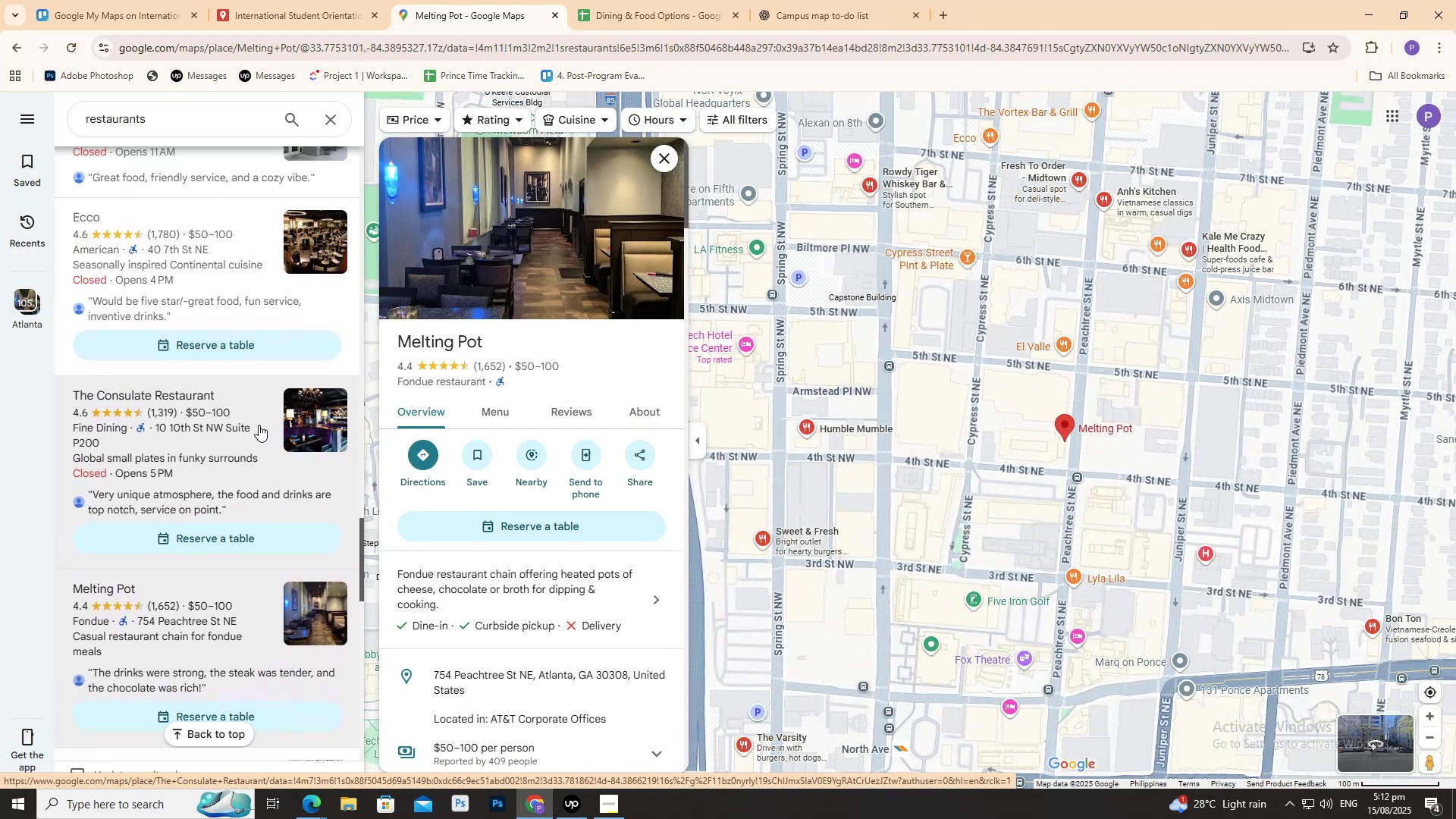 
left_click([259, 425])
 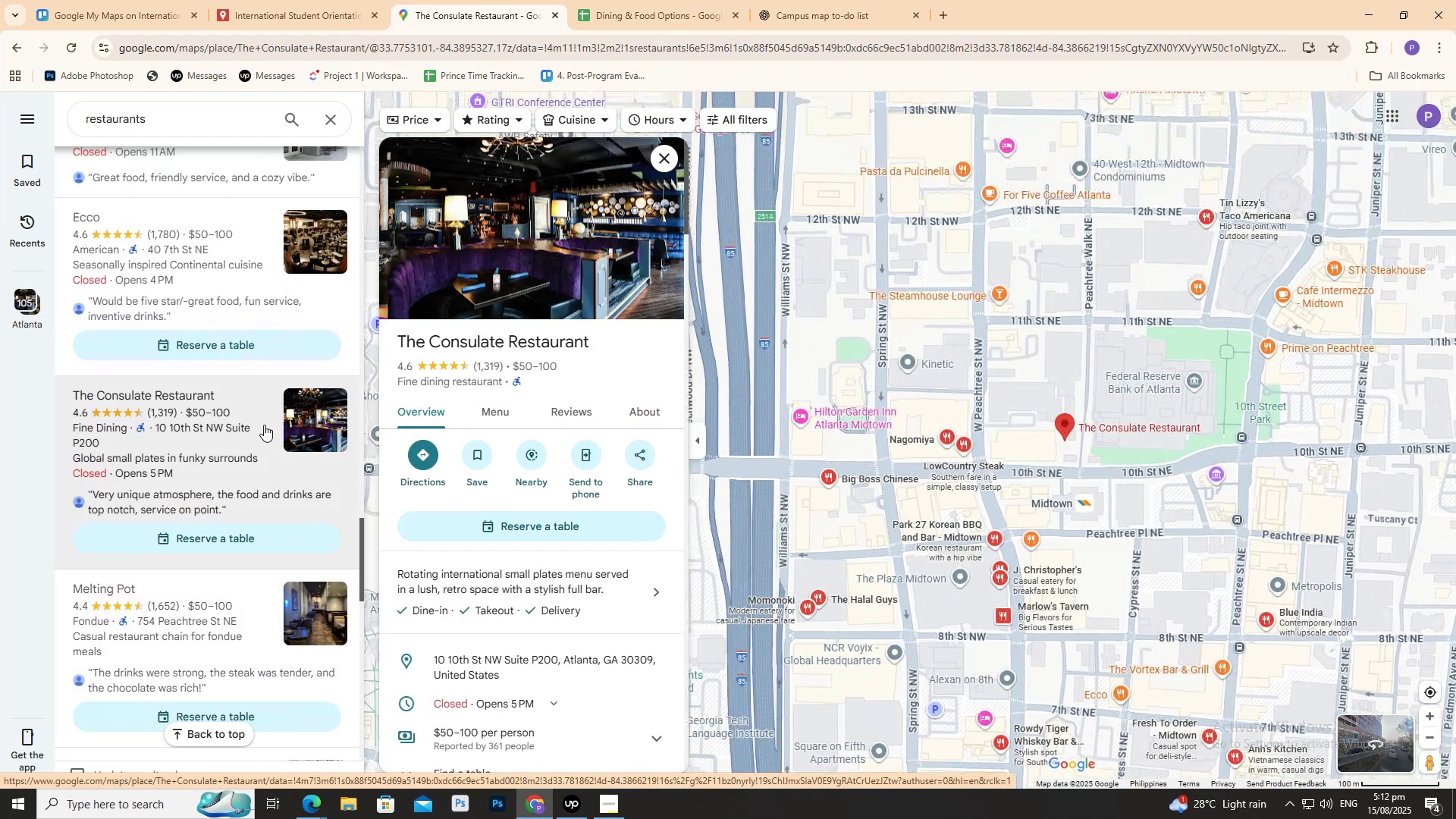 
scroll: coordinate [274, 432], scroll_direction: down, amount: 4.0
 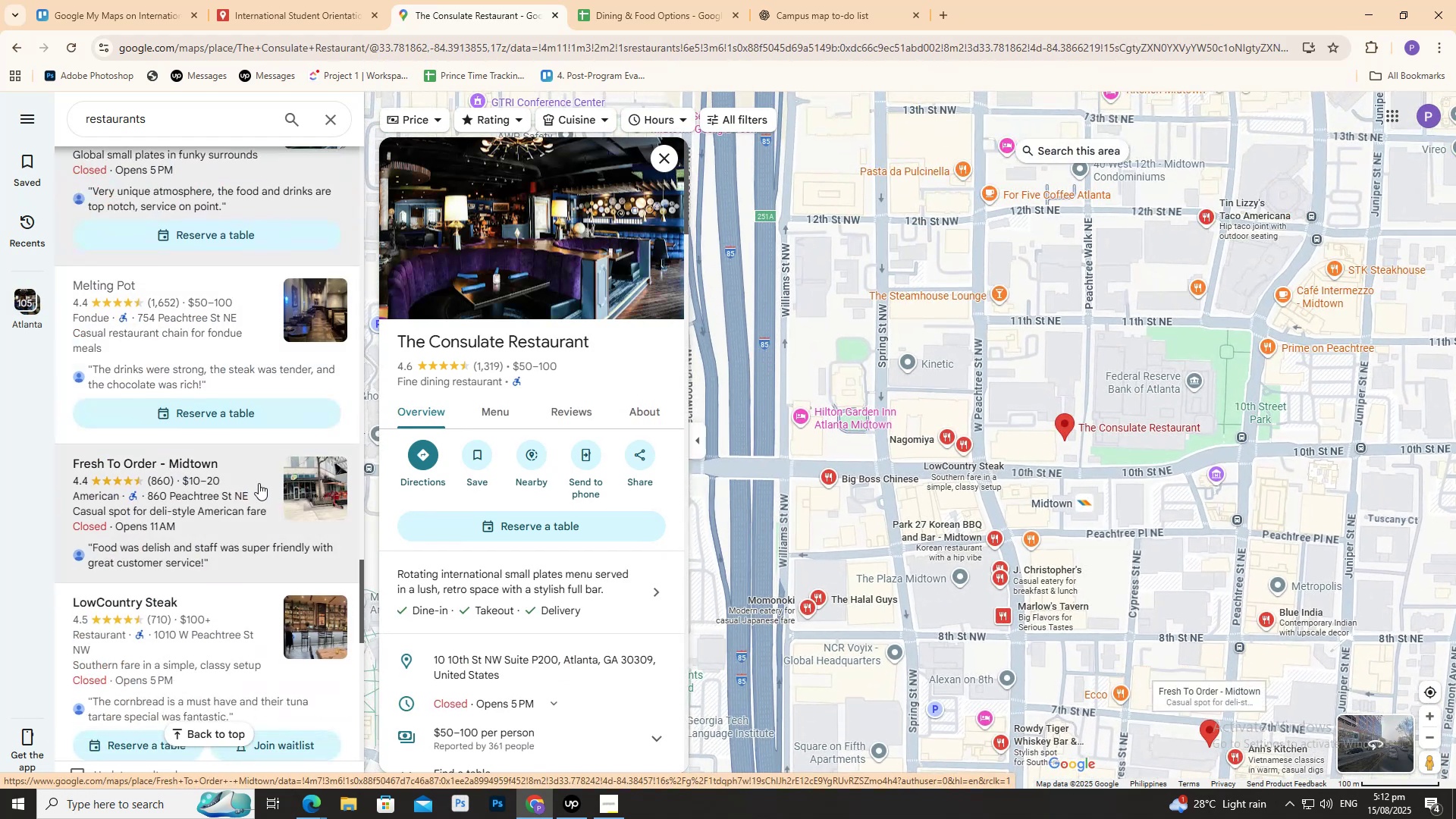 
left_click([259, 483])
 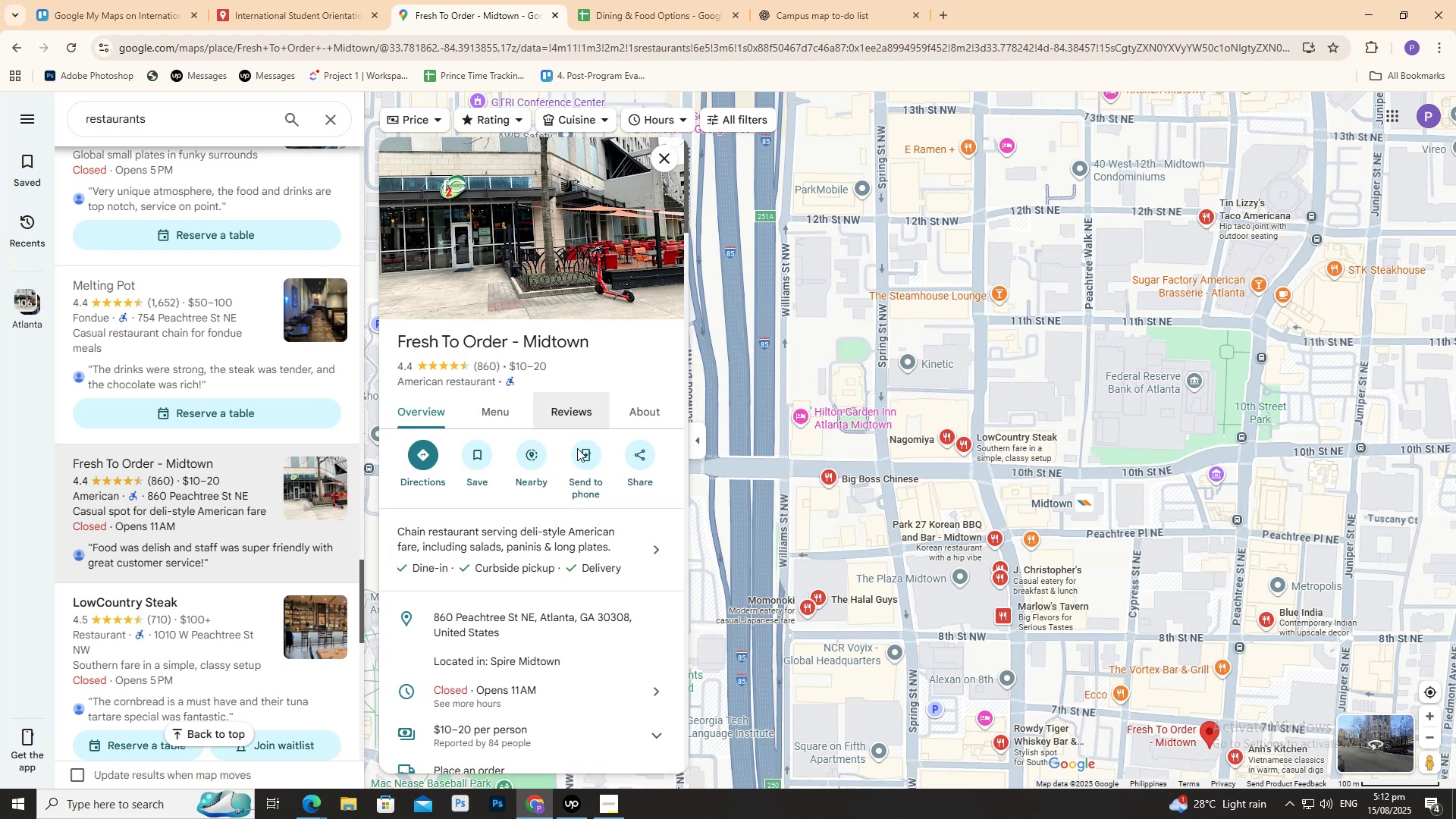 
wait(9.04)
 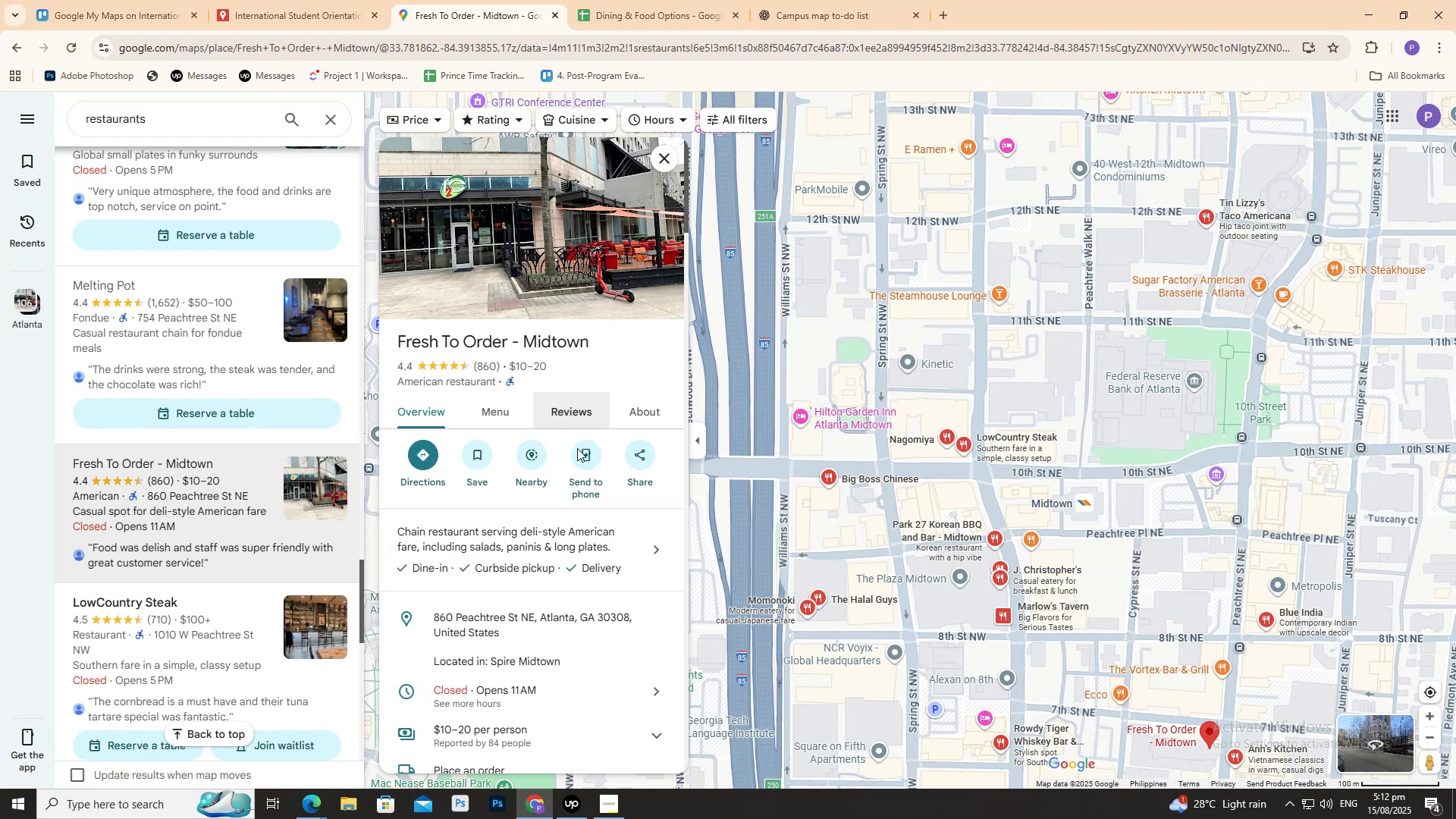 
left_click([659, 0])
 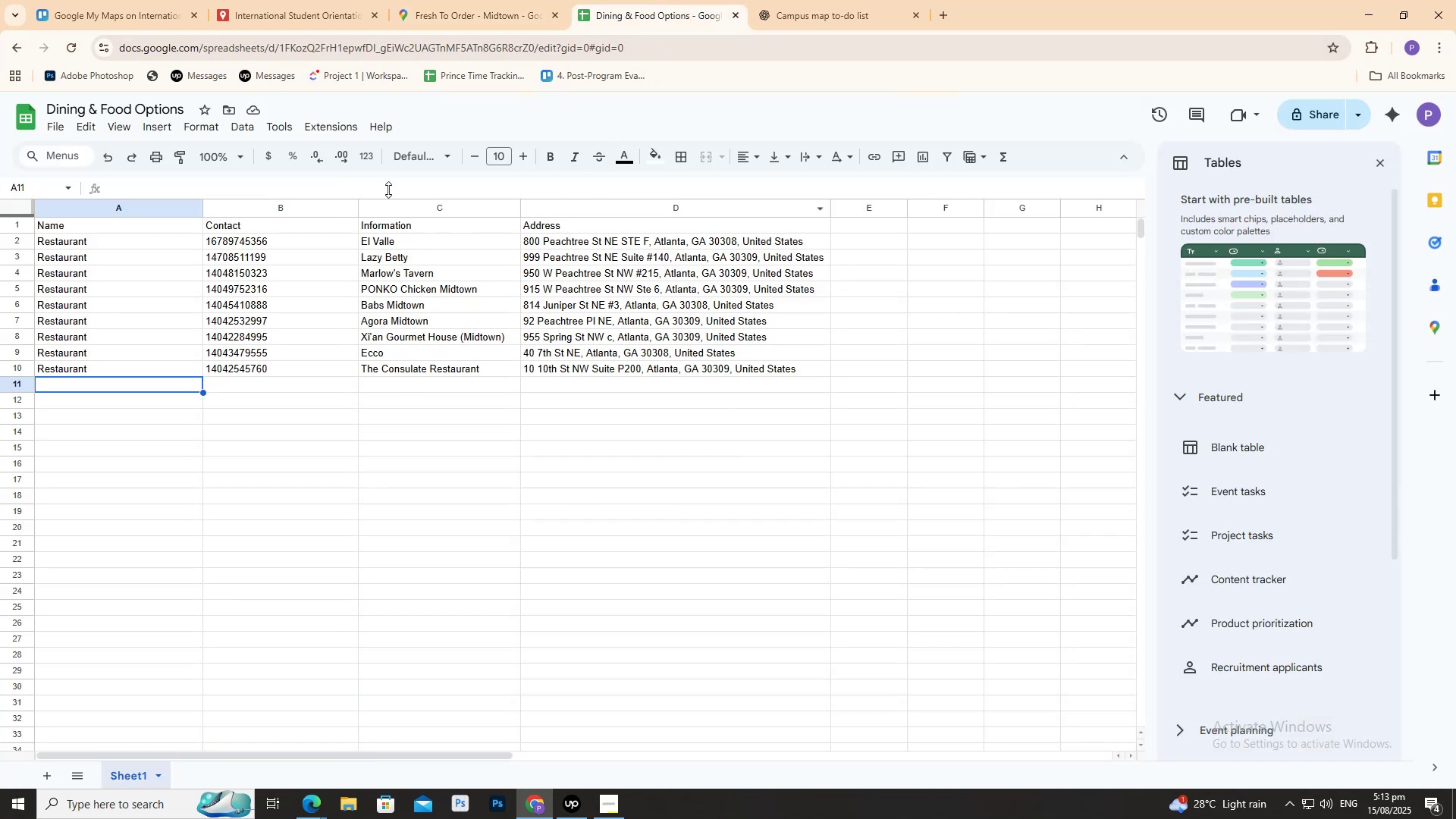 
left_click([428, 0])
 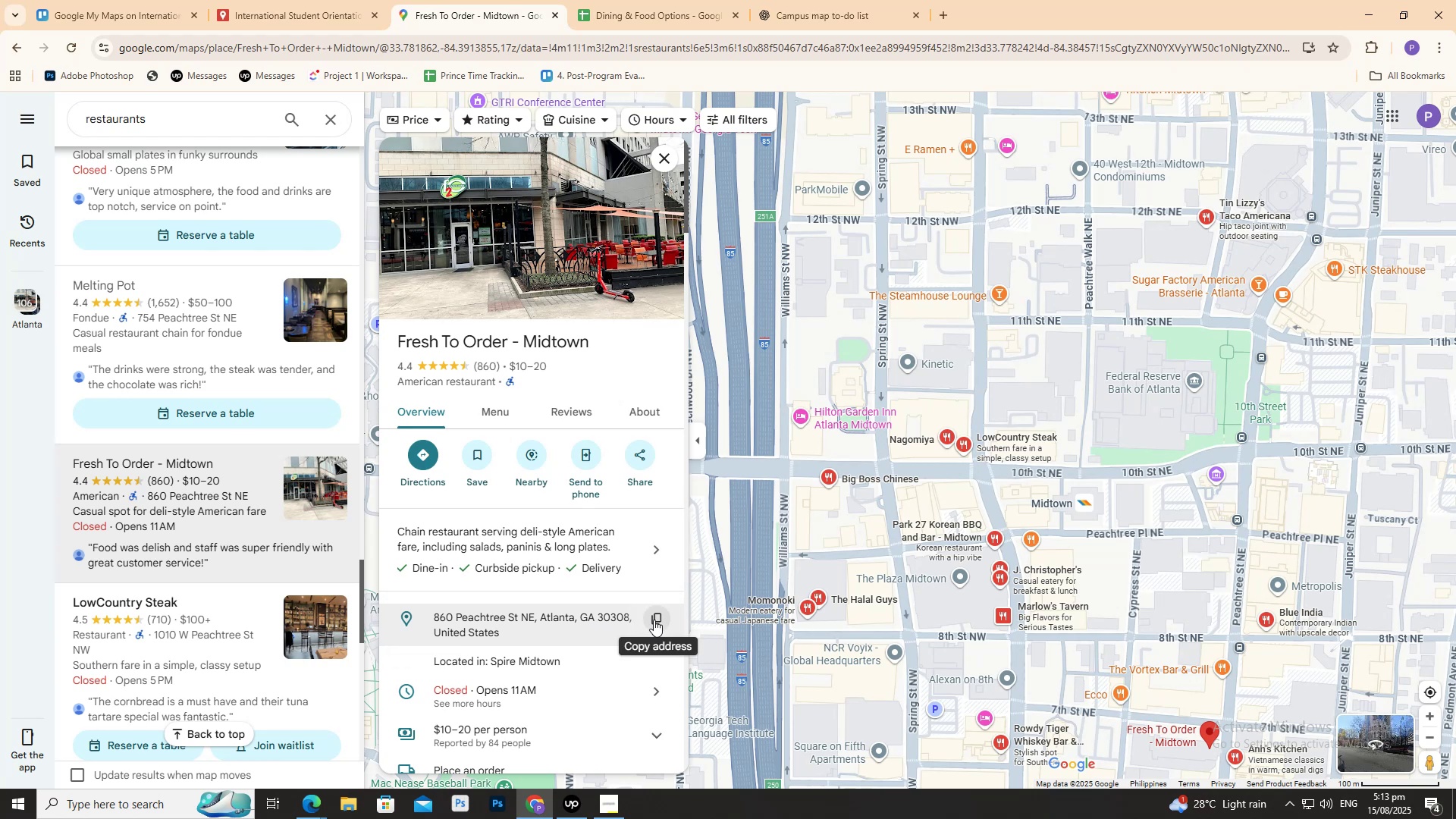 
left_click([654, 620])
 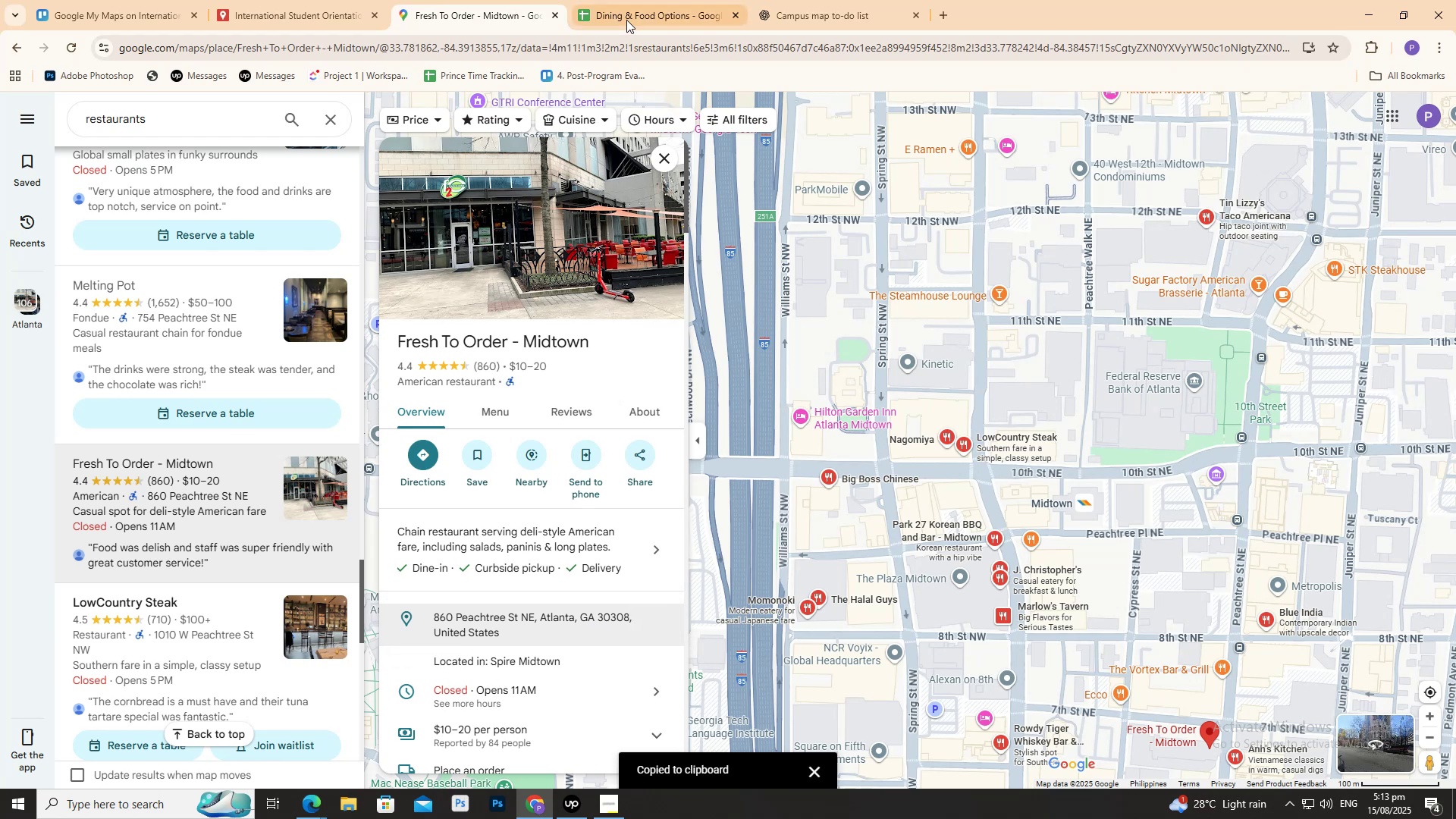 
left_click([635, 5])
 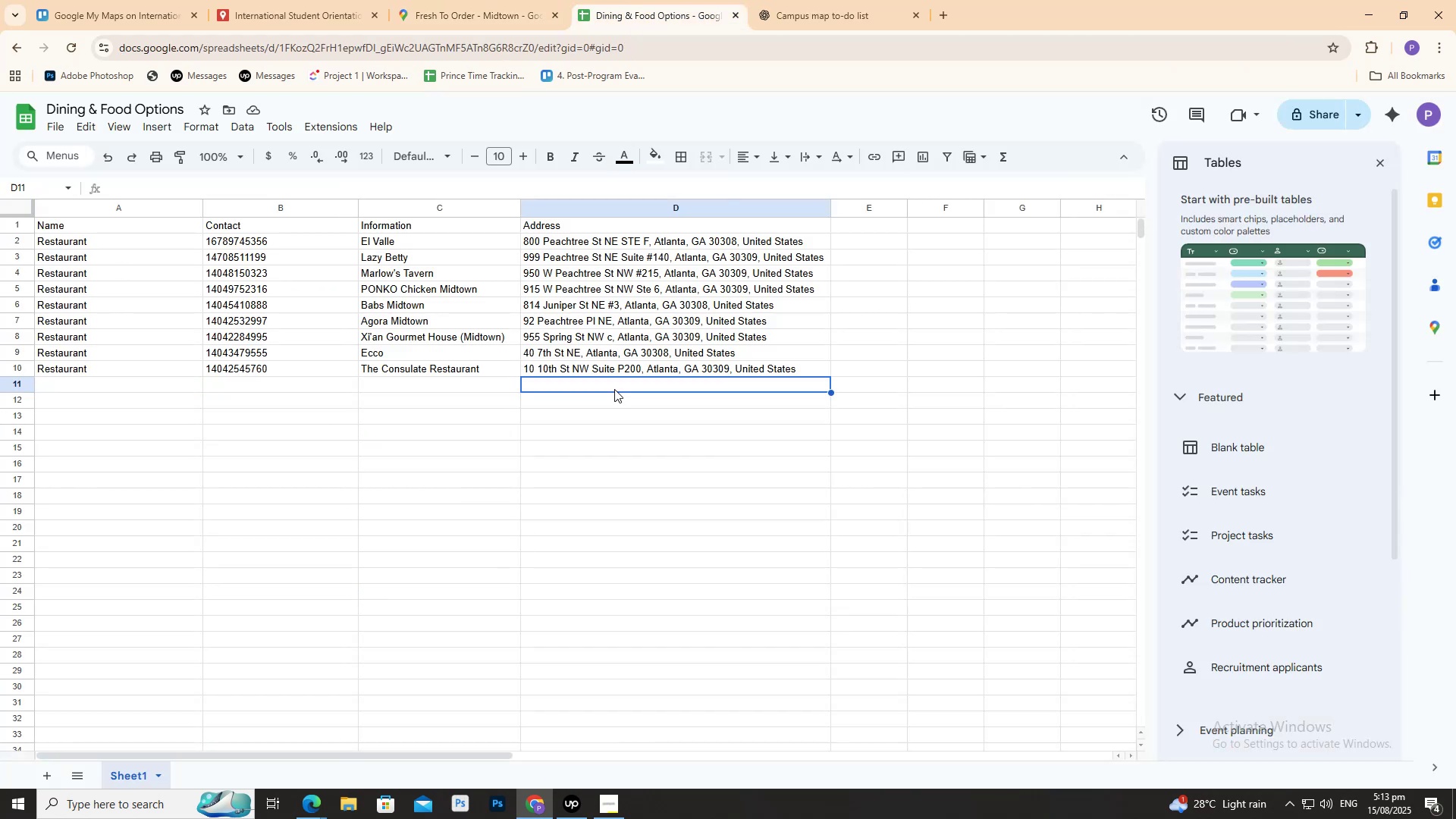 
double_click([614, 389])
 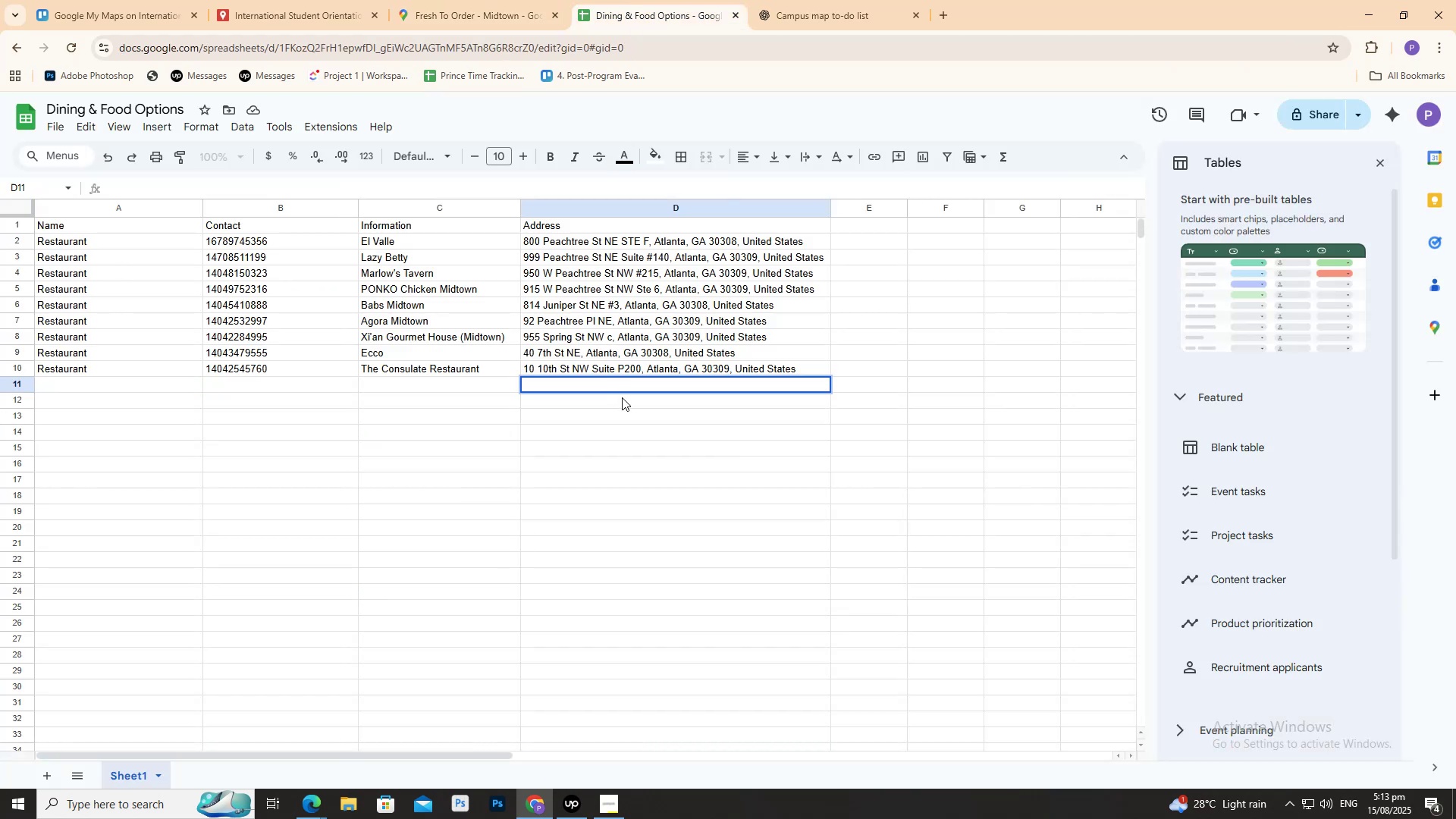 
key(Control+V)
 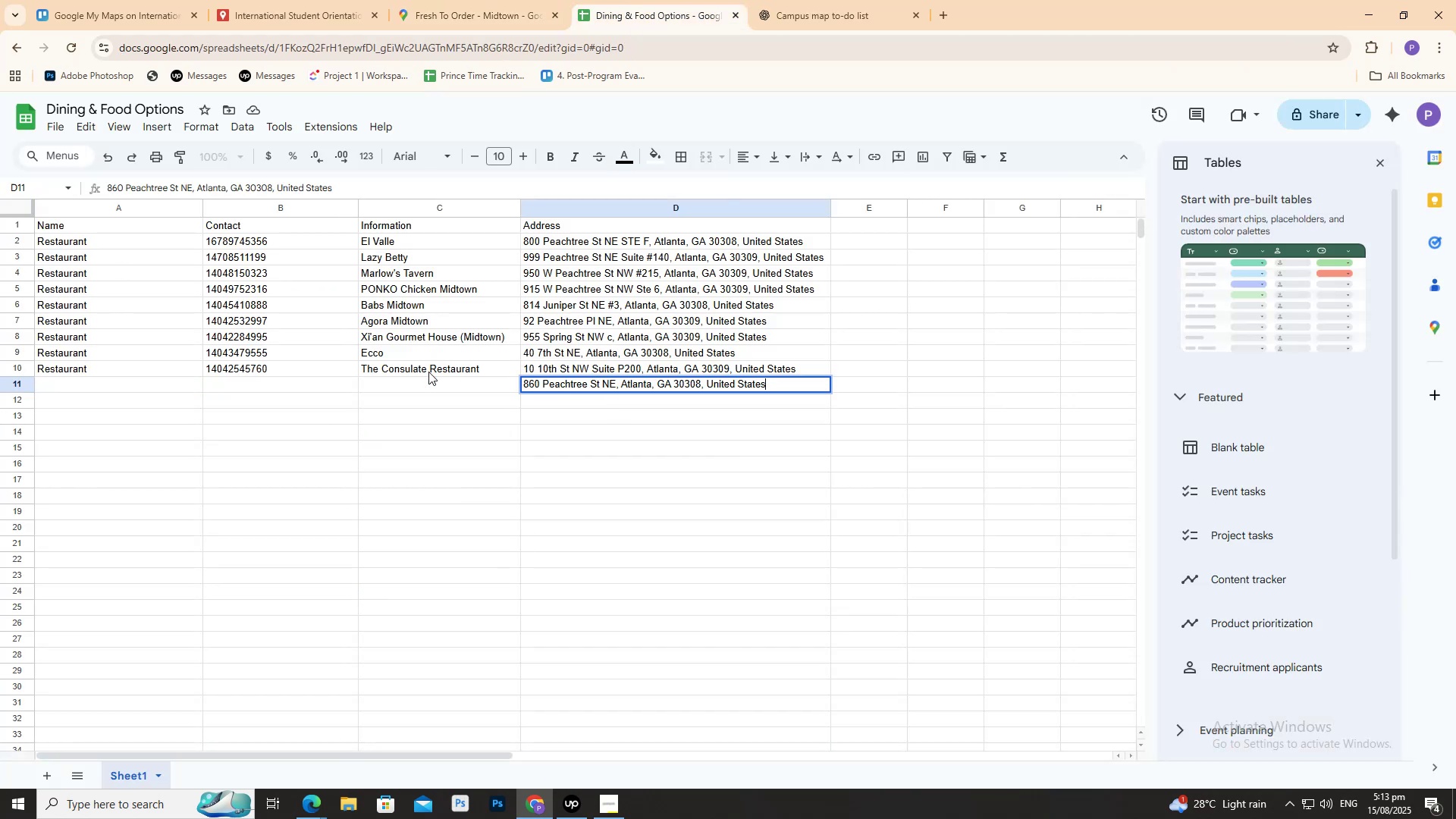 
double_click([433, 388])
 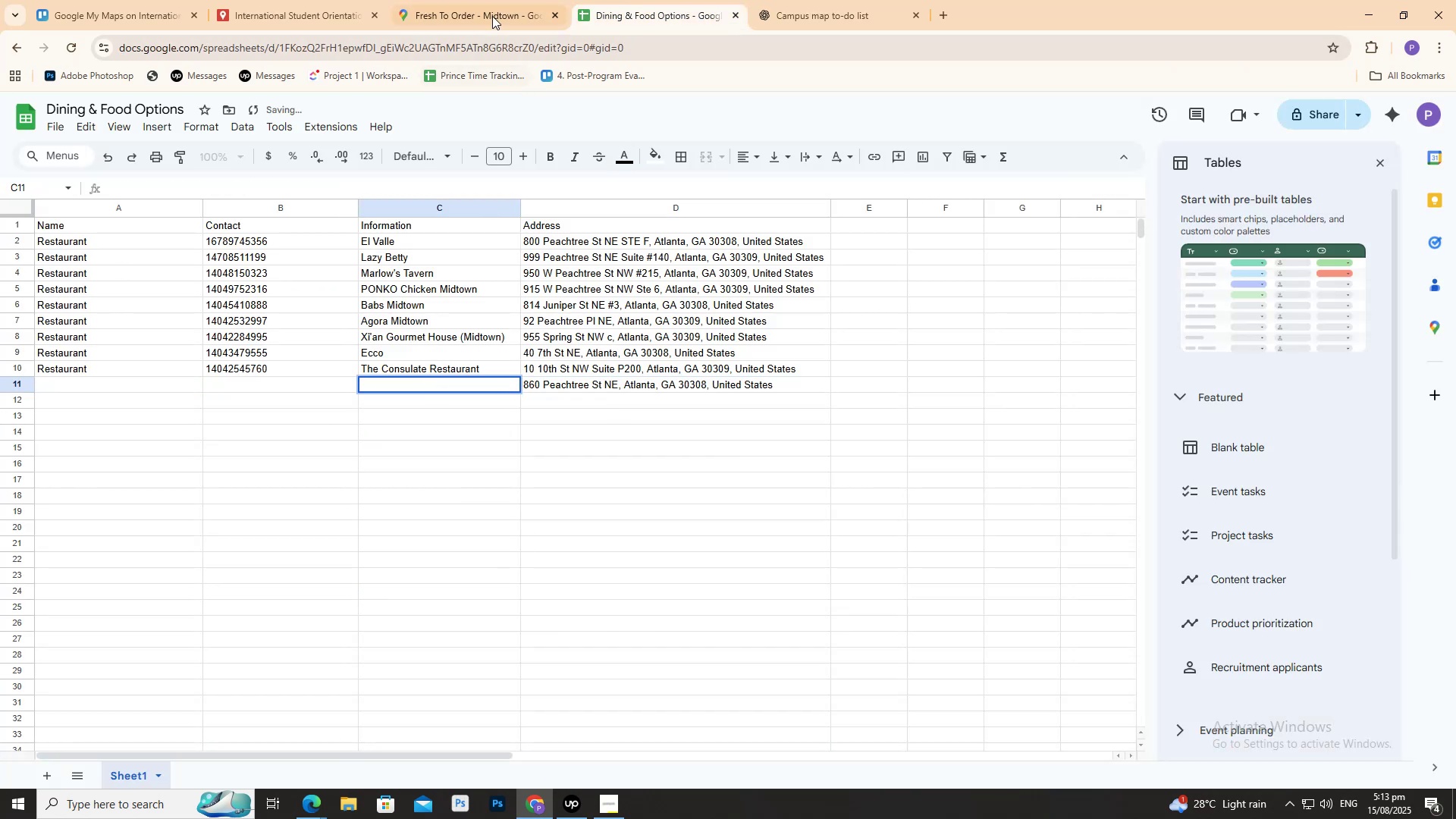 
left_click([488, 8])
 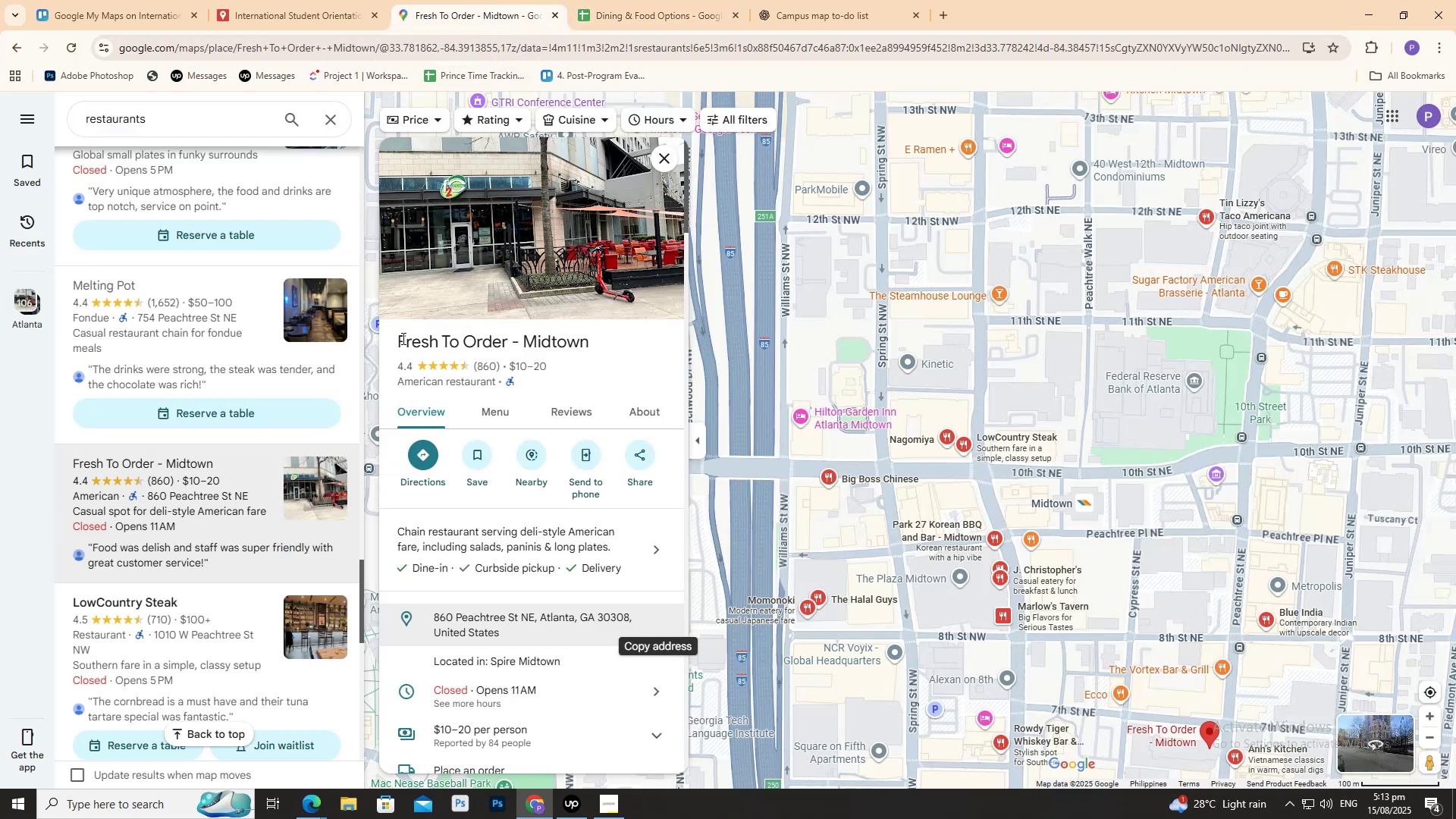 
left_click_drag(start_coordinate=[400, 339], to_coordinate=[618, 355])
 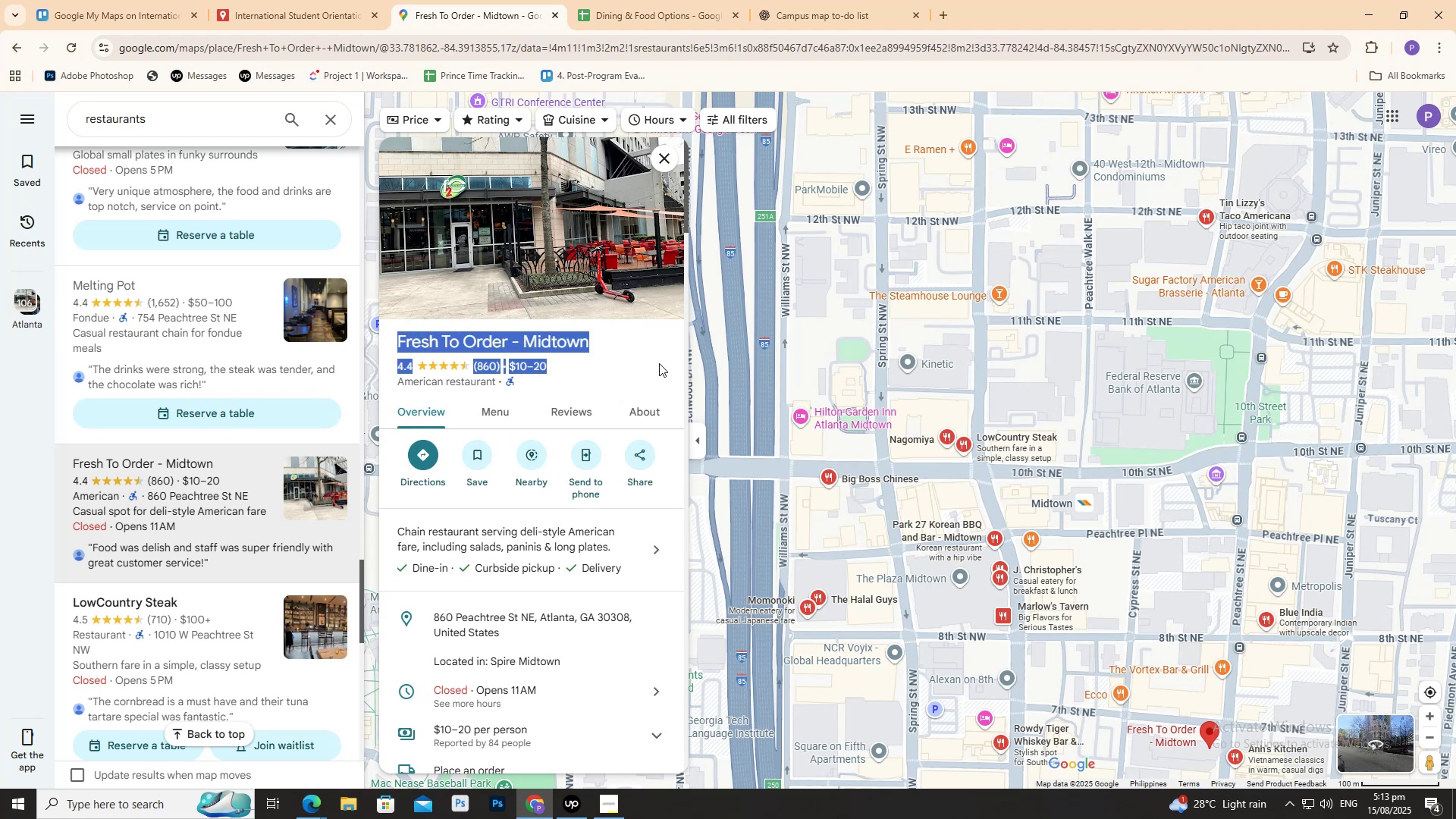 
left_click([670, 363])
 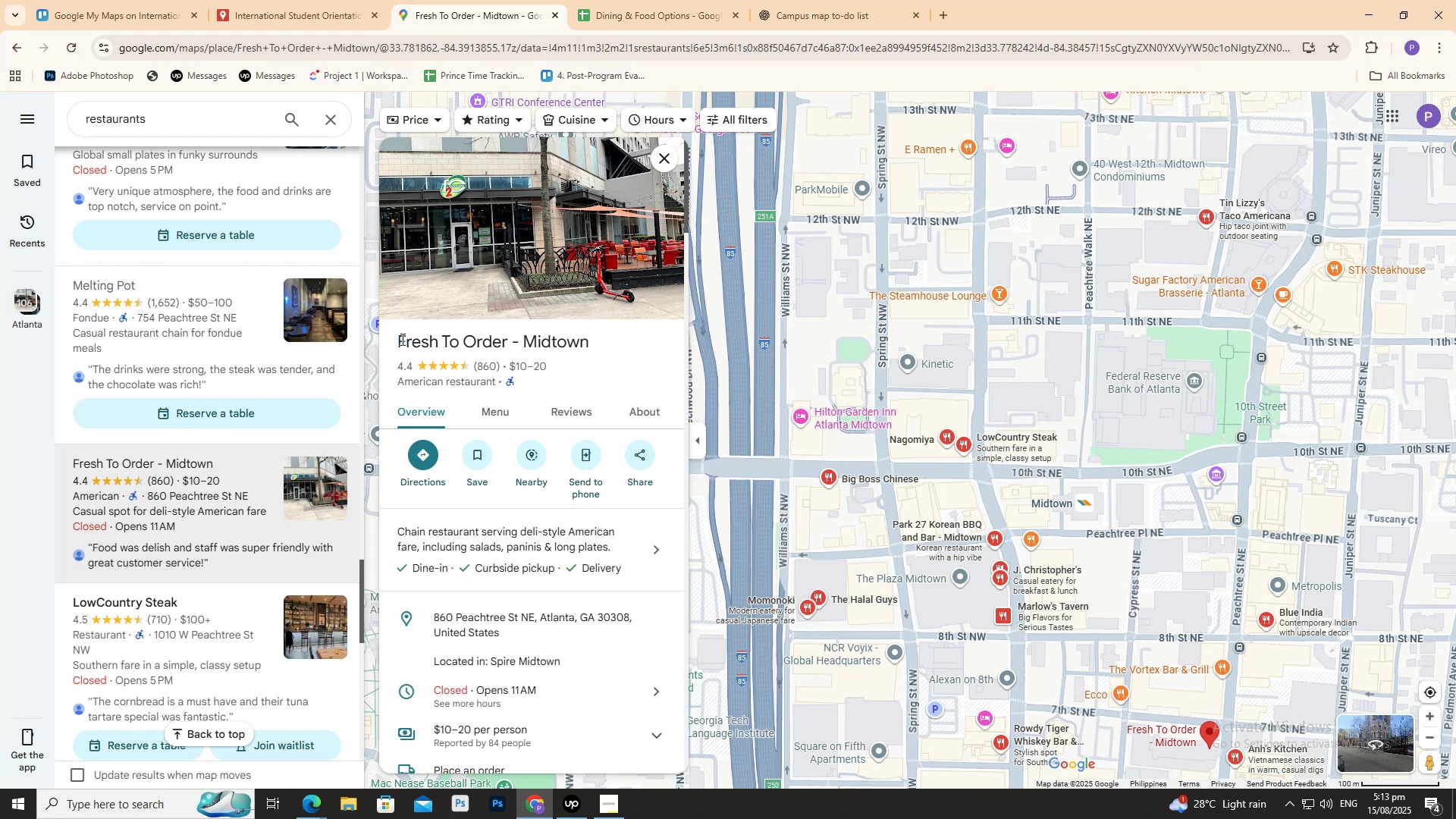 
left_click_drag(start_coordinate=[400, 340], to_coordinate=[598, 350])
 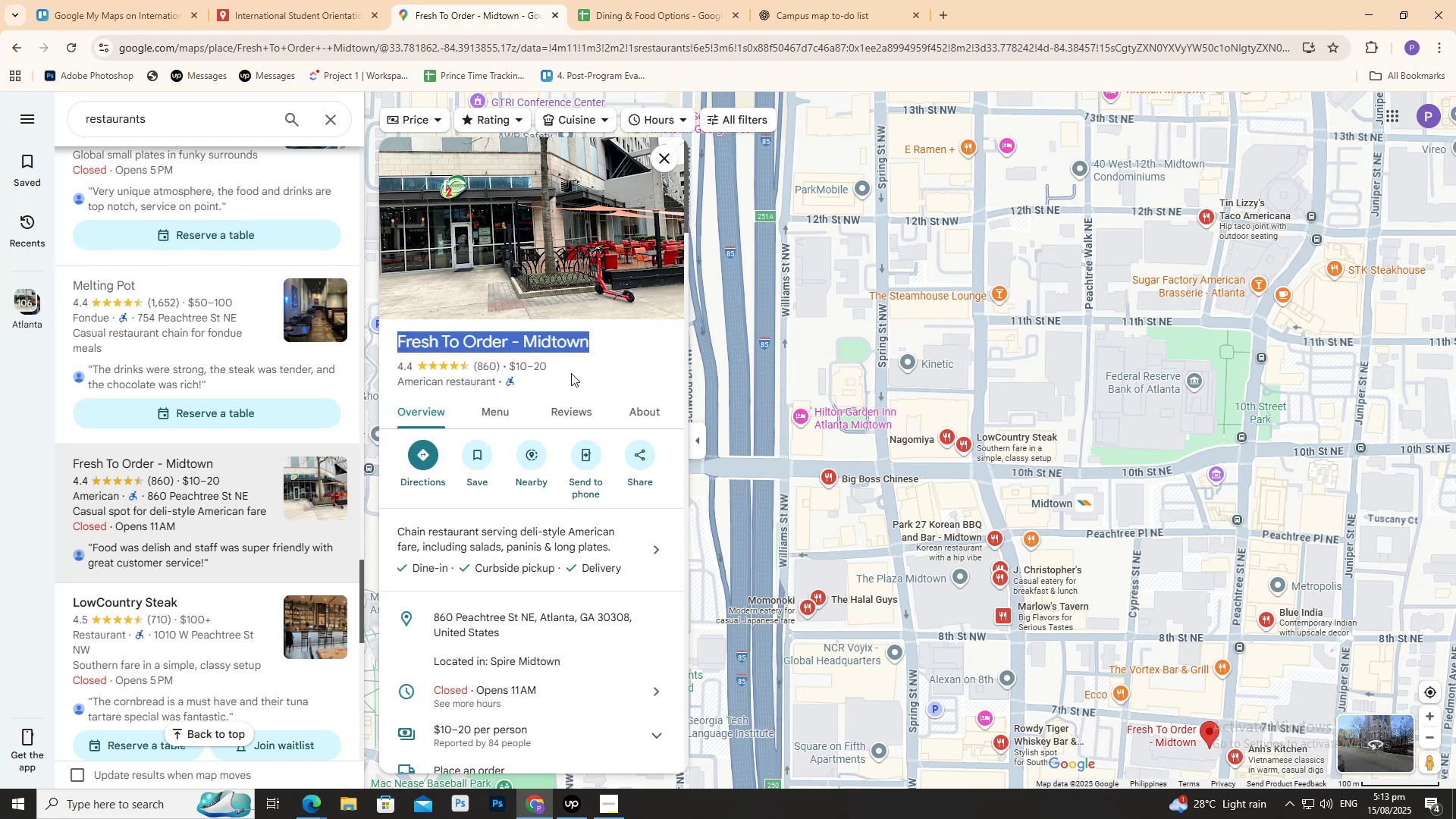 
key(Control+C)
 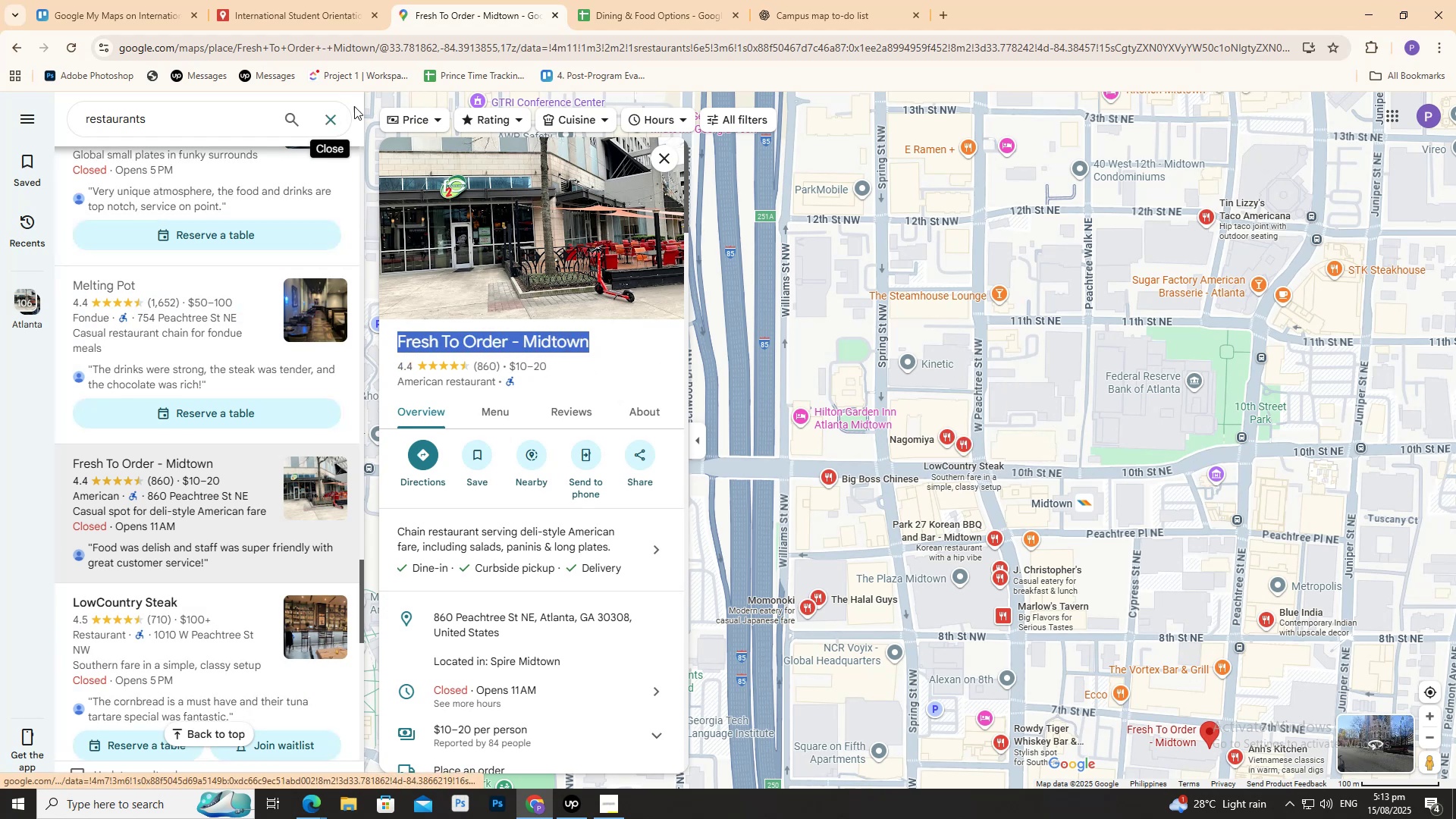 
left_click([662, 19])
 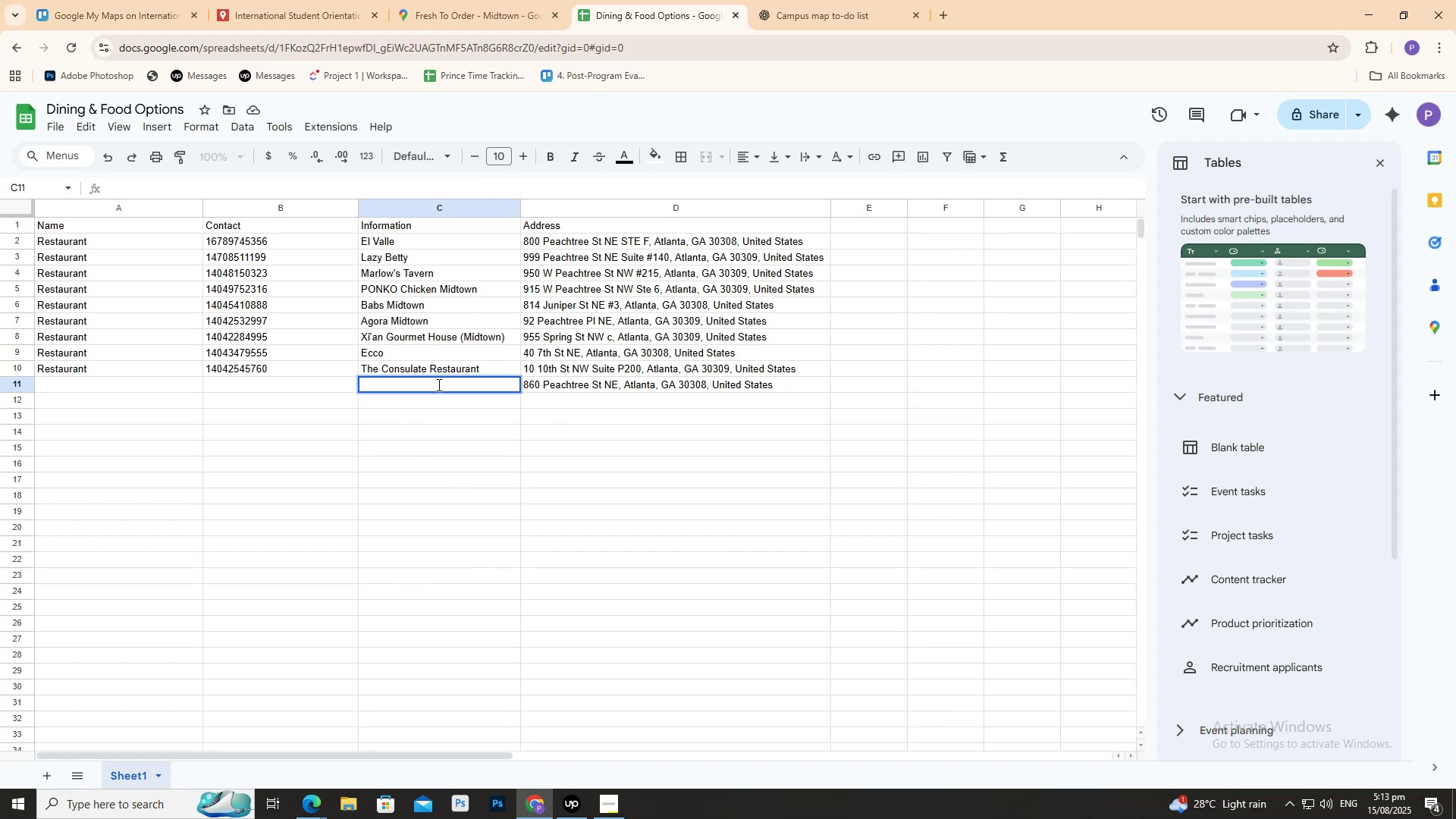 
key(Control+V)
 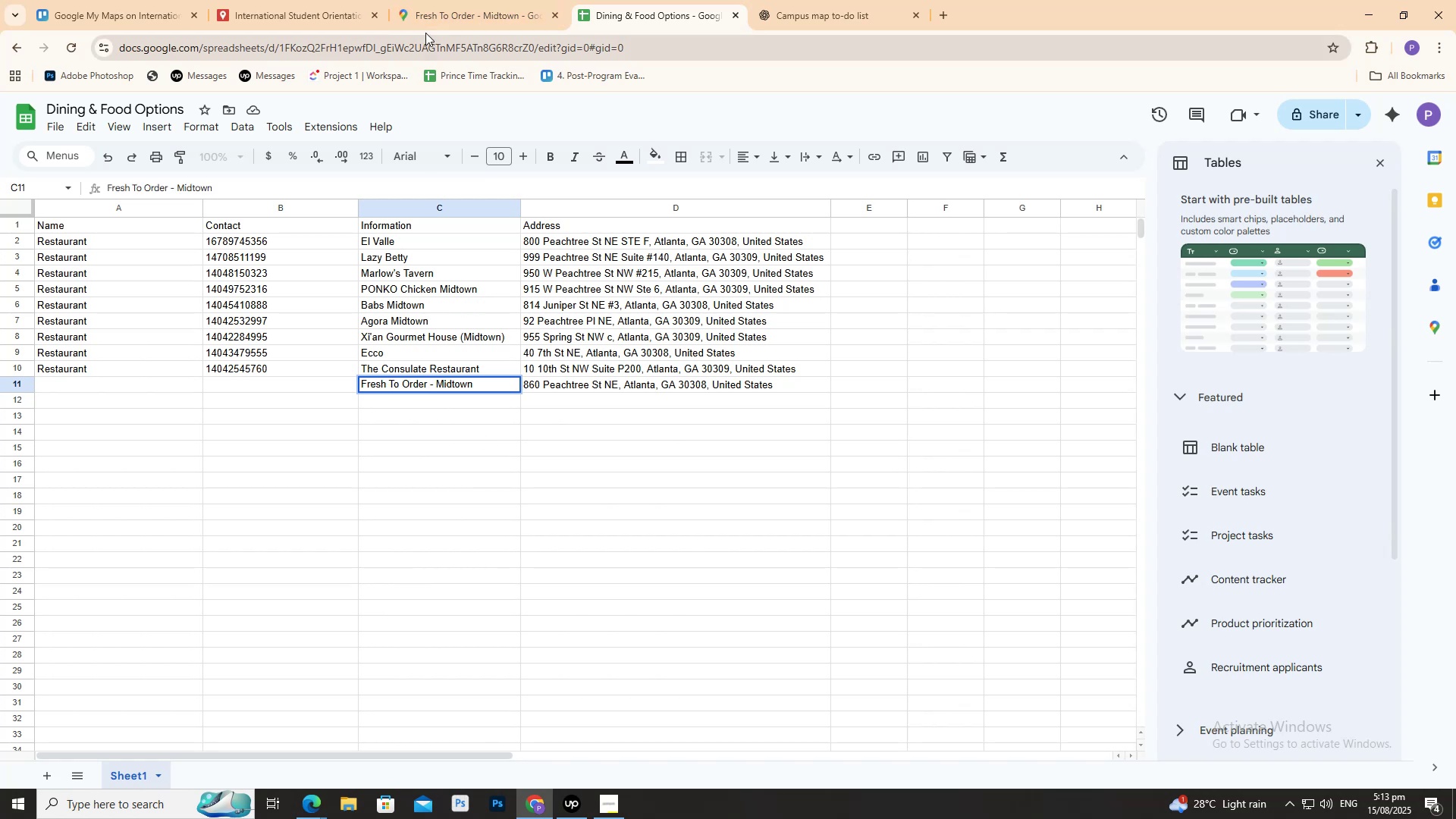 
left_click([504, 0])
 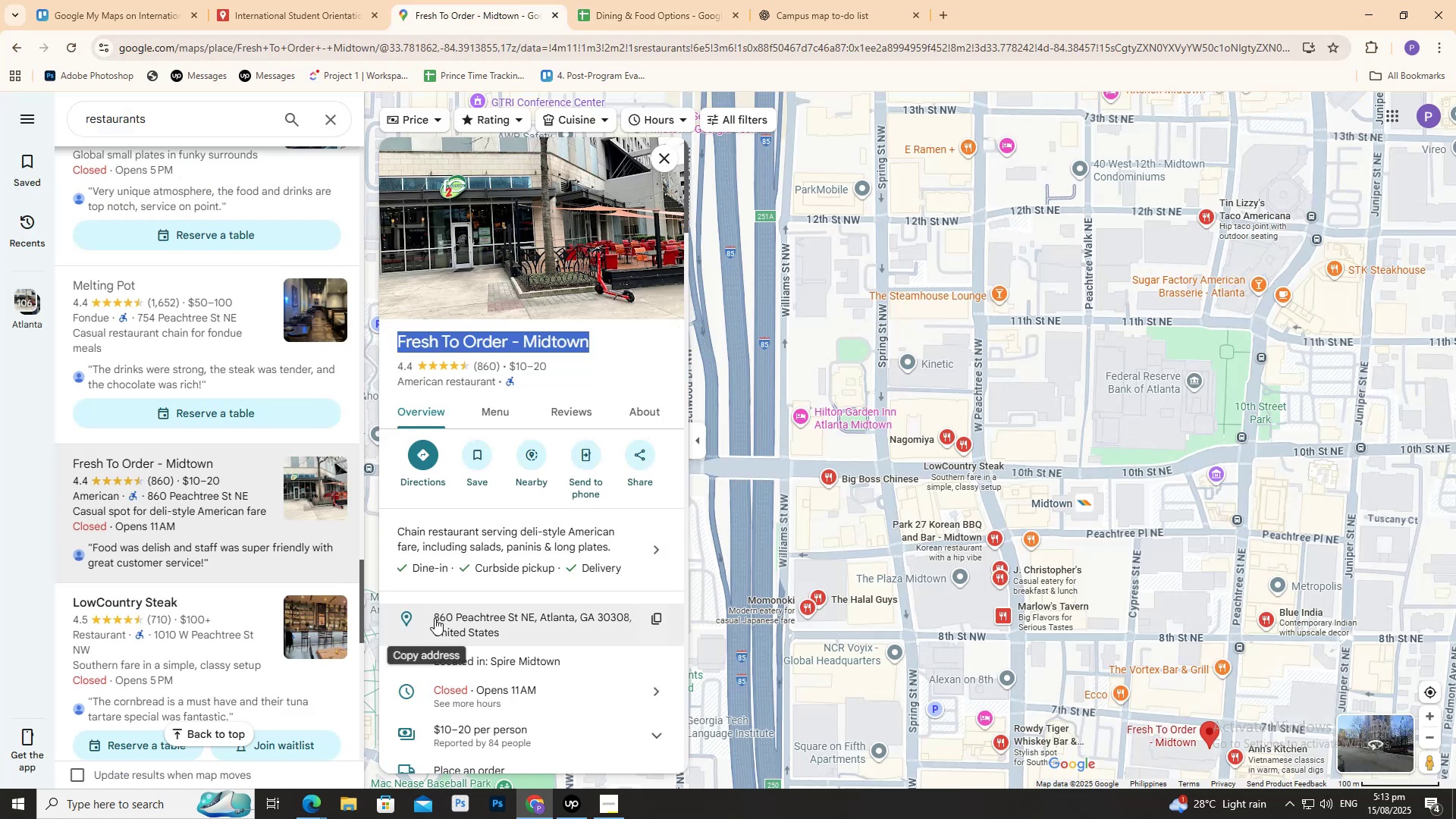 
scroll: coordinate [451, 624], scroll_direction: down, amount: 3.0
 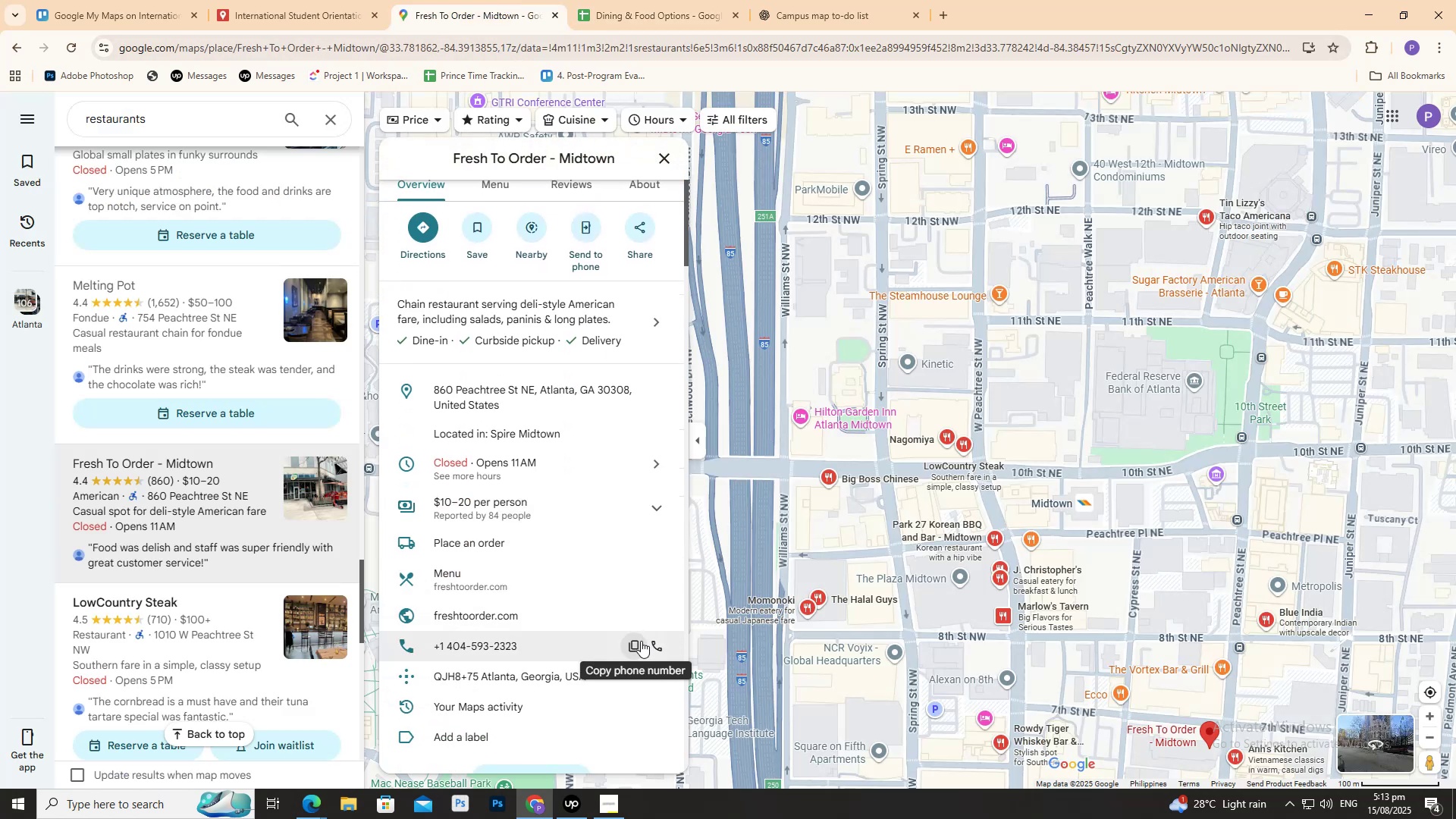 
left_click([633, 644])
 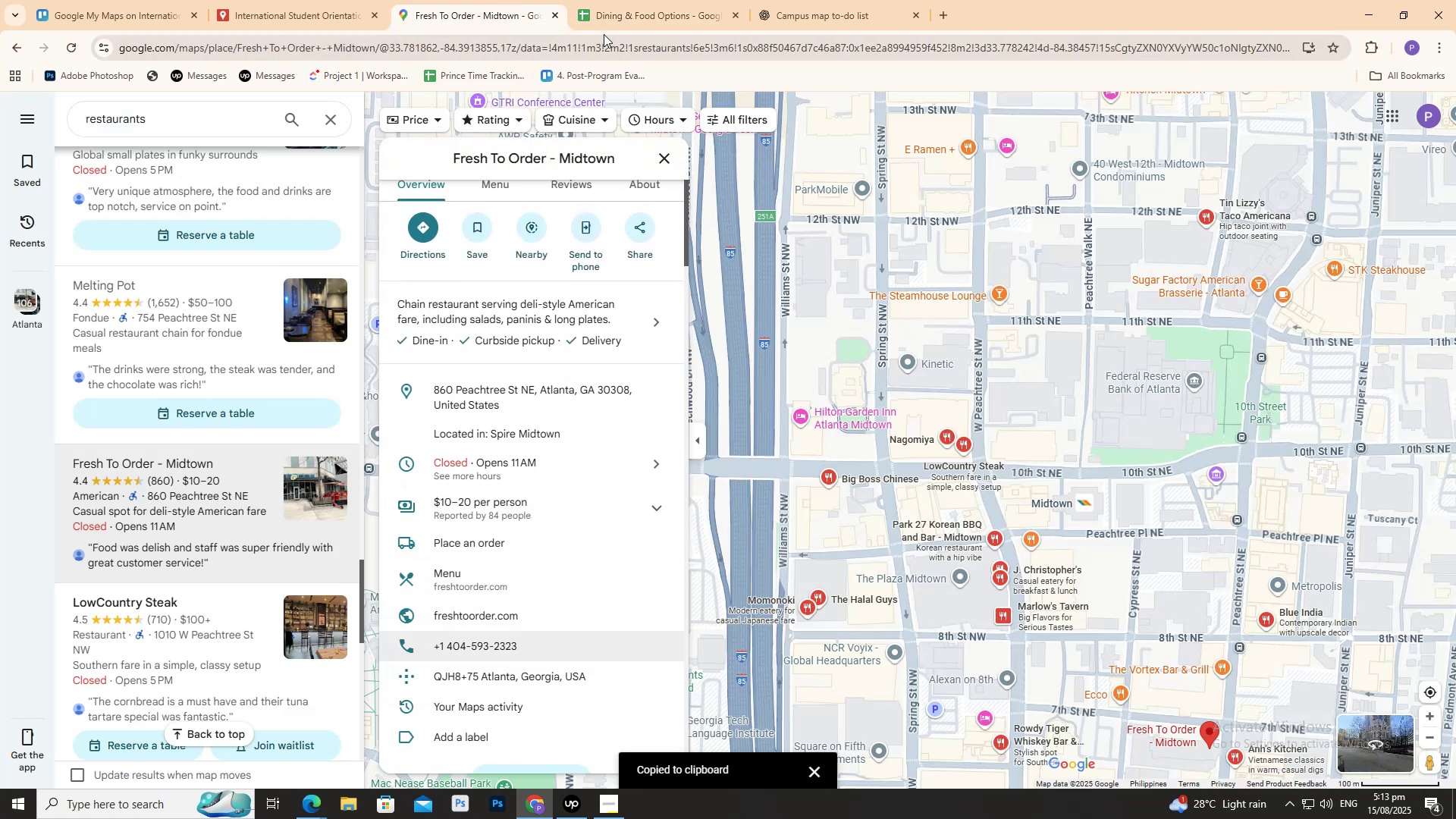 
left_click([613, 11])
 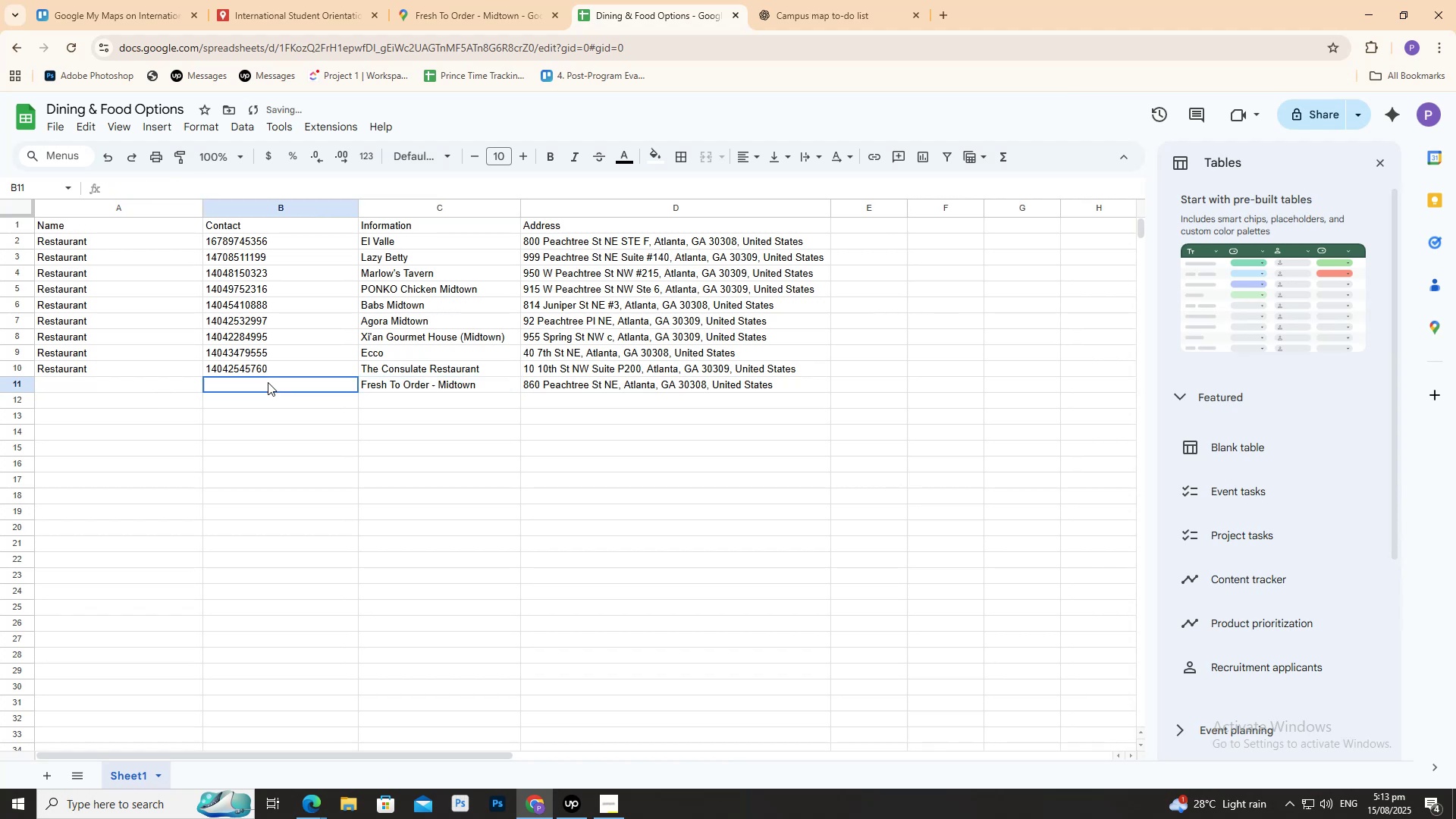 
double_click([268, 382])
 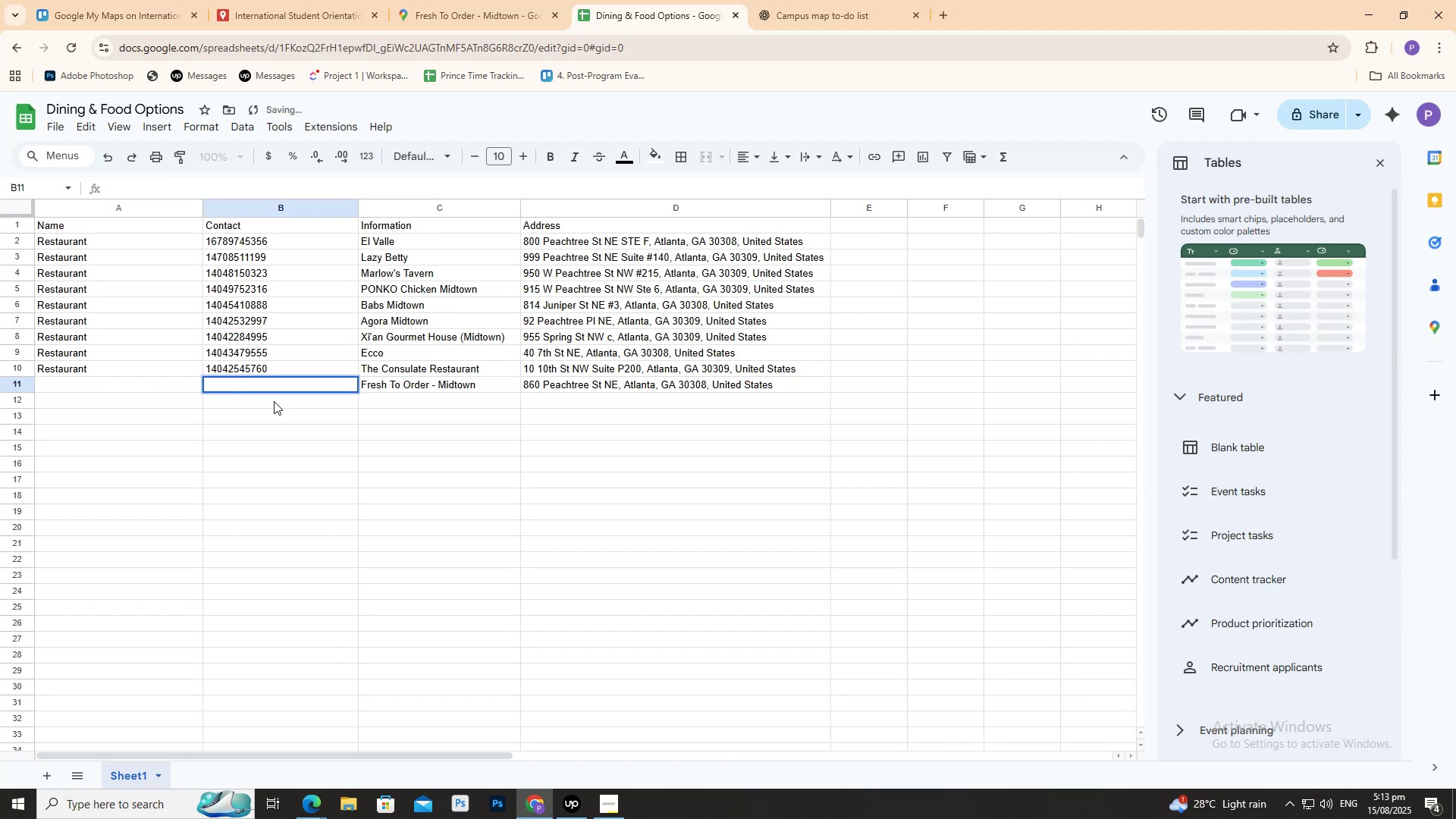 
key(Control+V)
 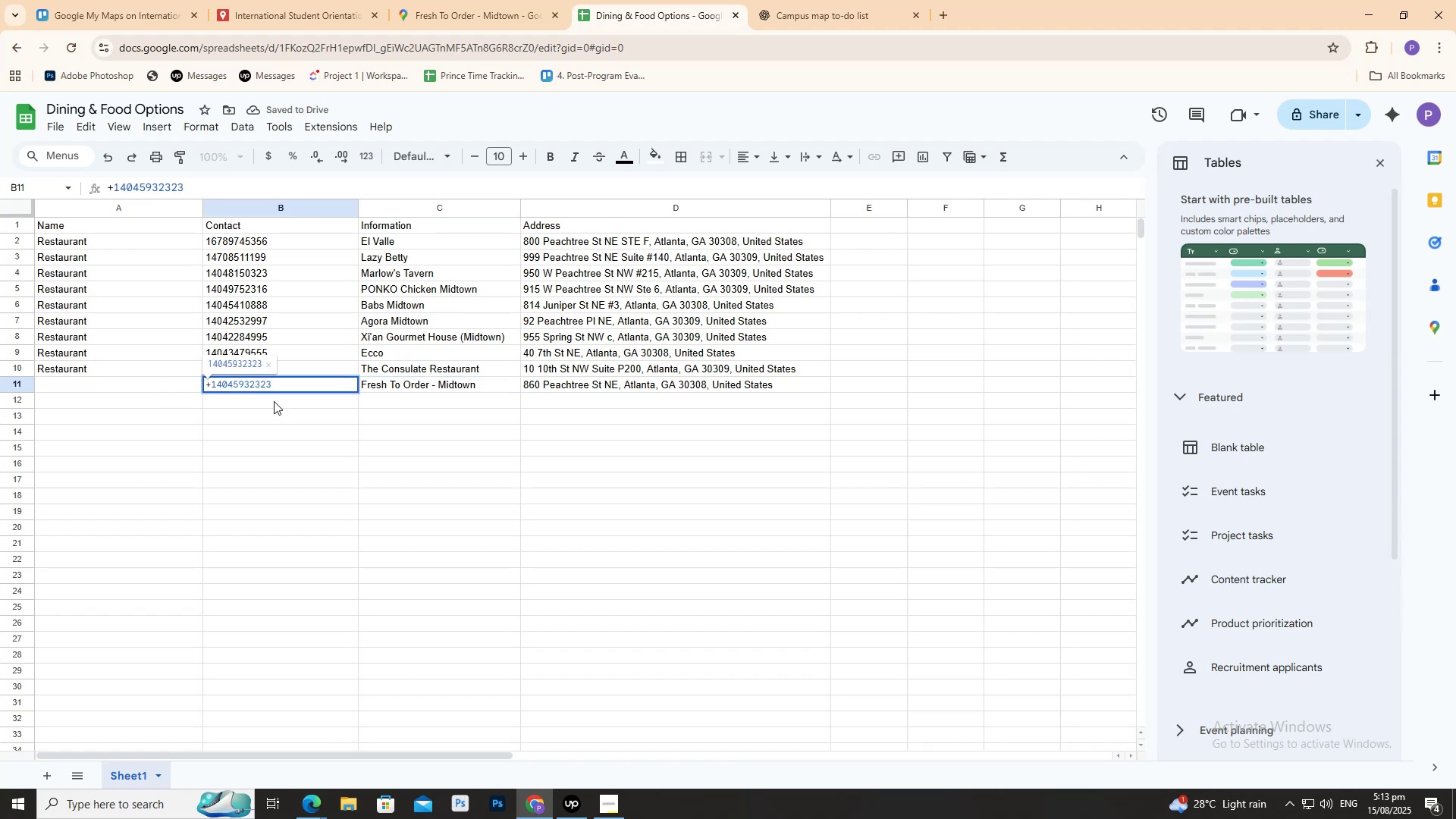 
key(Enter)
 